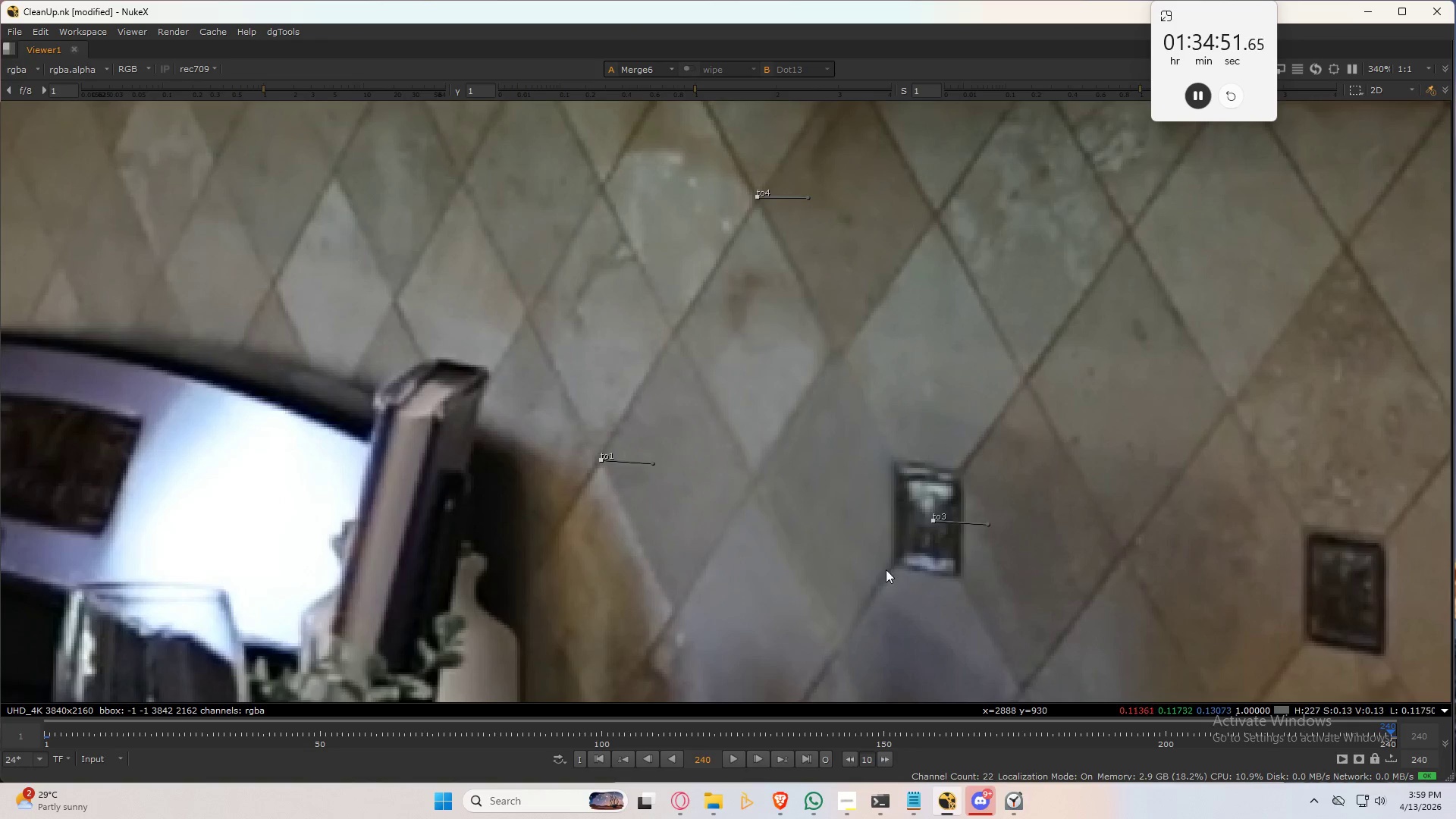 
hold_key(key=3, duration=0.42)
 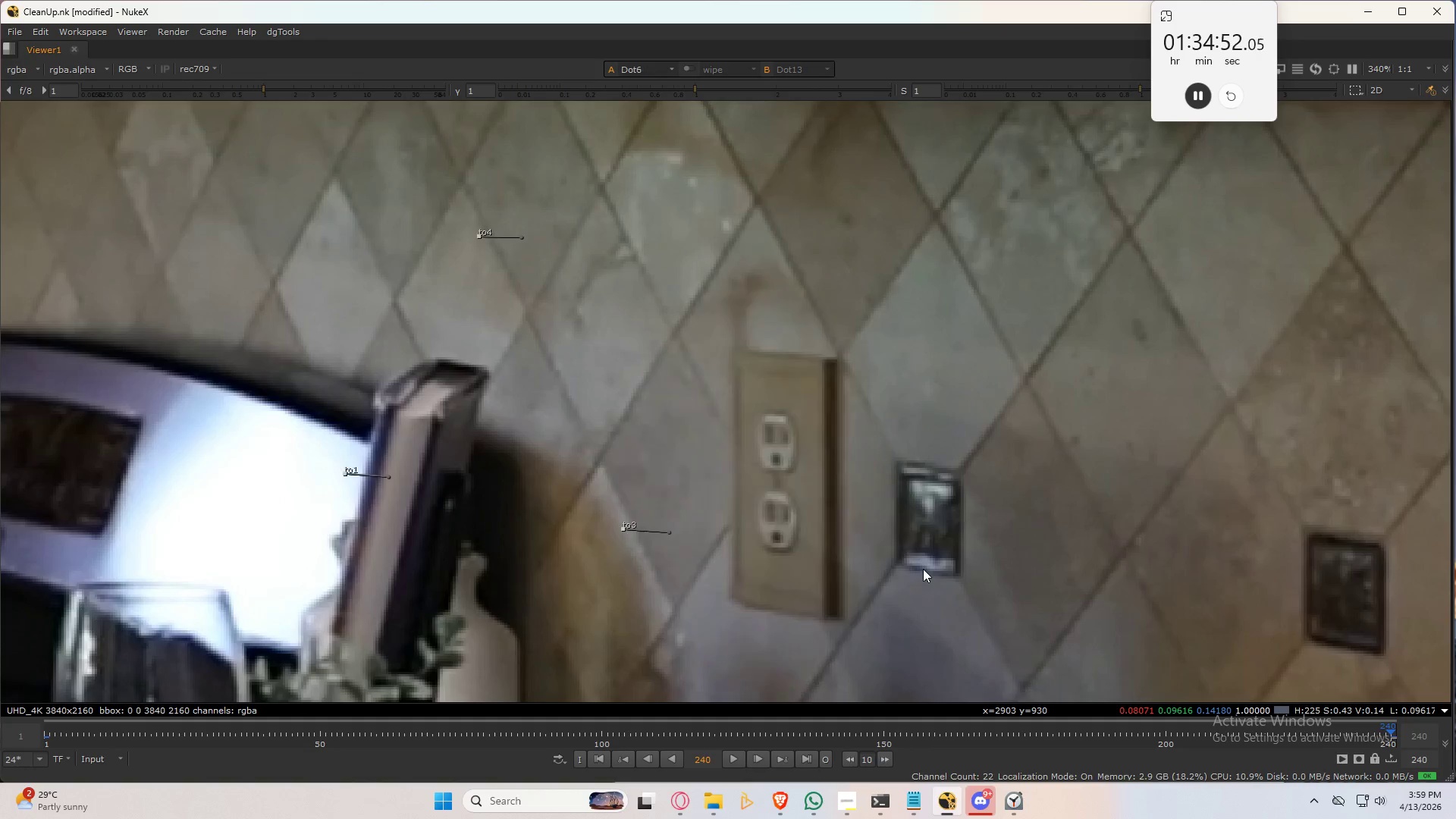 
hold_key(key=2, duration=0.38)
 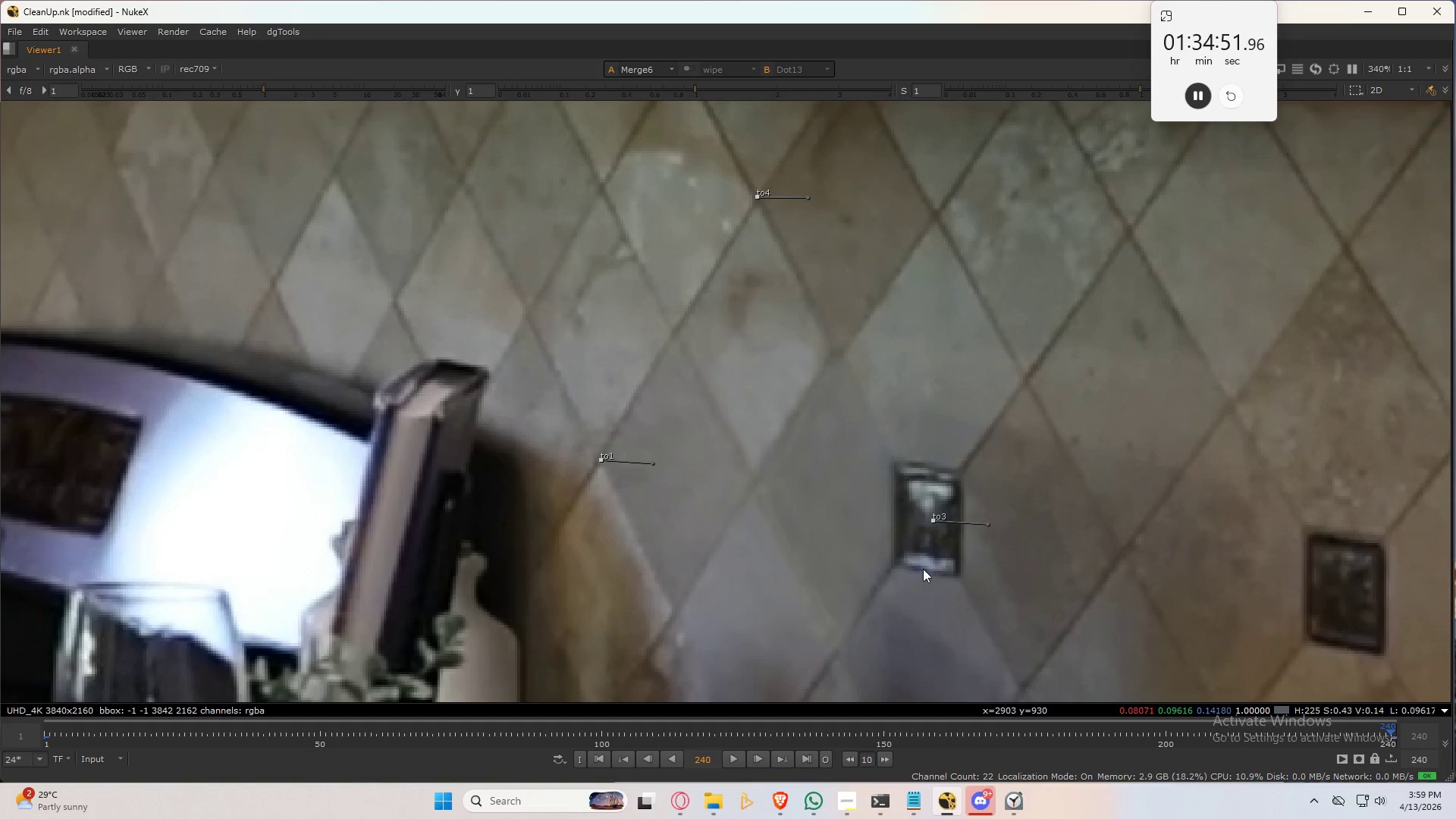 
hold_key(key=3, duration=0.42)
 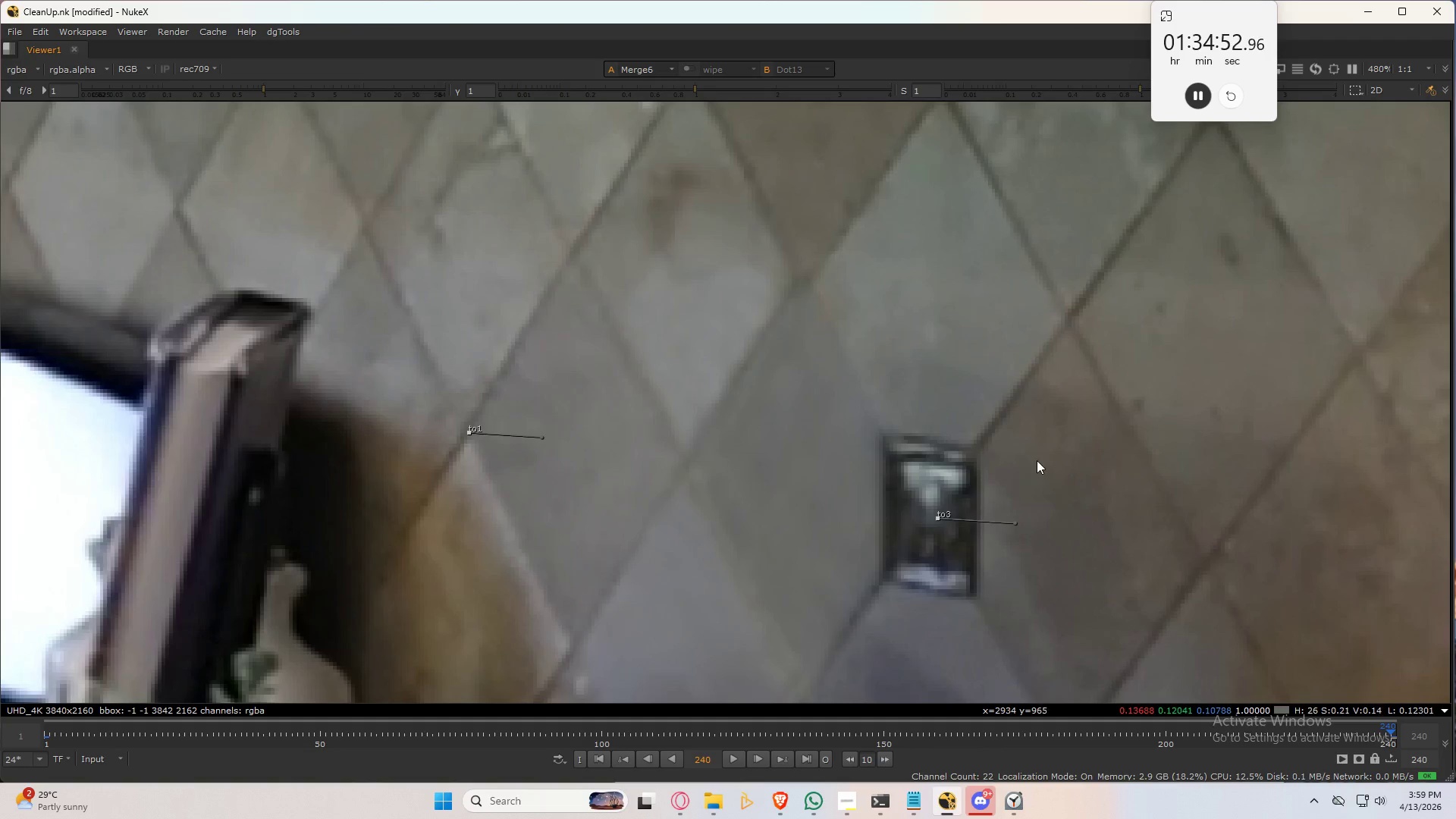 
key(2)
 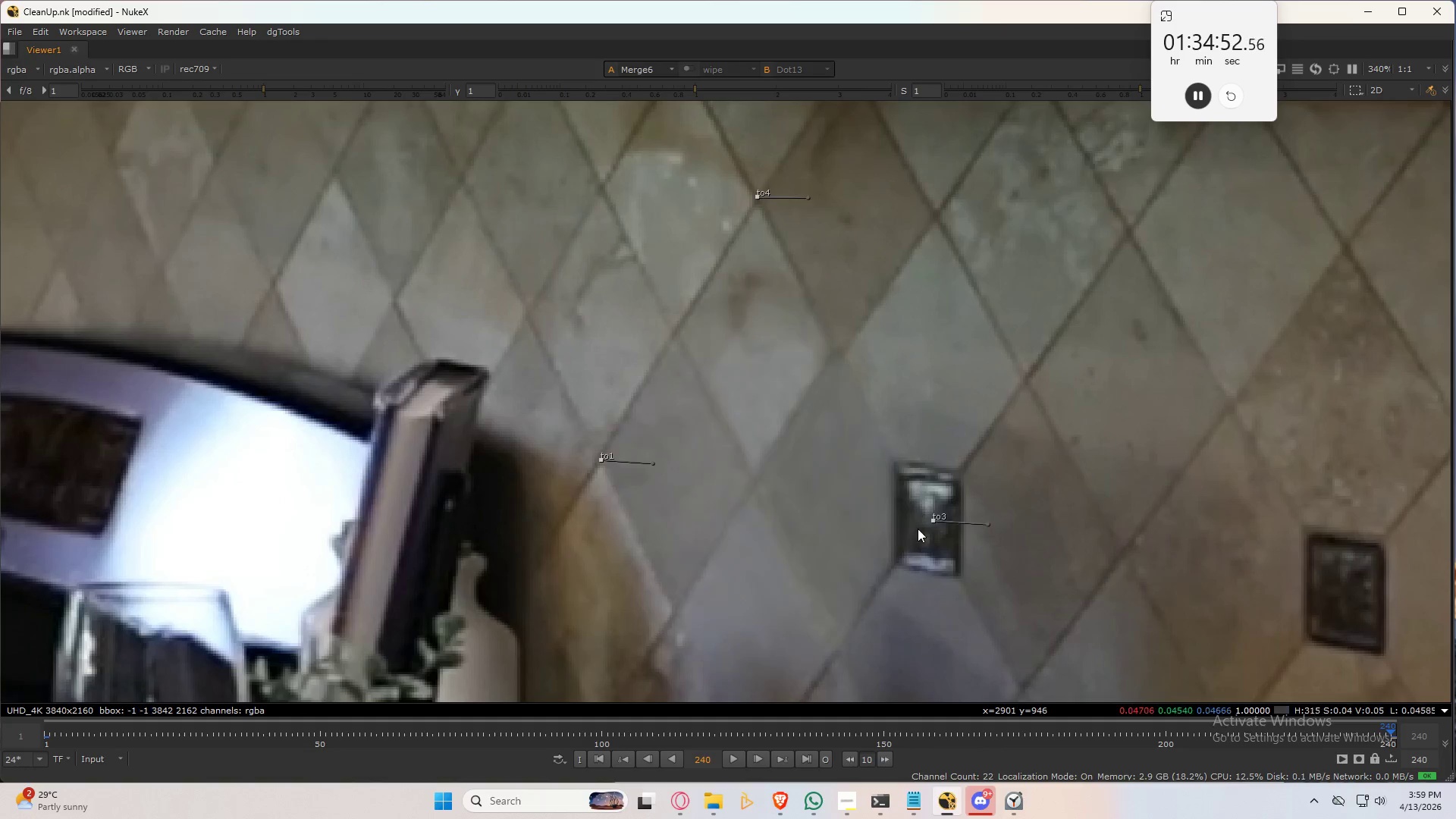 
left_click_drag(start_coordinate=[1037, 460], to_coordinate=[889, 552])
 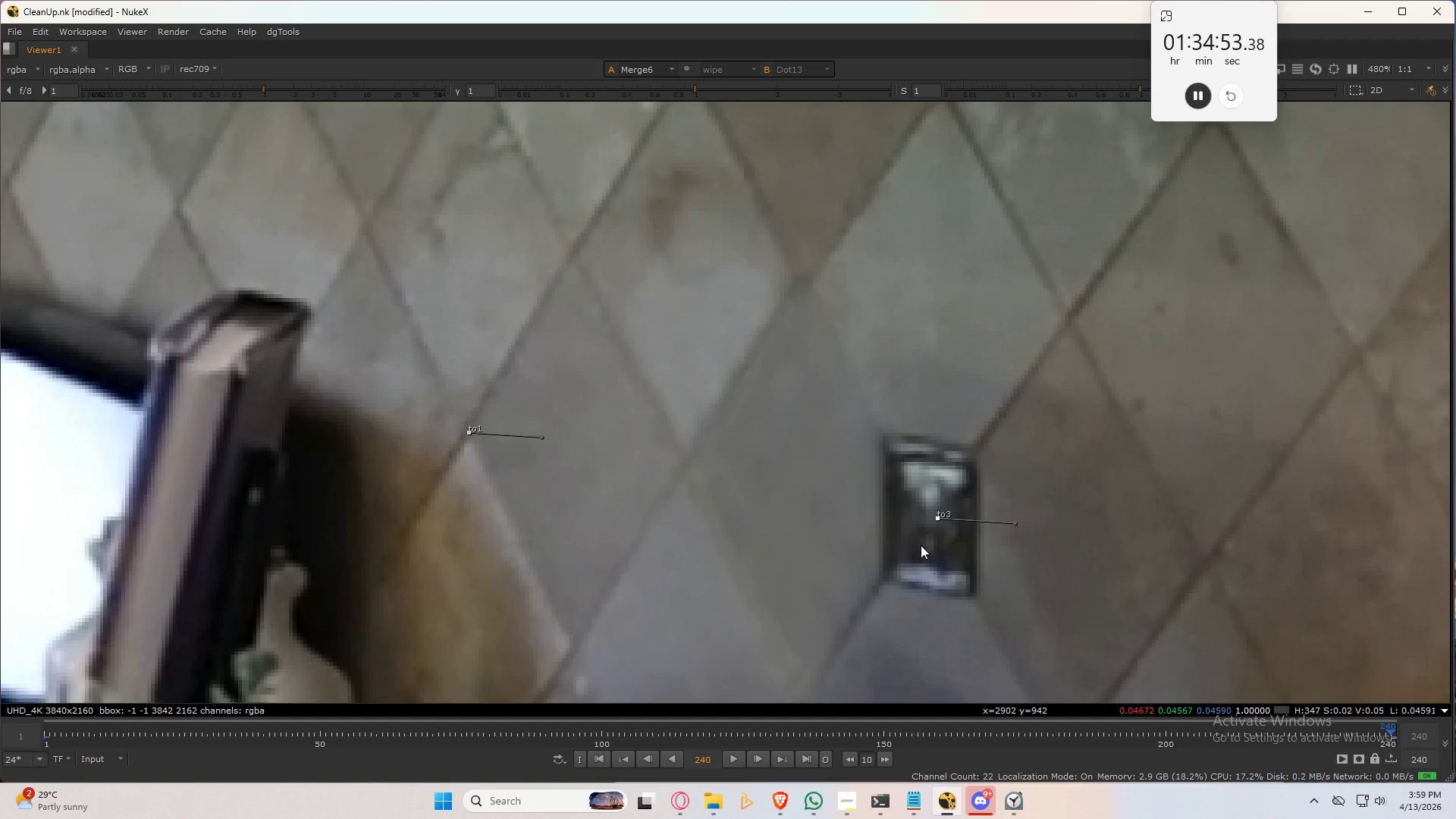 
scroll: coordinate [925, 524], scroll_direction: up, amount: 2.0
 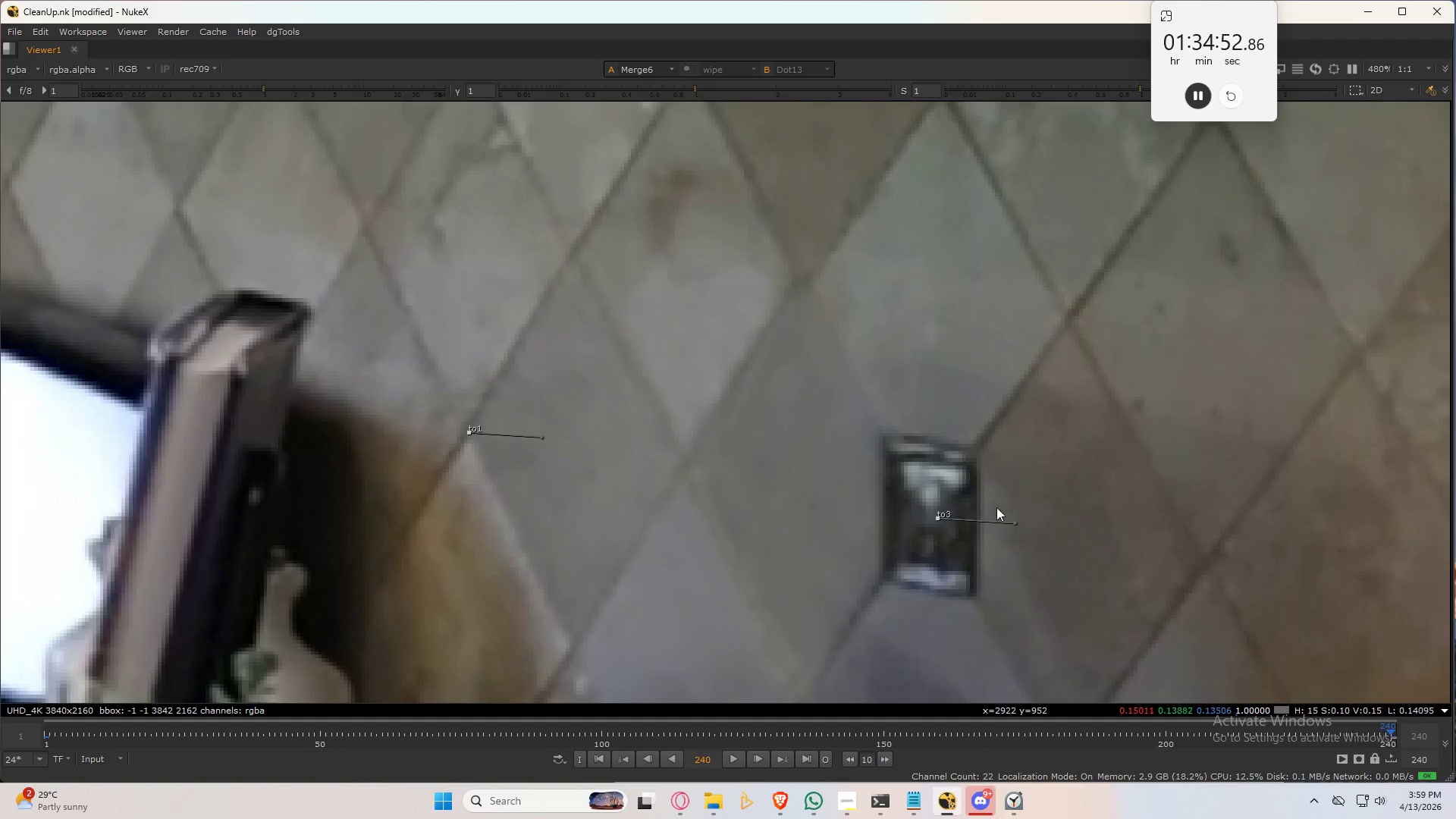 
hold_key(key=ControlLeft, duration=0.56)
 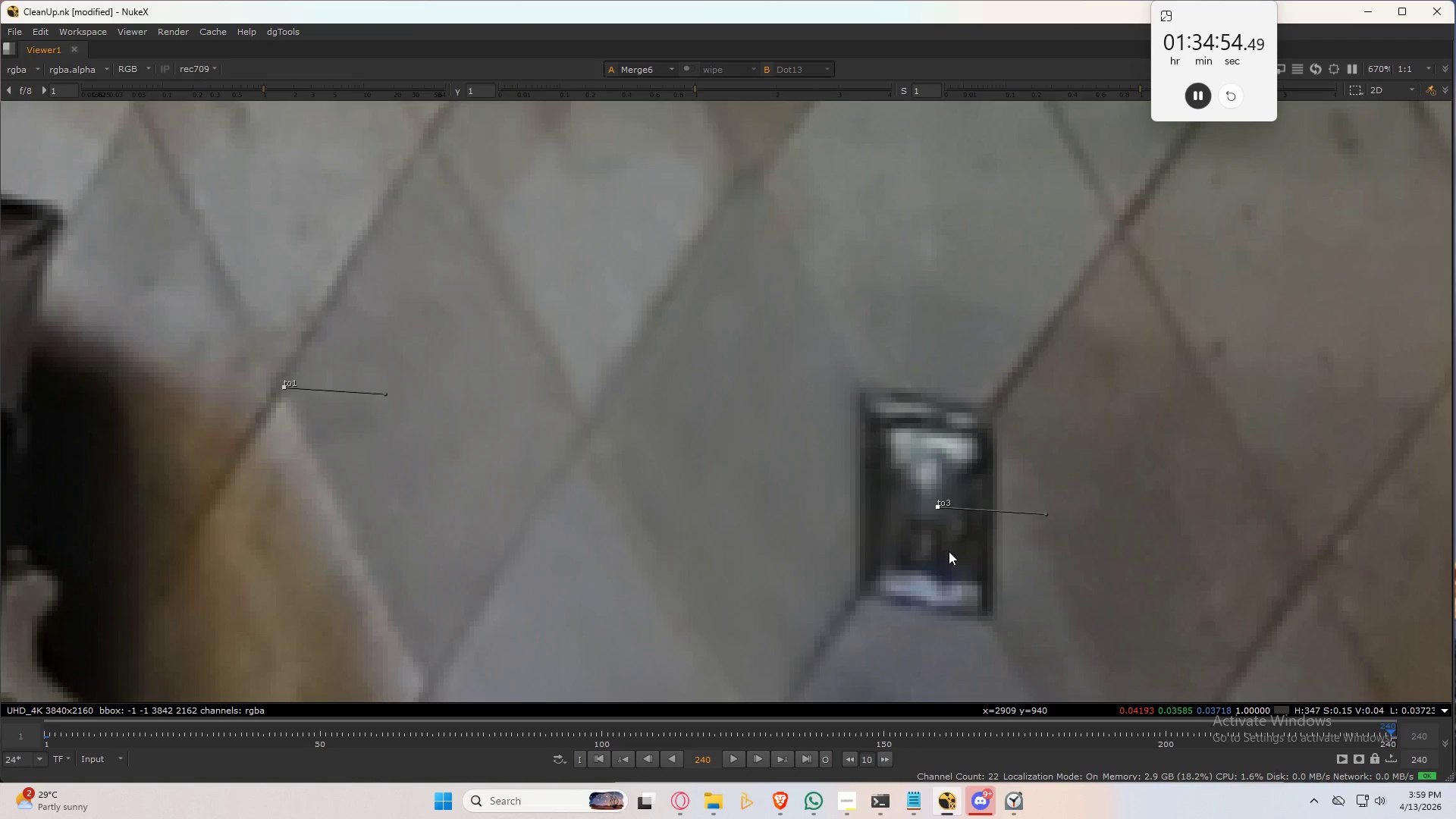 
scroll: coordinate [944, 548], scroll_direction: up, amount: 2.0
 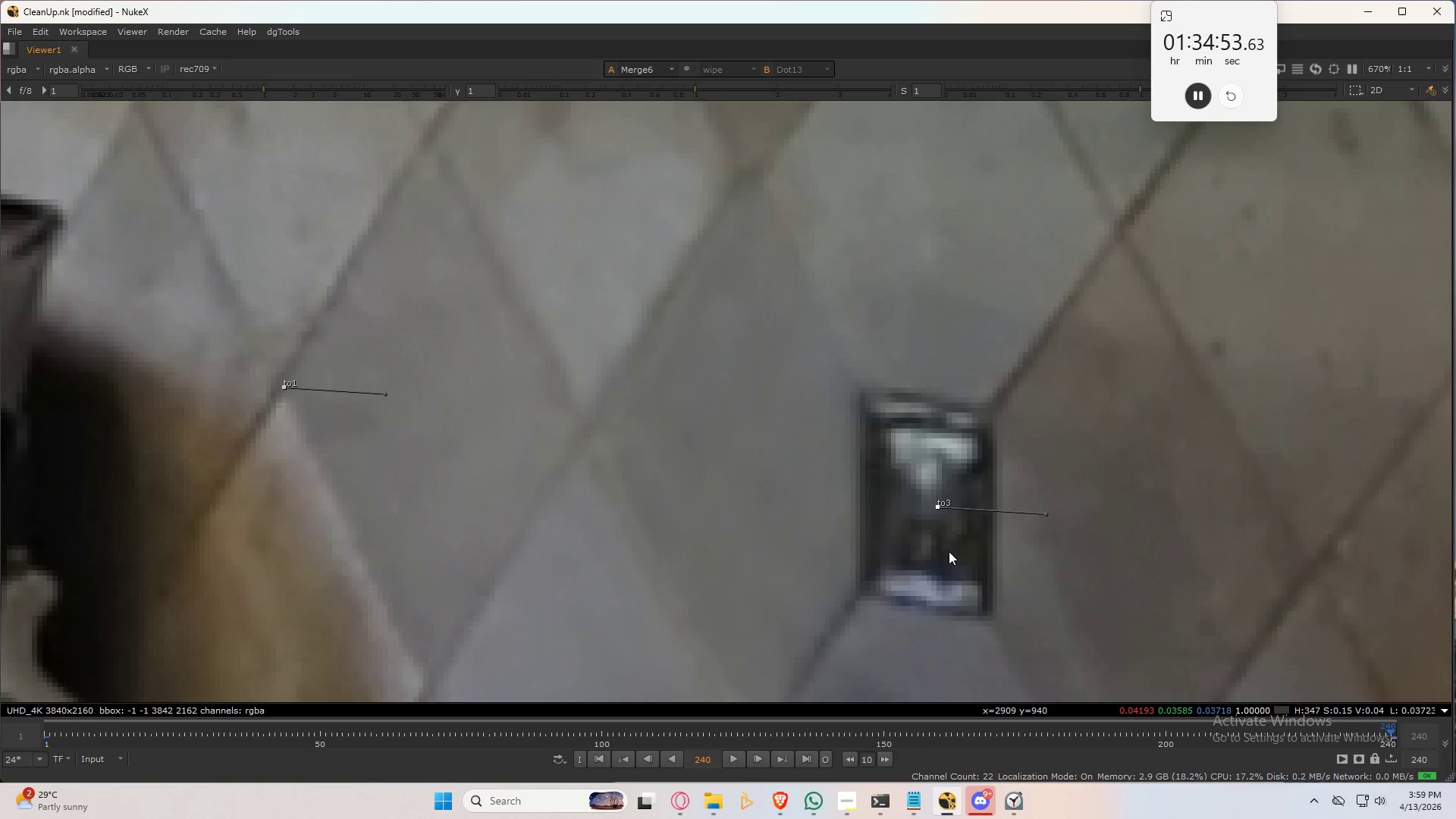 
hold_key(key=3, duration=0.55)
 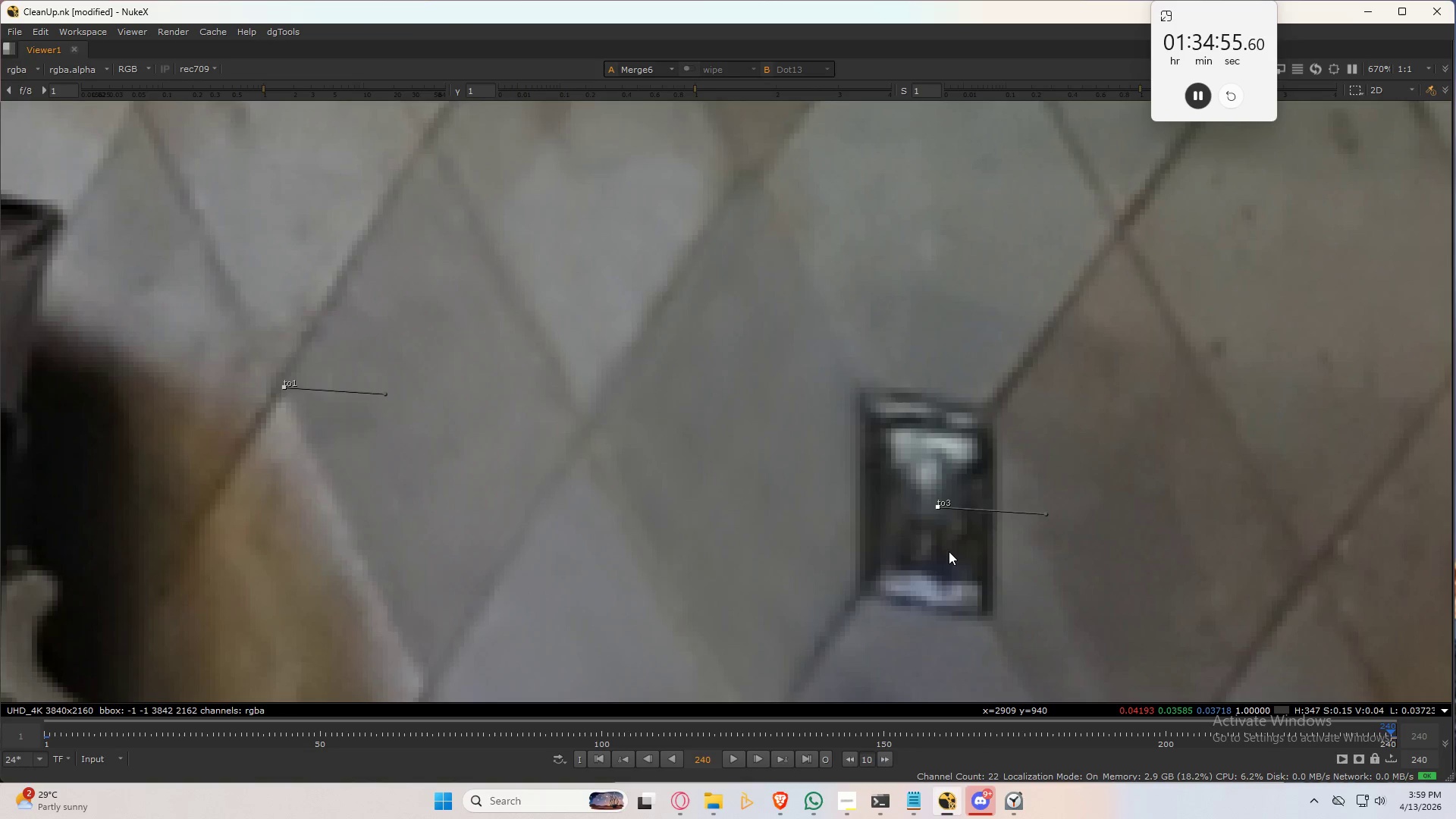 
hold_key(key=2, duration=0.61)
 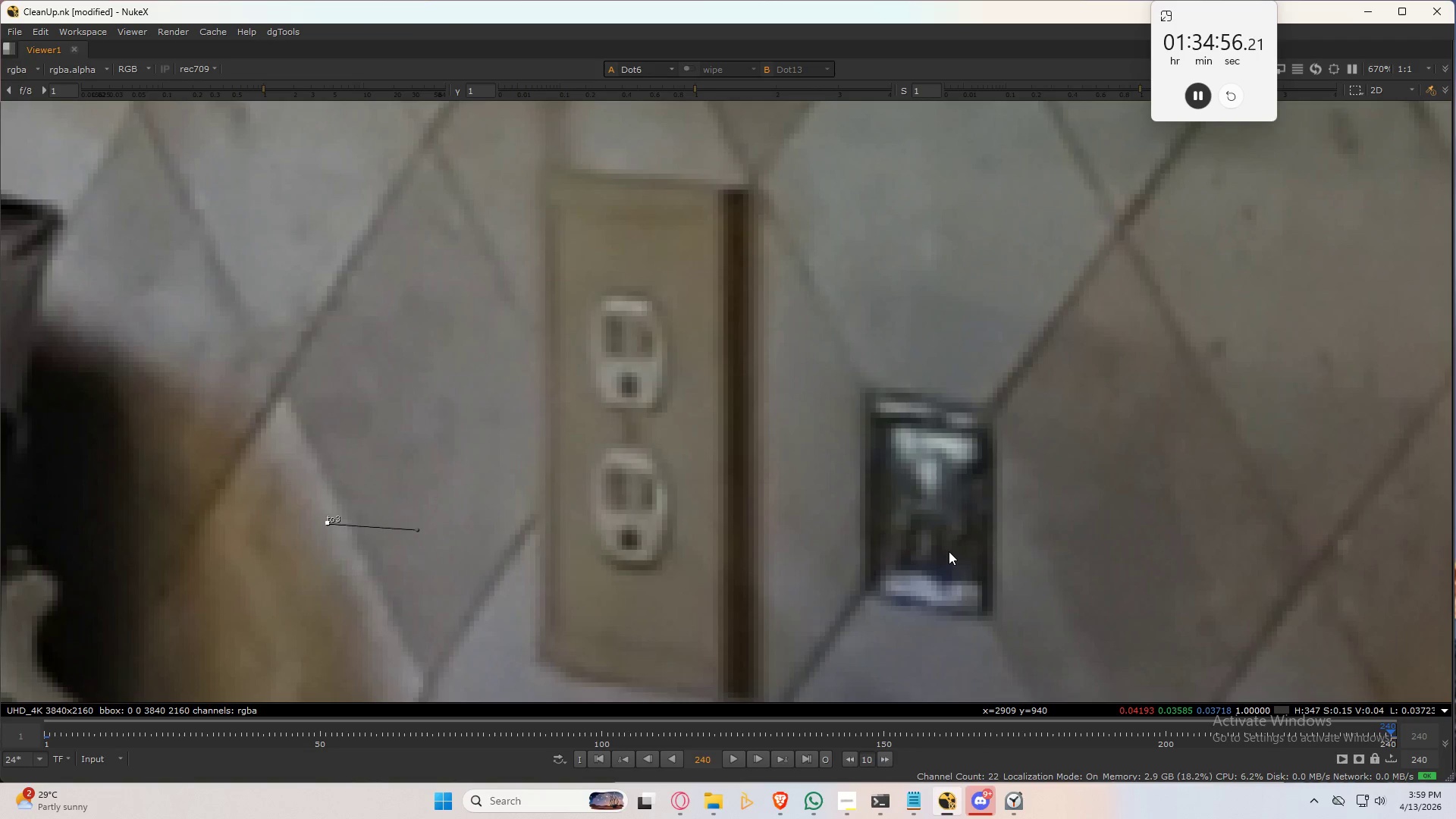 
hold_key(key=3, duration=0.73)
 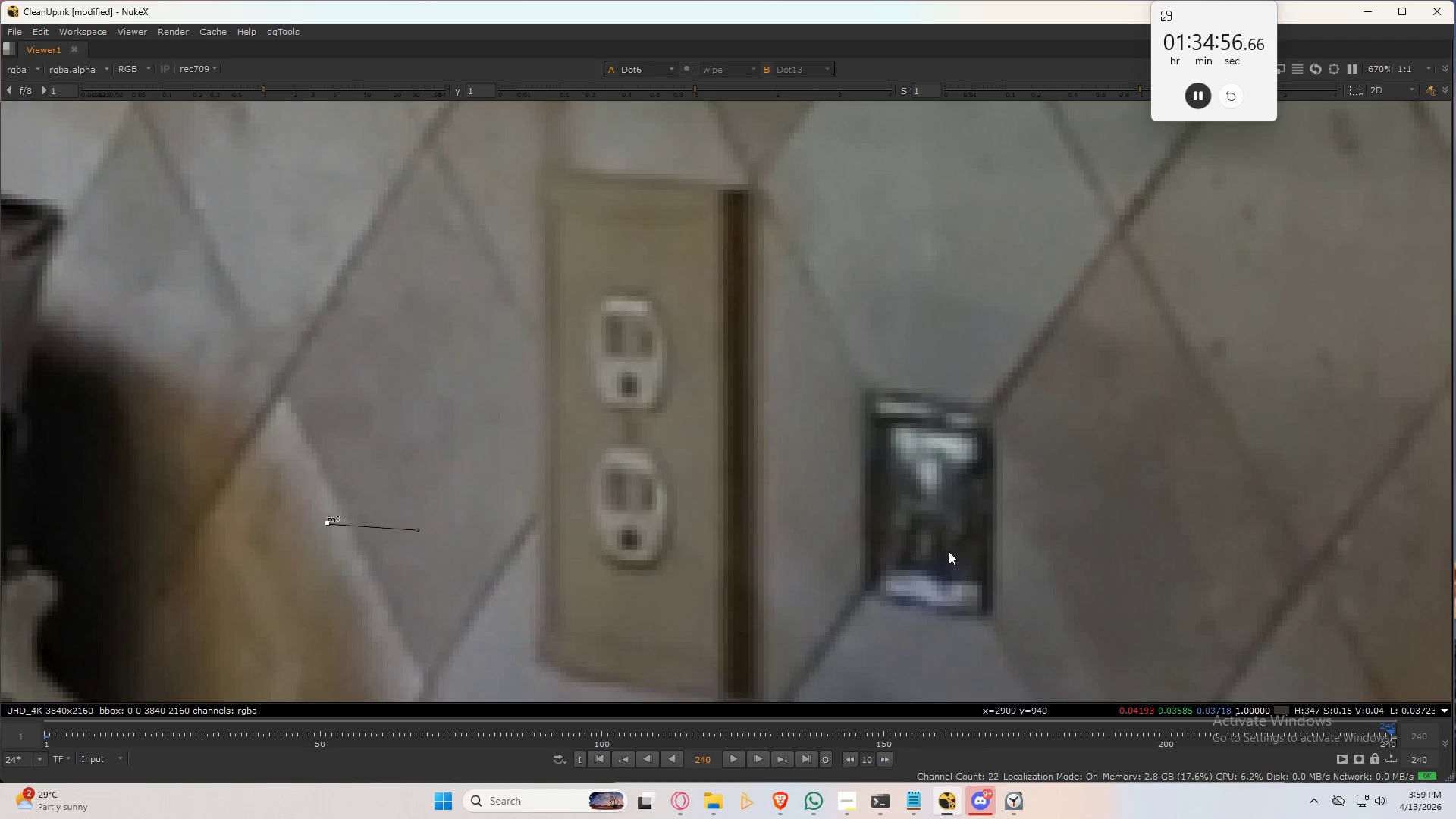 
key(2)
 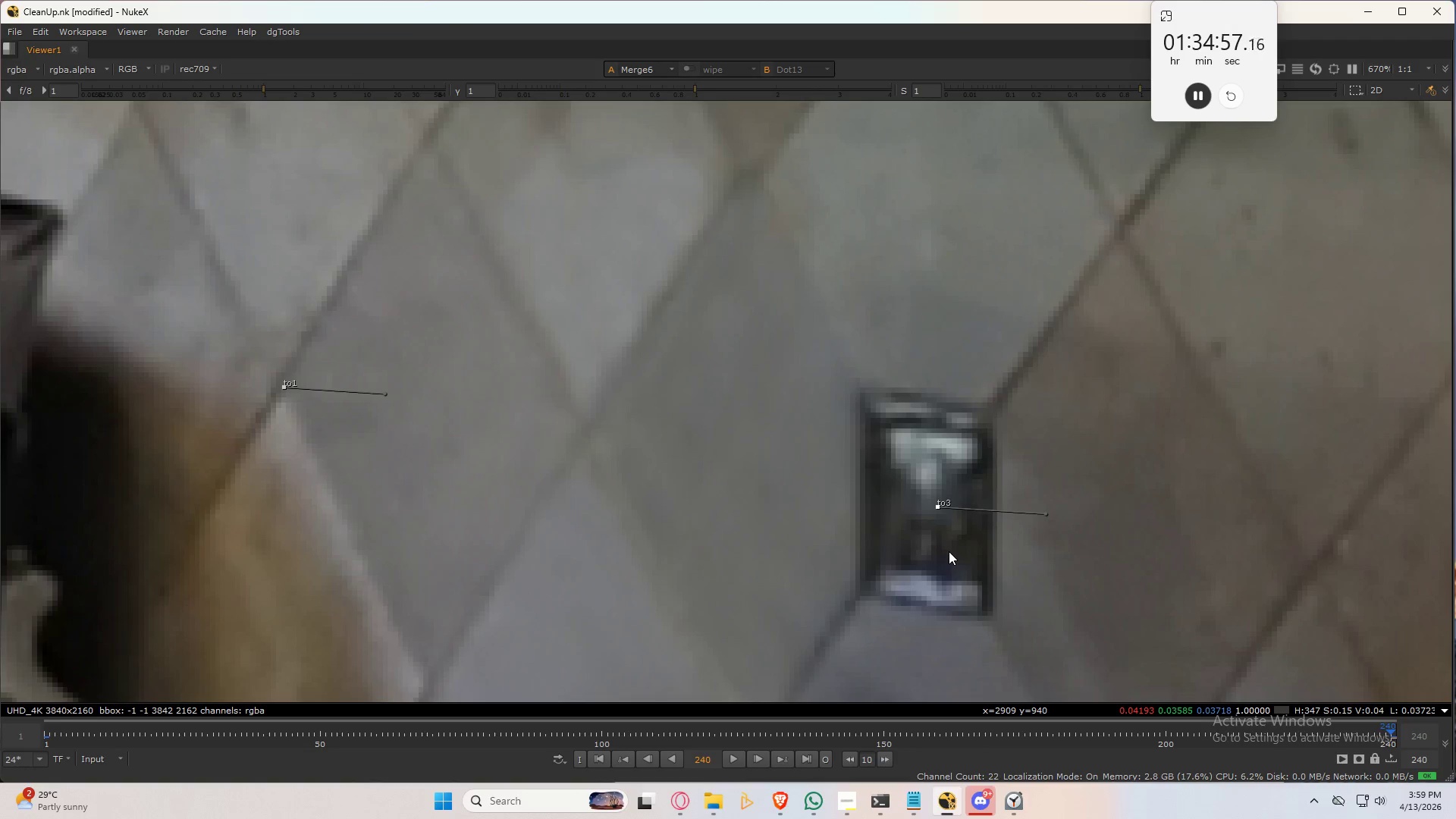 
hold_key(key=Numpad6, duration=0.55)
 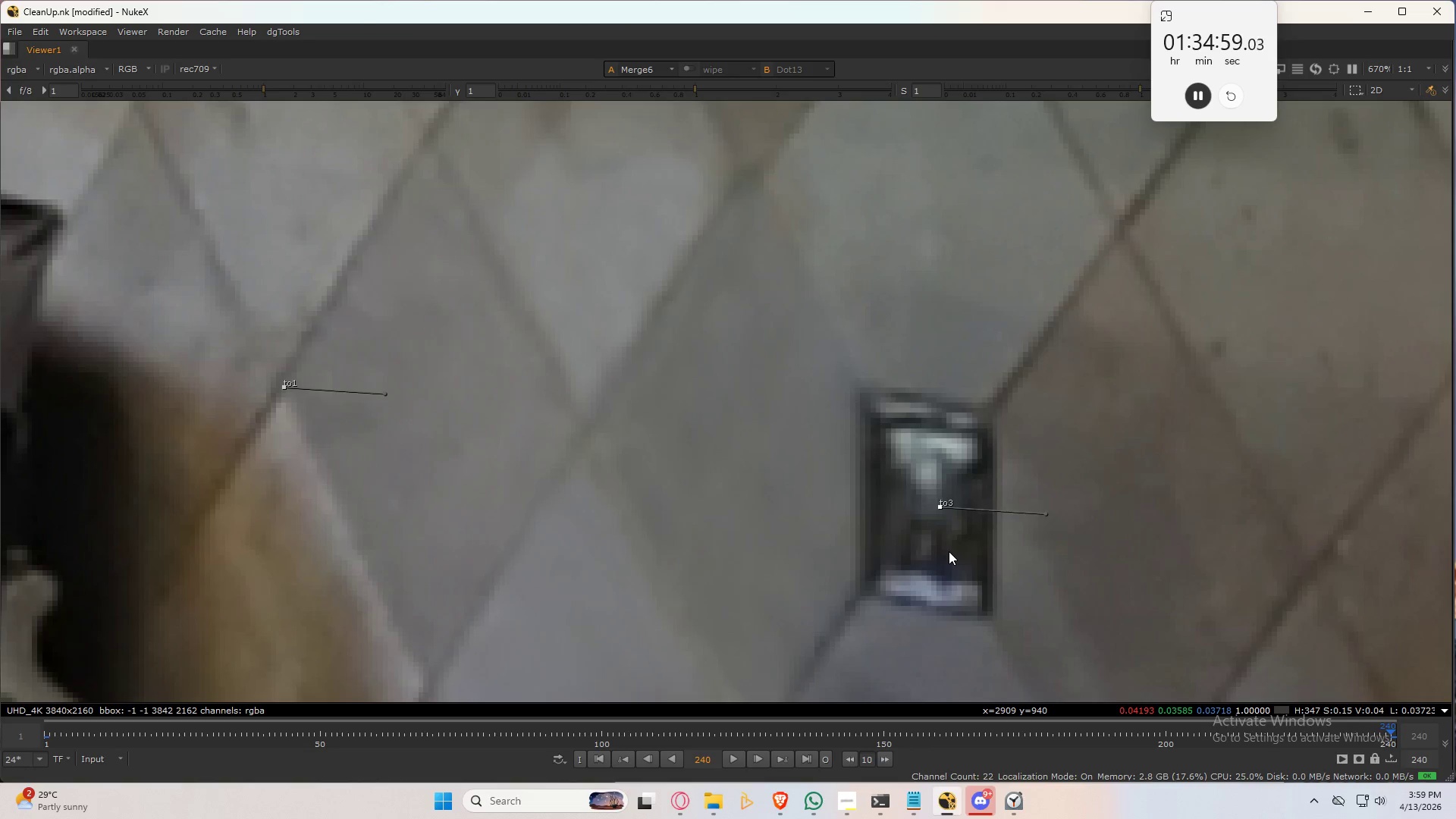 
hold_key(key=Numpad6, duration=0.47)
 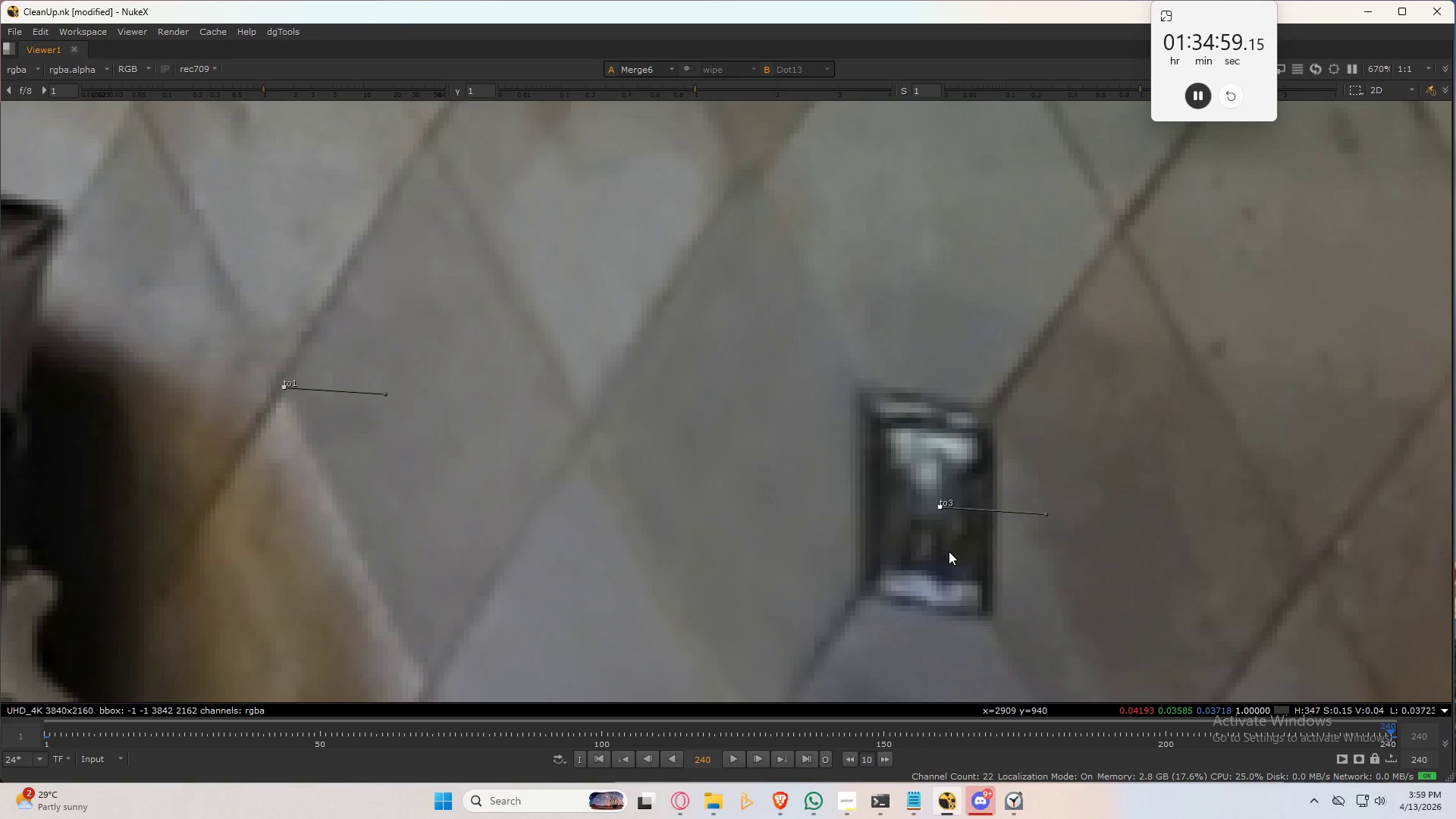 
key(Control+Numpad6)
 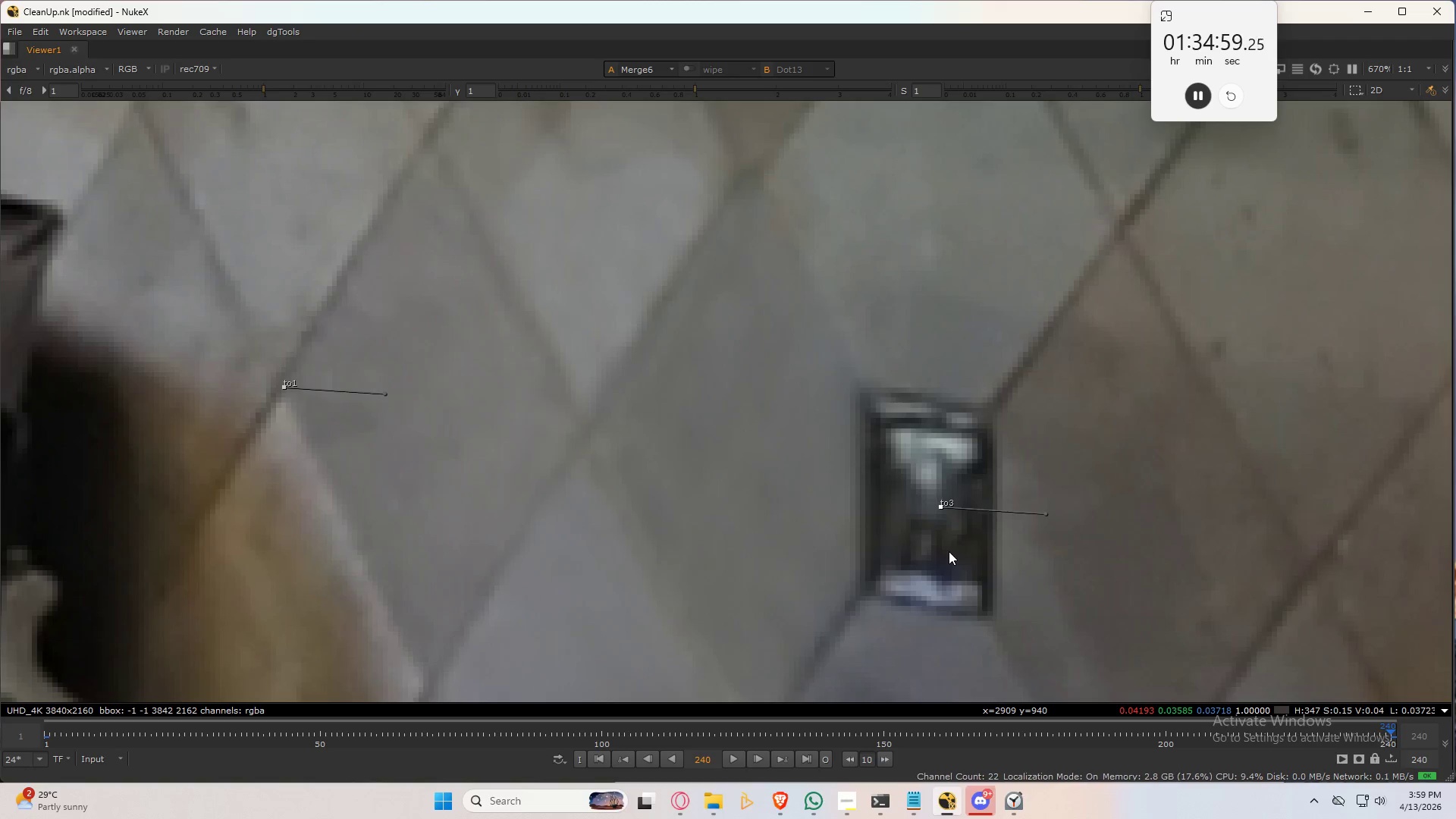 
key(Control+Numpad6)
 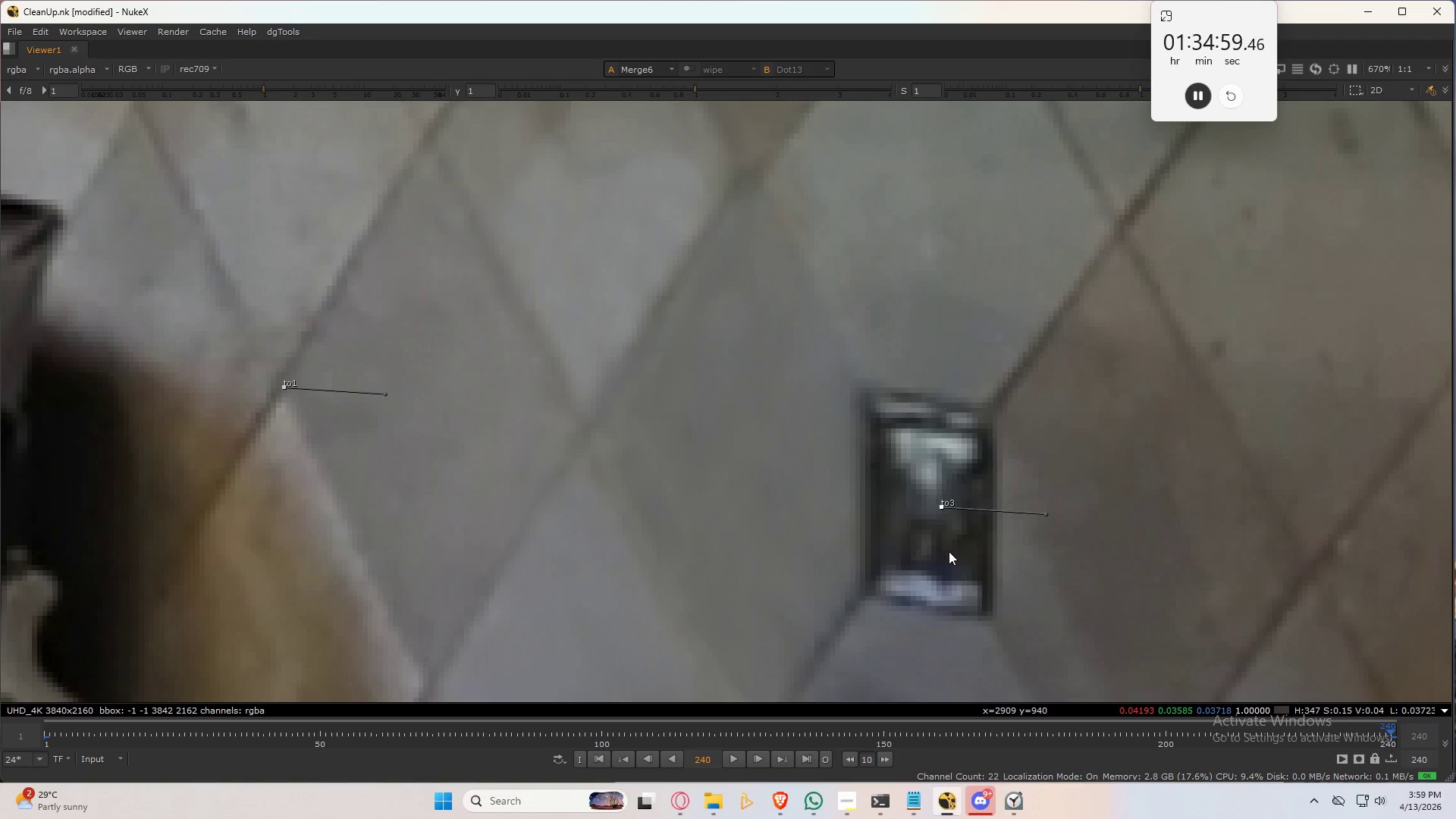 
key(Control+Numpad6)
 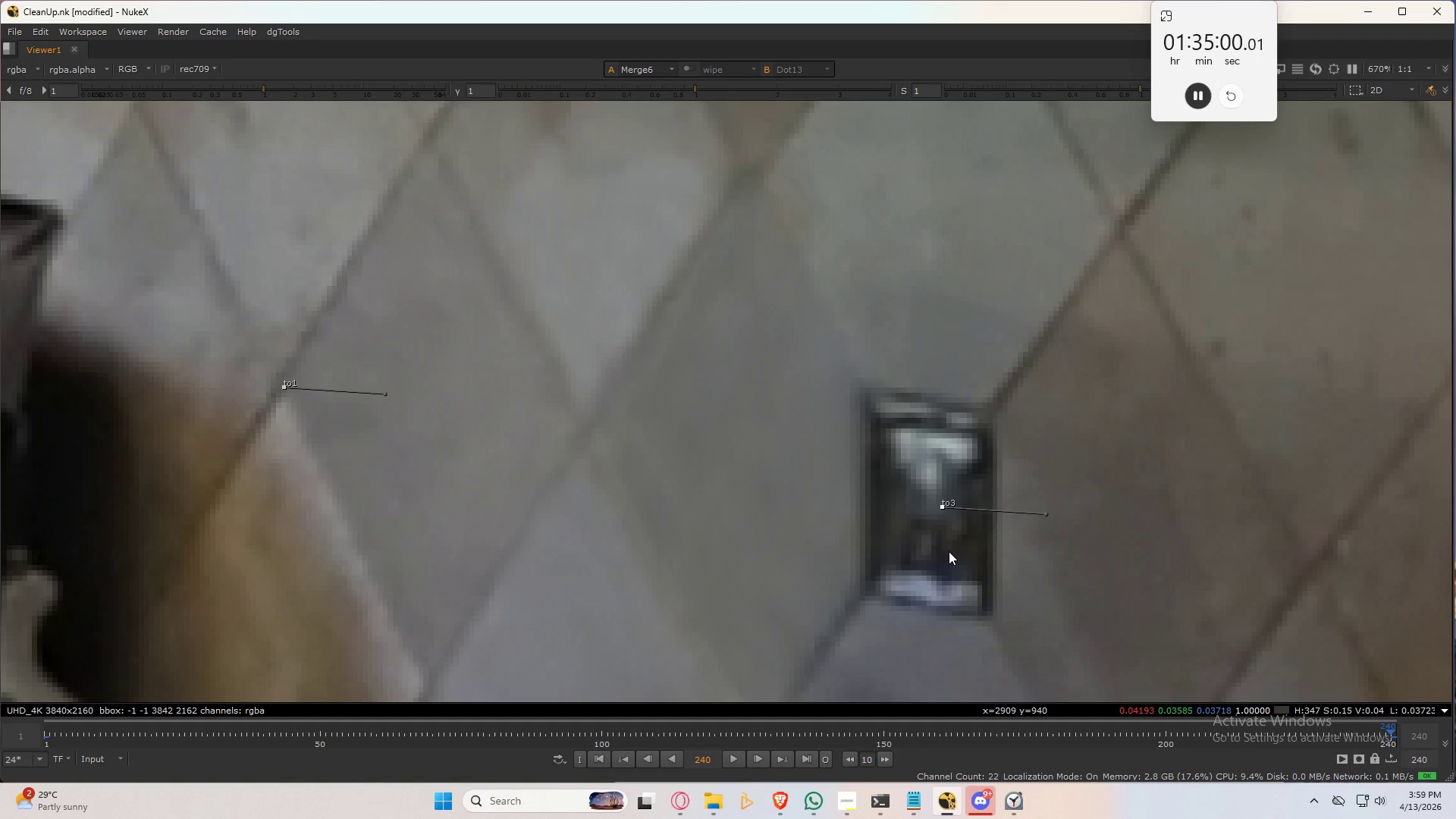 
hold_key(key=3, duration=0.44)
 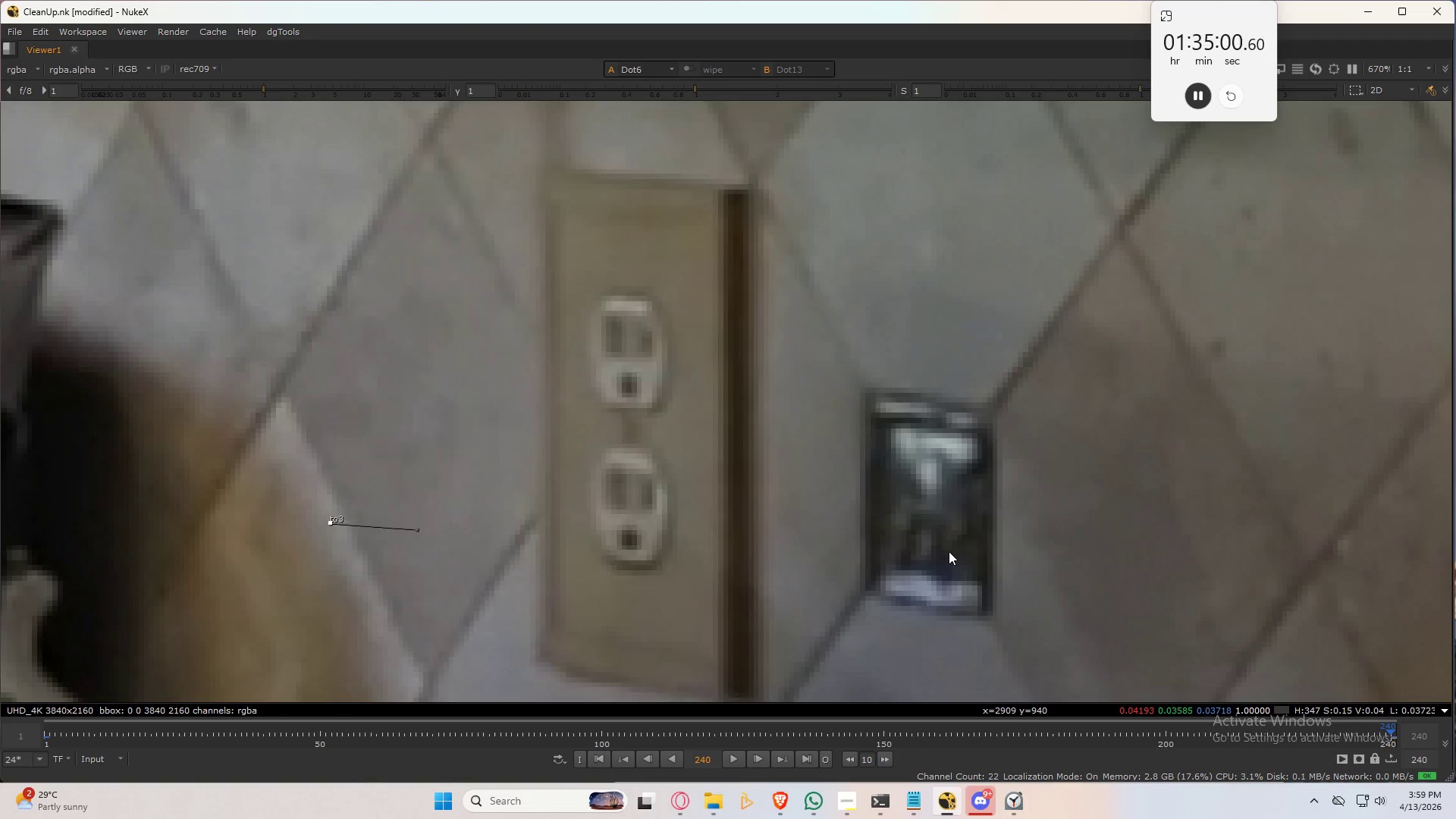 
hold_key(key=2, duration=0.38)
 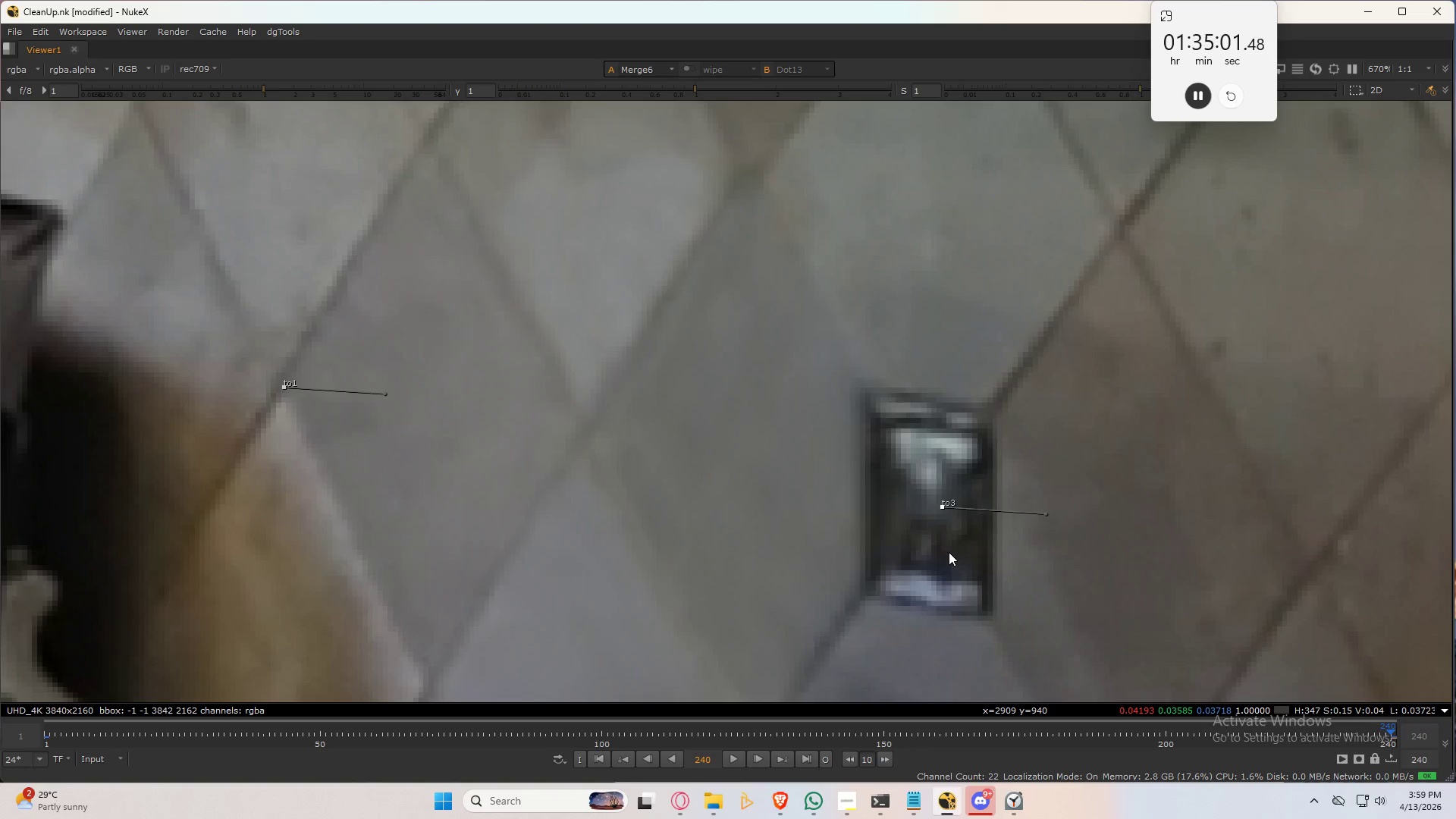 
hold_key(key=3, duration=0.47)
 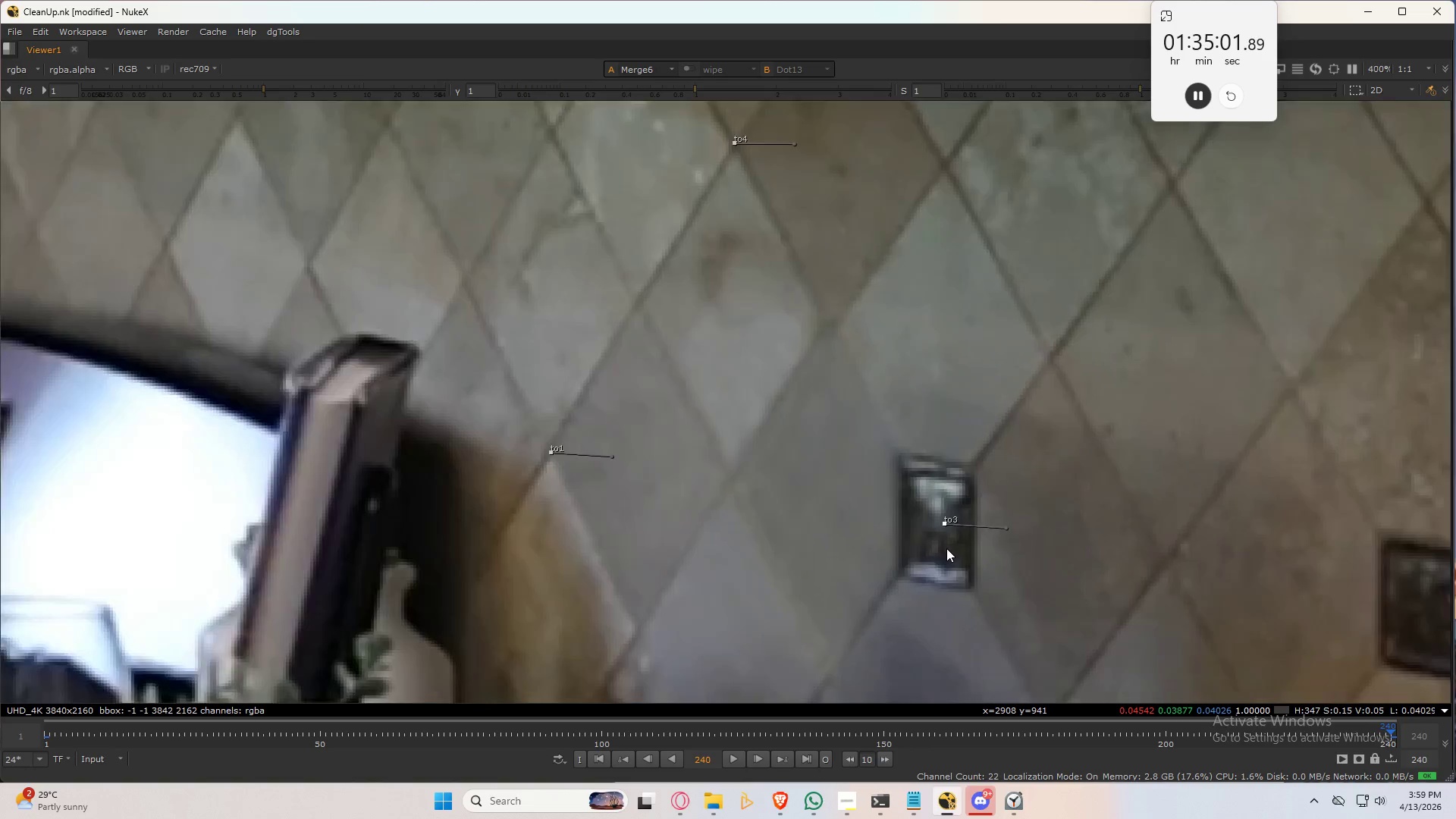 
hold_key(key=2, duration=0.34)
 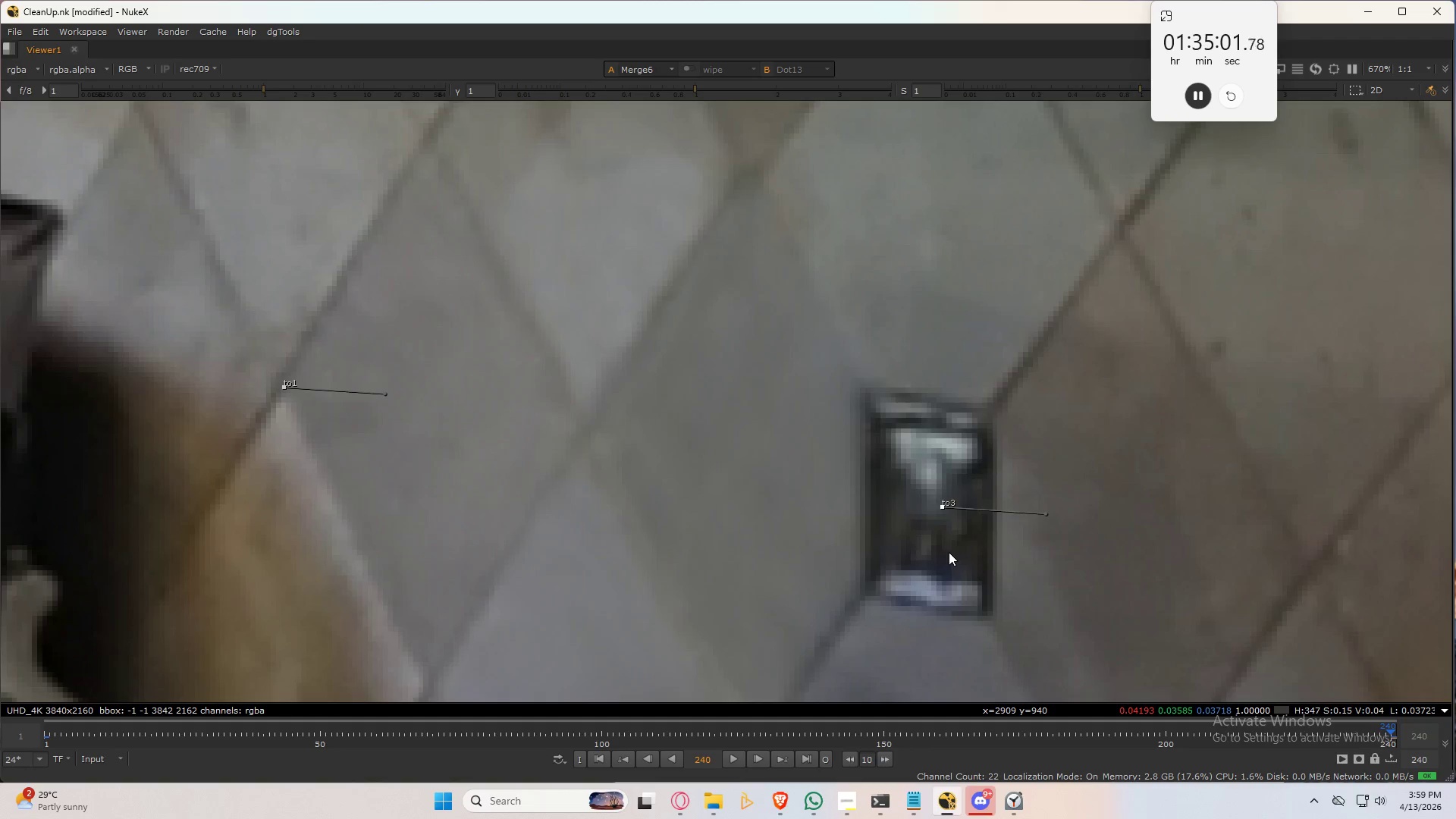 
hold_key(key=3, duration=0.33)
 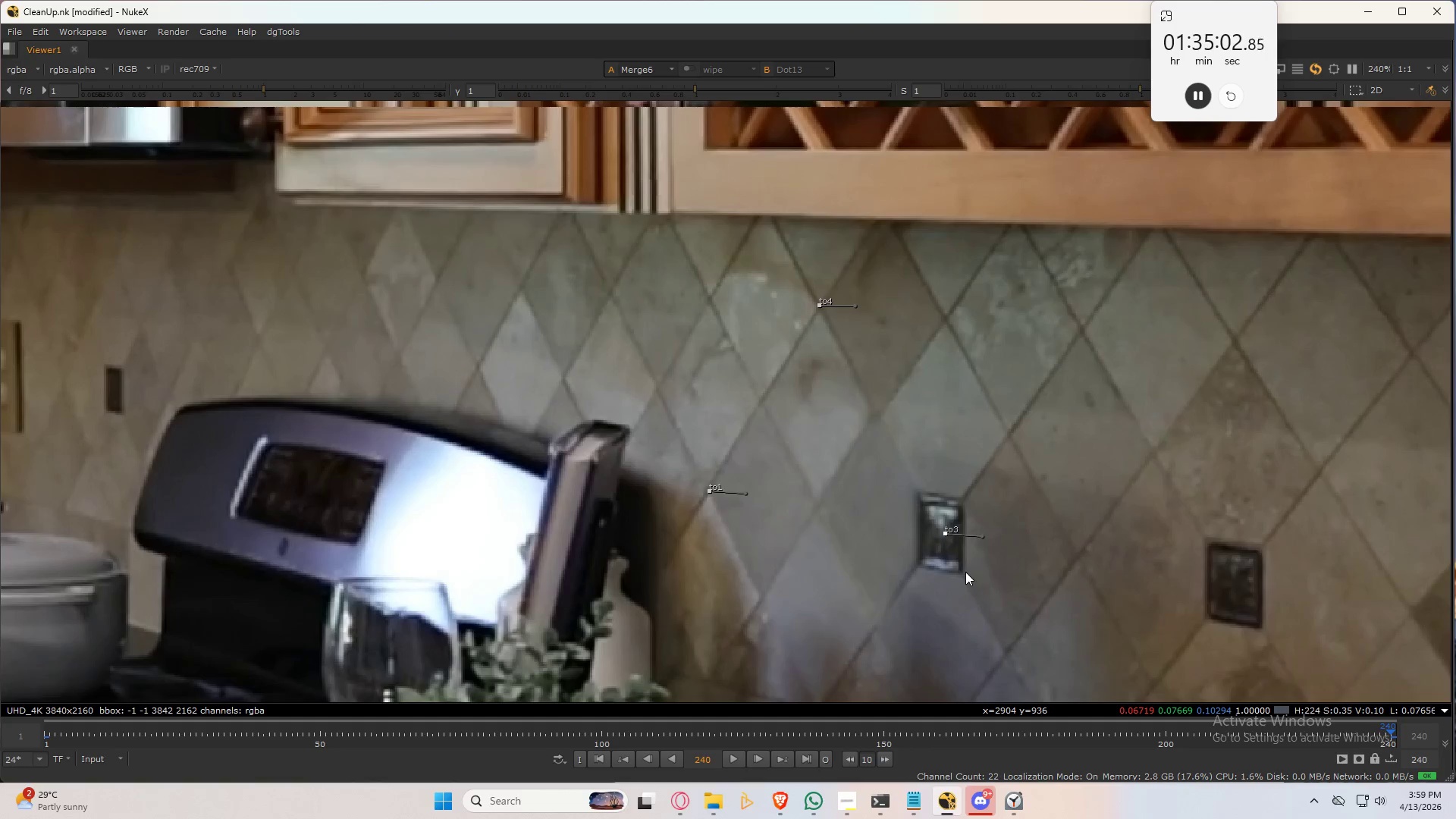 
hold_key(key=2, duration=0.31)
 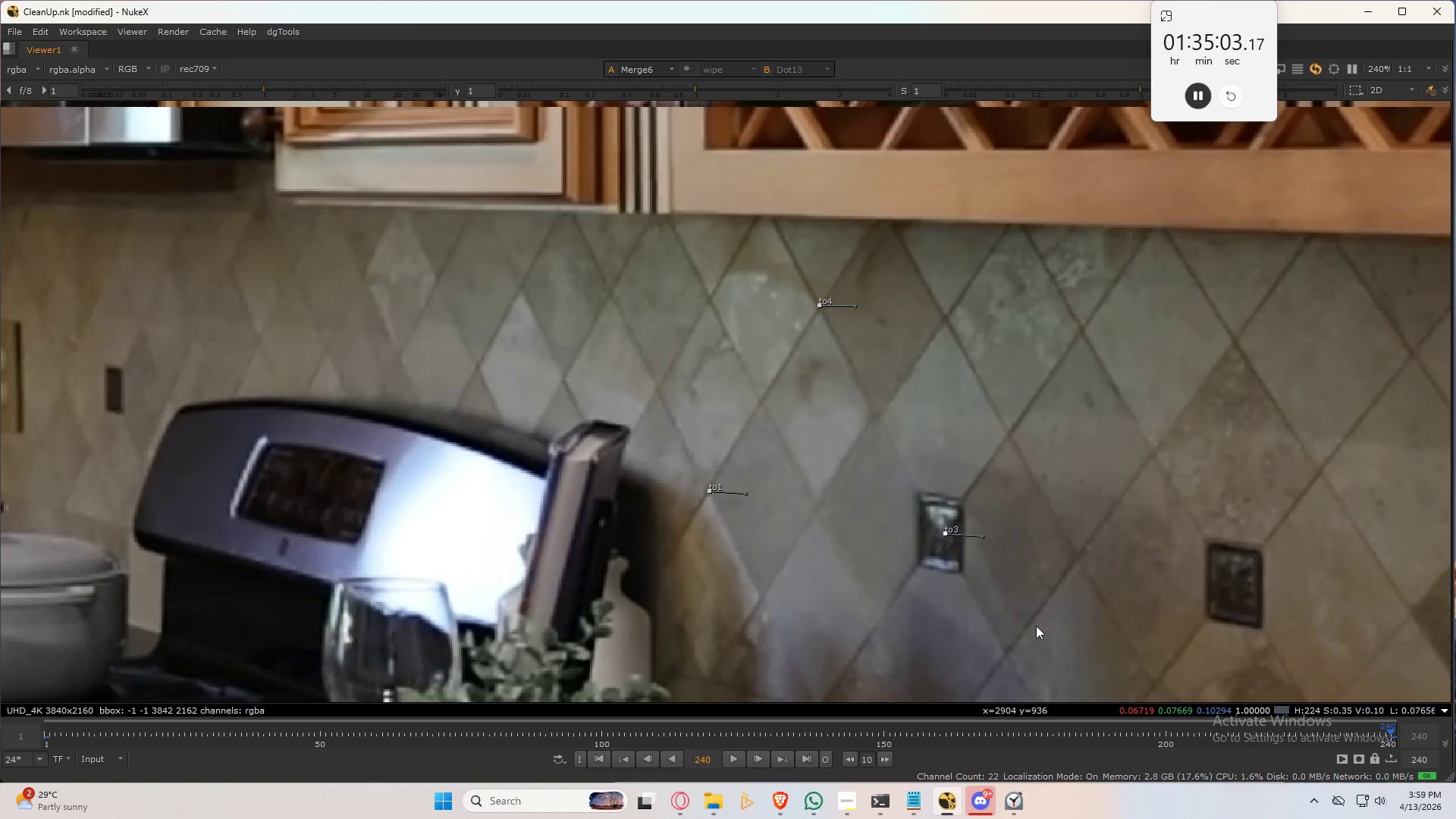 
scroll: coordinate [946, 548], scroll_direction: down, amount: 6.0
 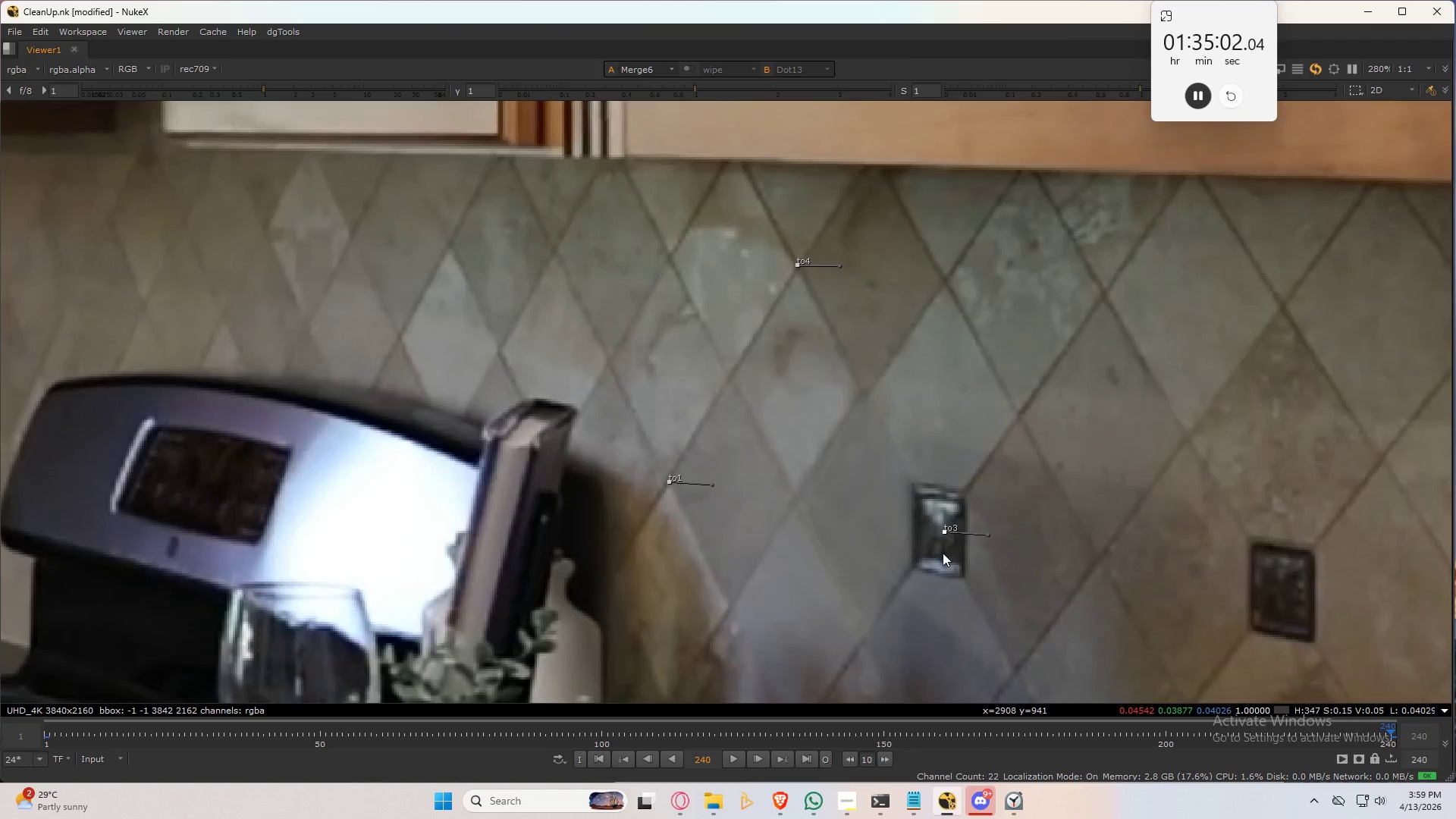 
hold_key(key=3, duration=0.39)
 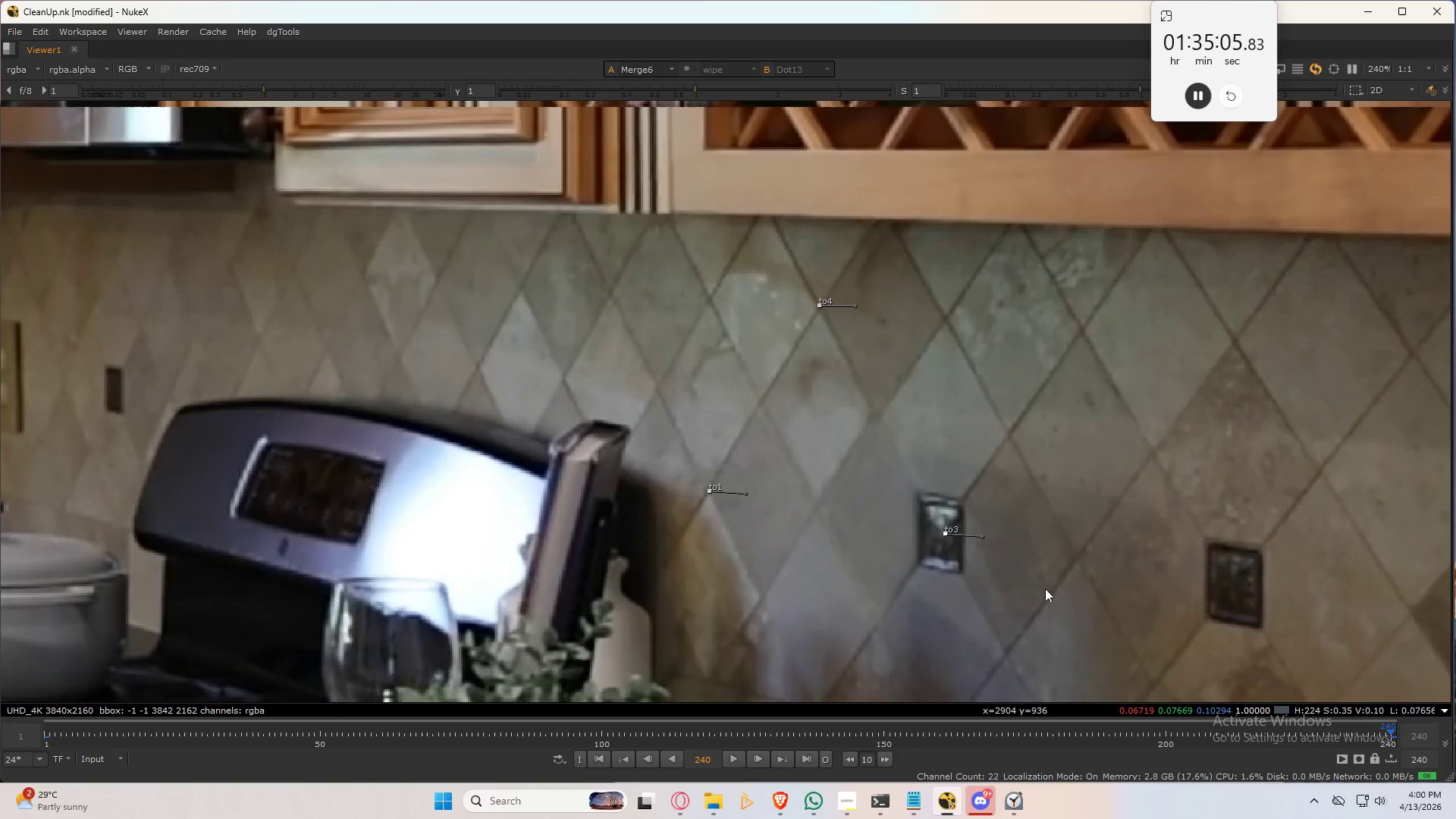 
key(Control+ControlLeft)
 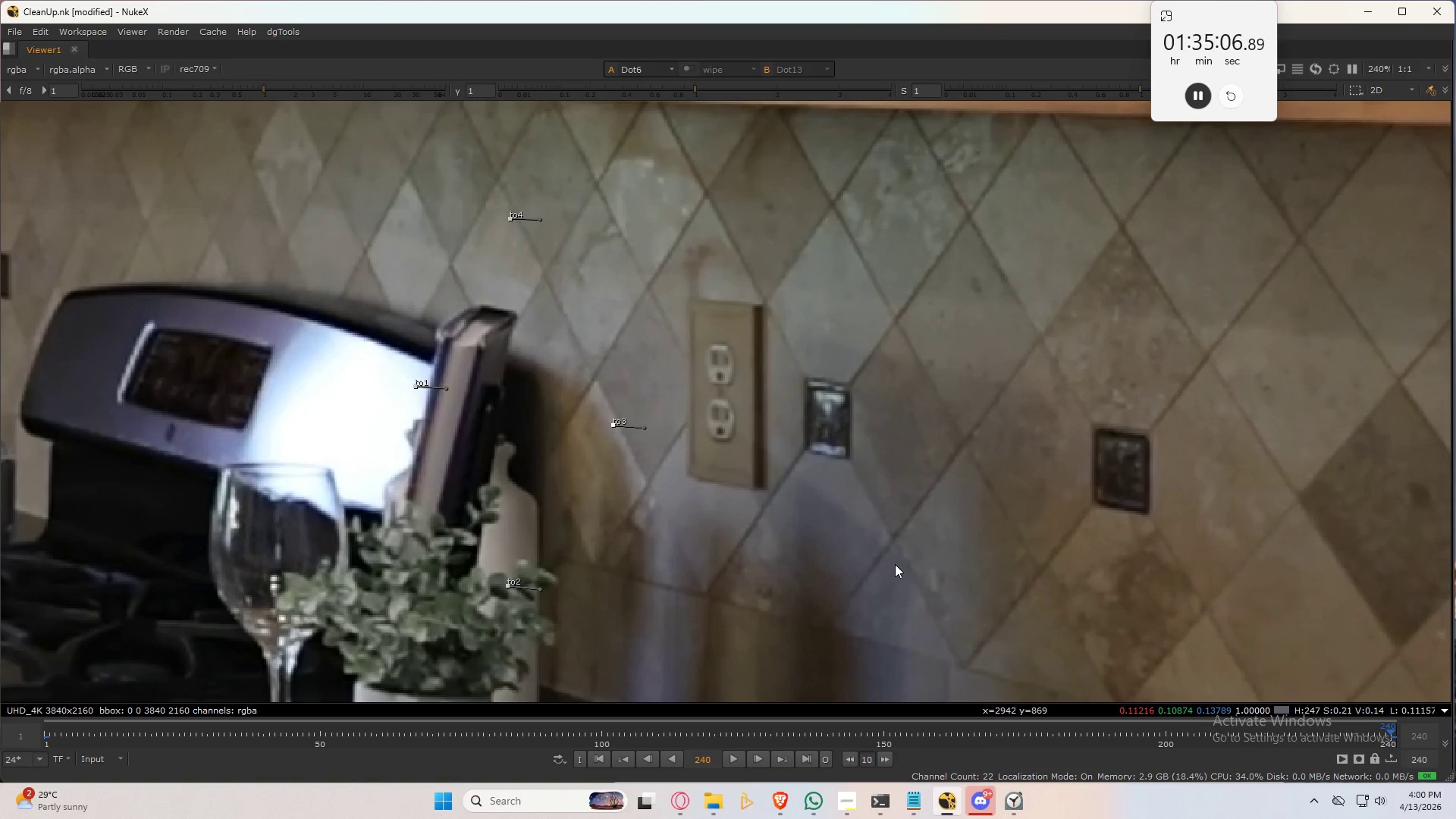 
key(Control+S)
 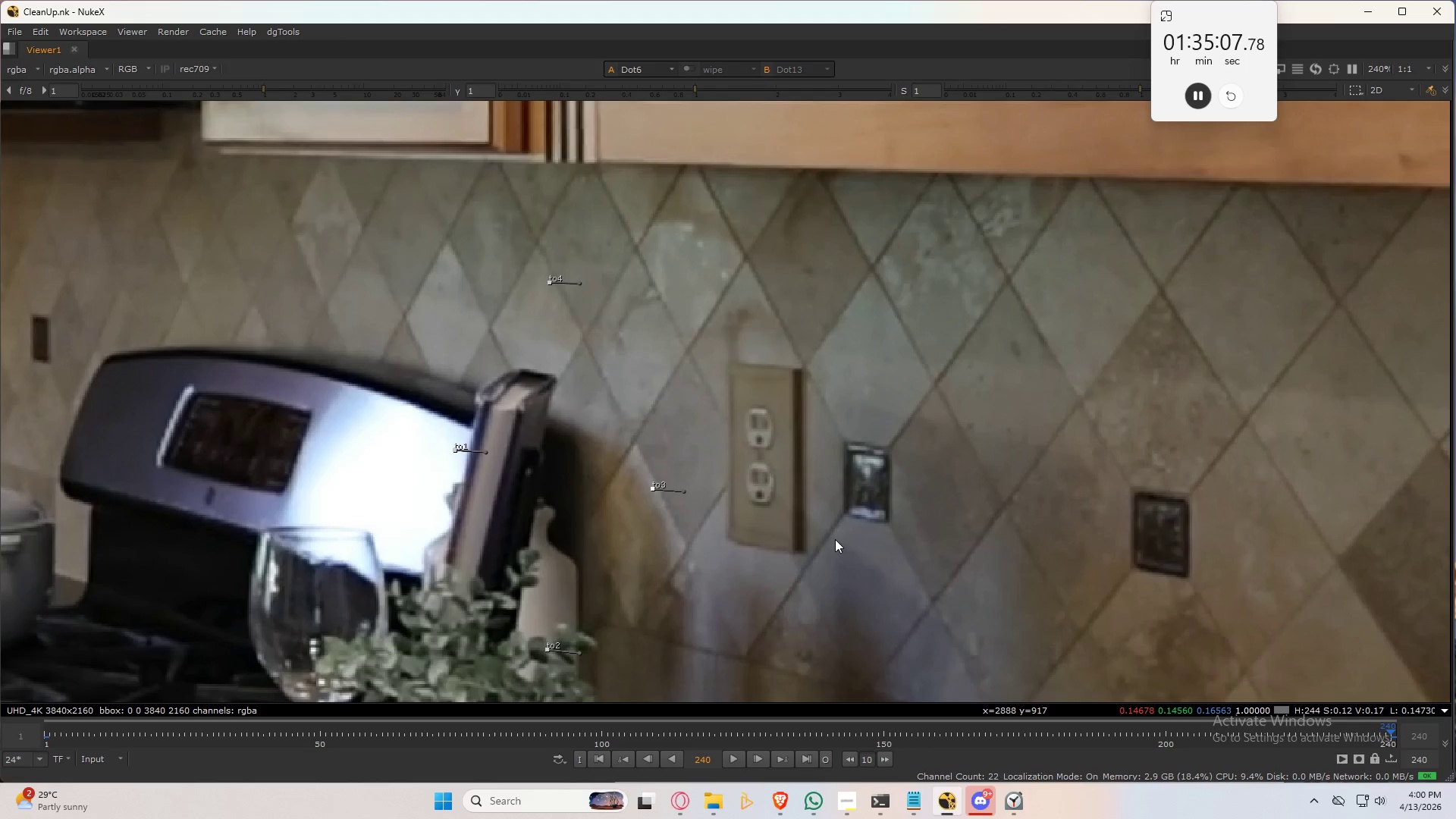 
key(Control+3)
 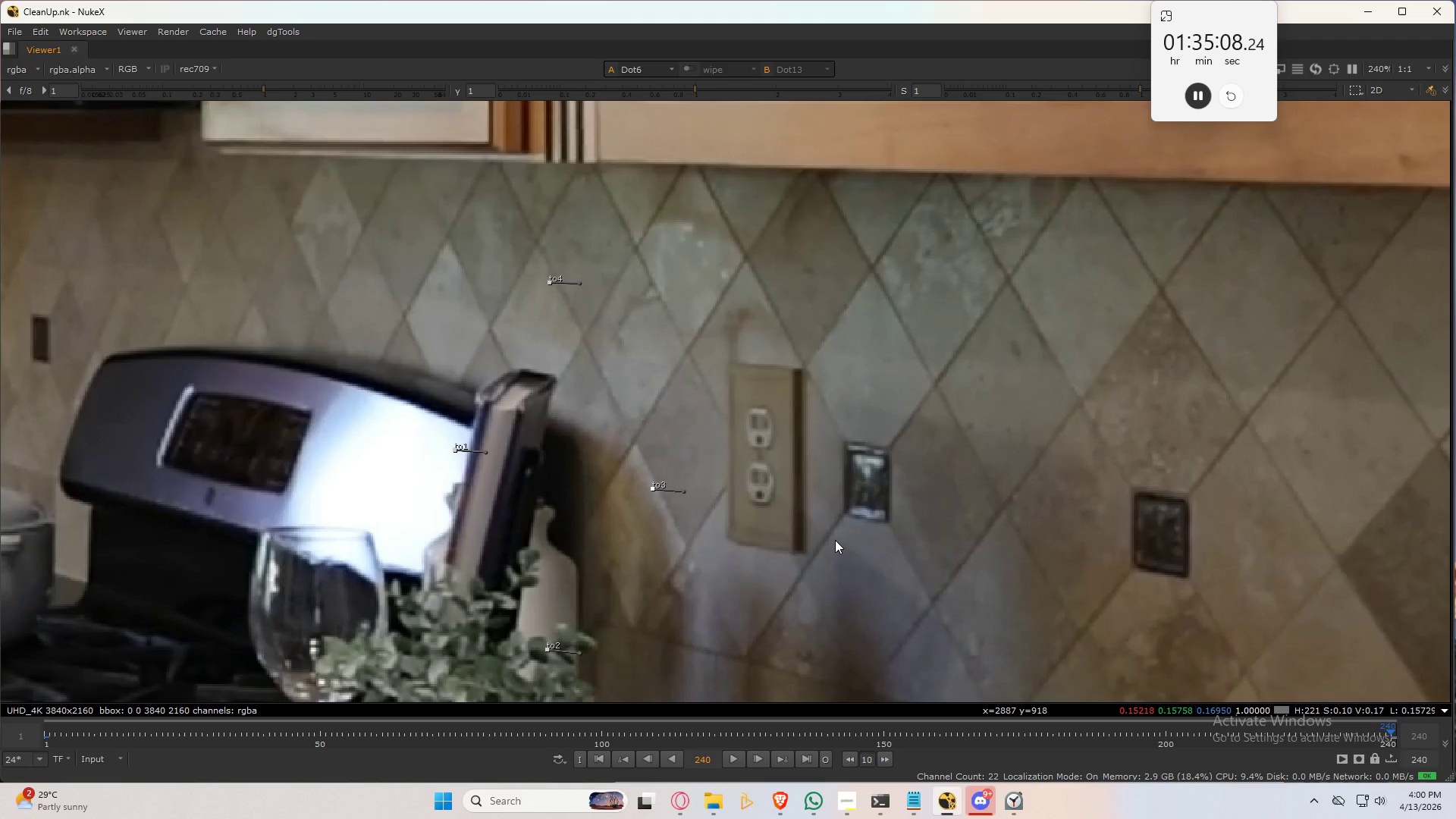 
key(Control+2)
 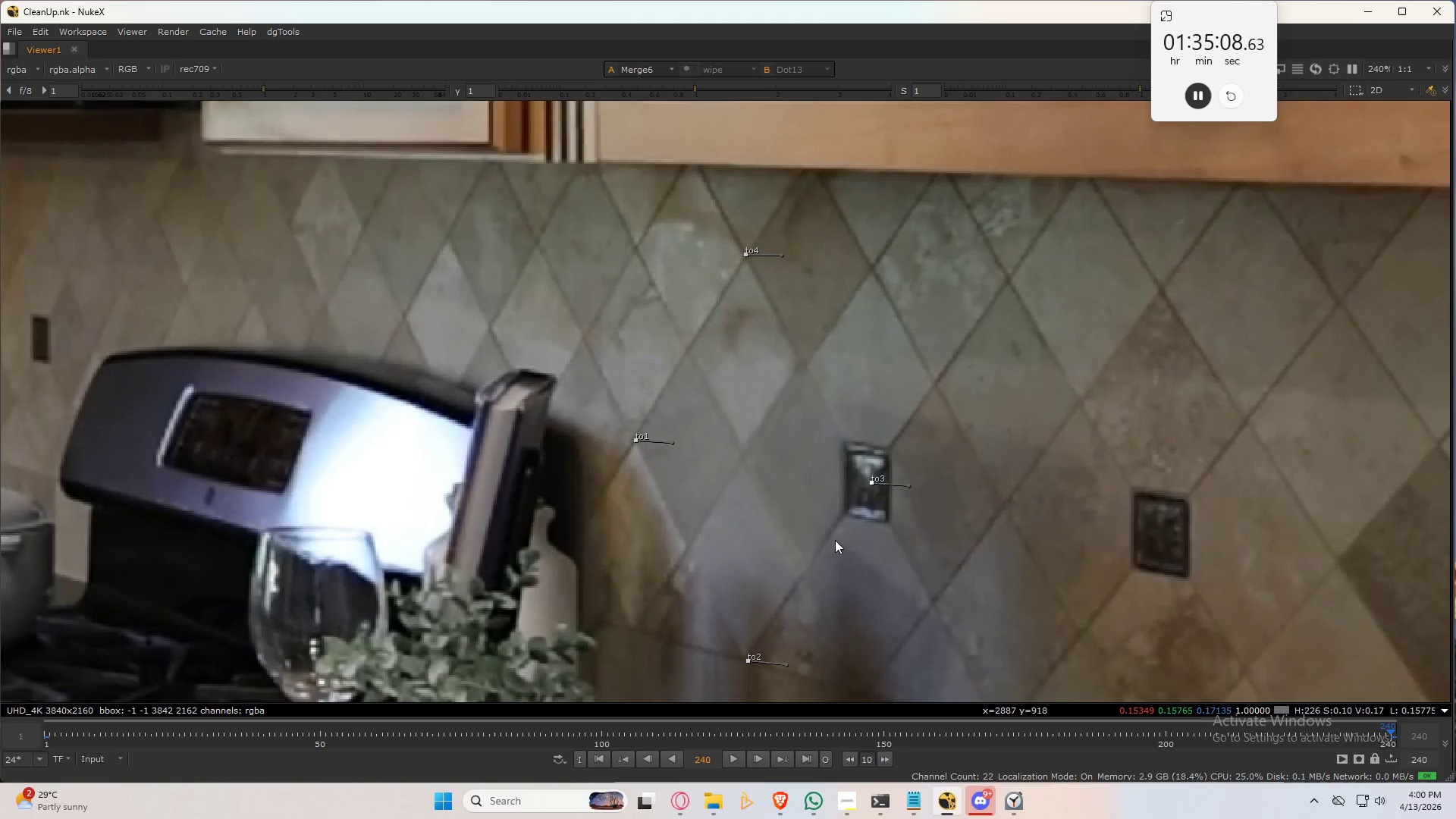 
hold_key(key=3, duration=0.34)
 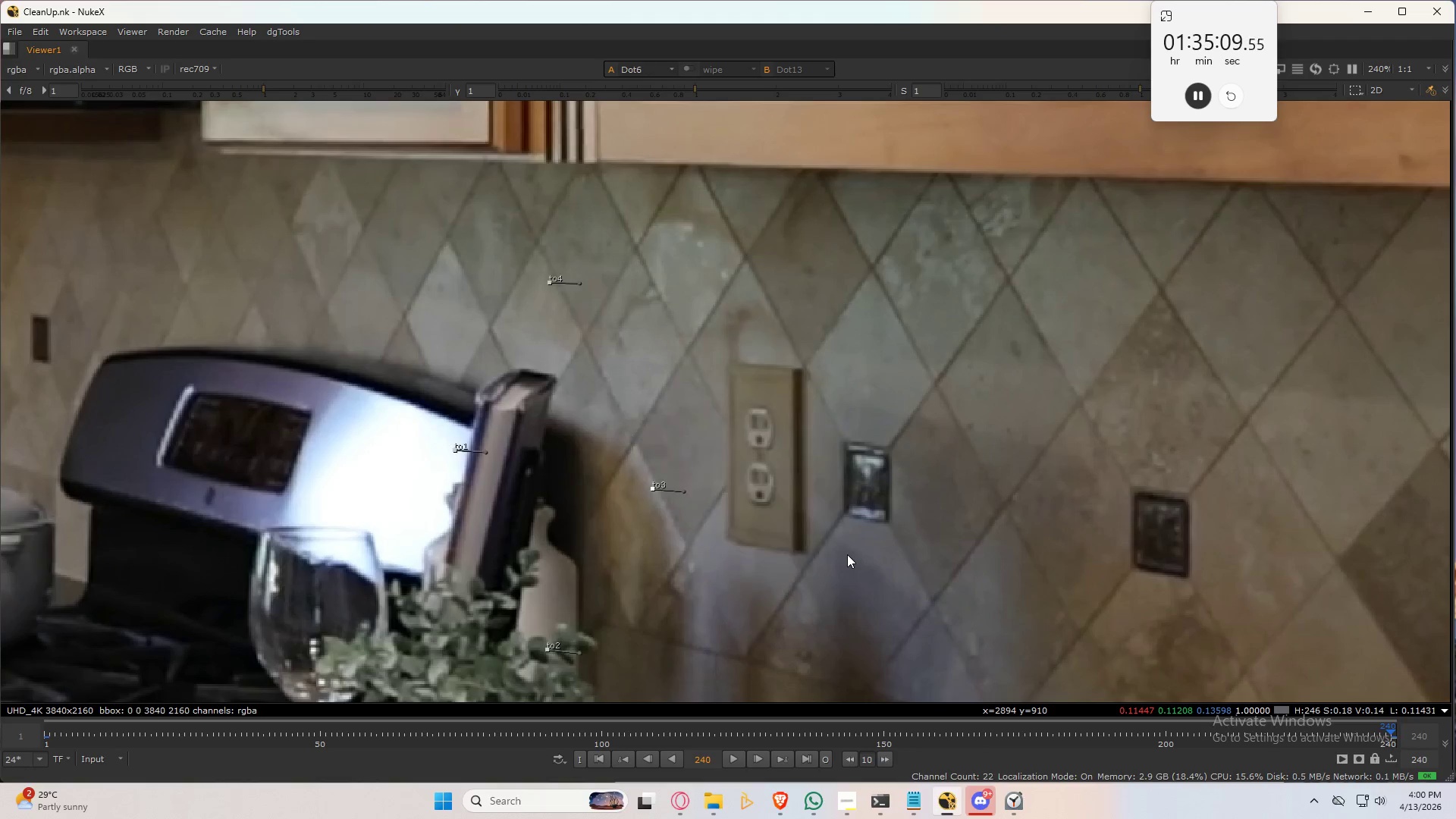 
hold_key(key=2, duration=0.39)
 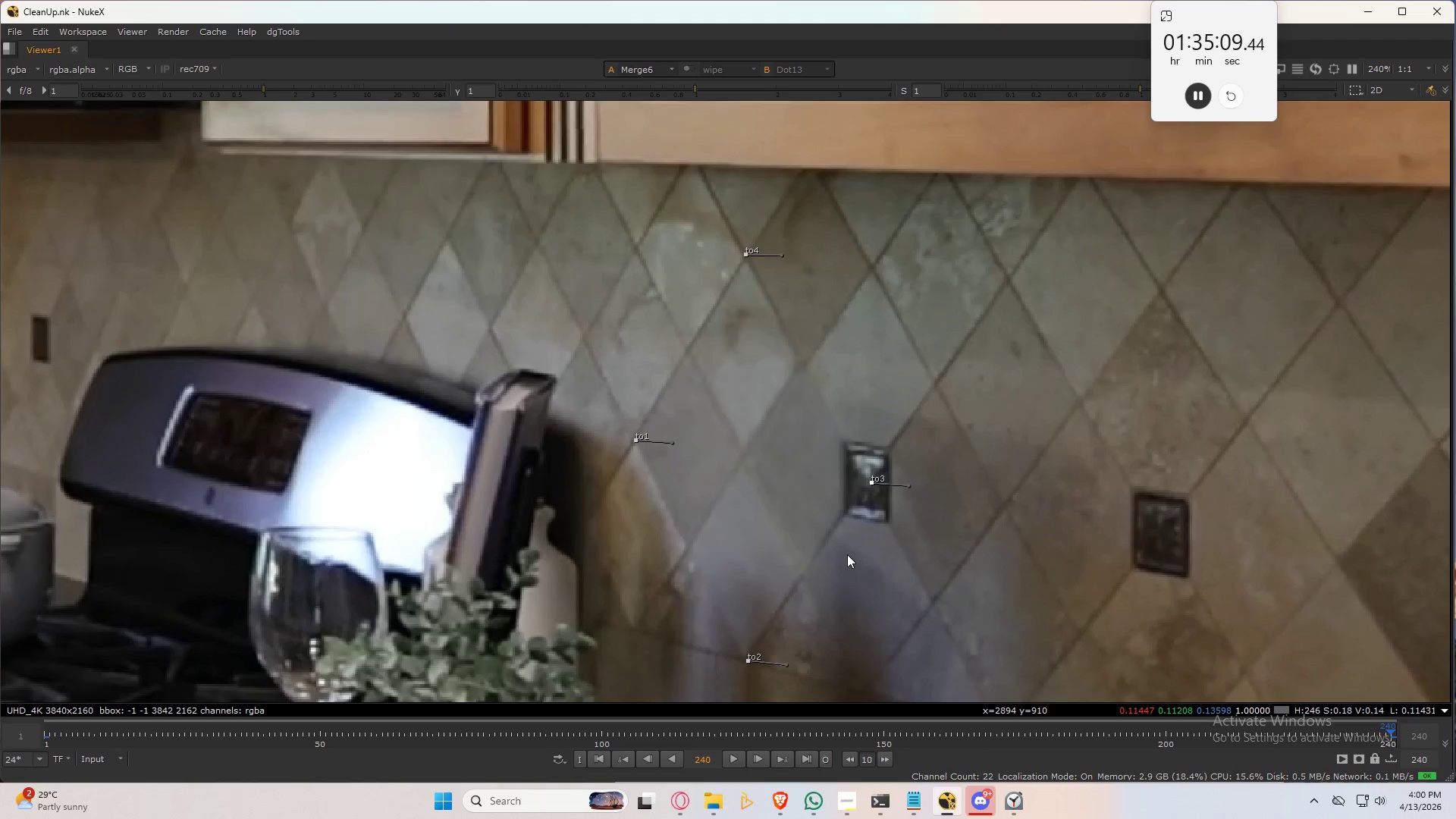 
hold_key(key=3, duration=0.39)
 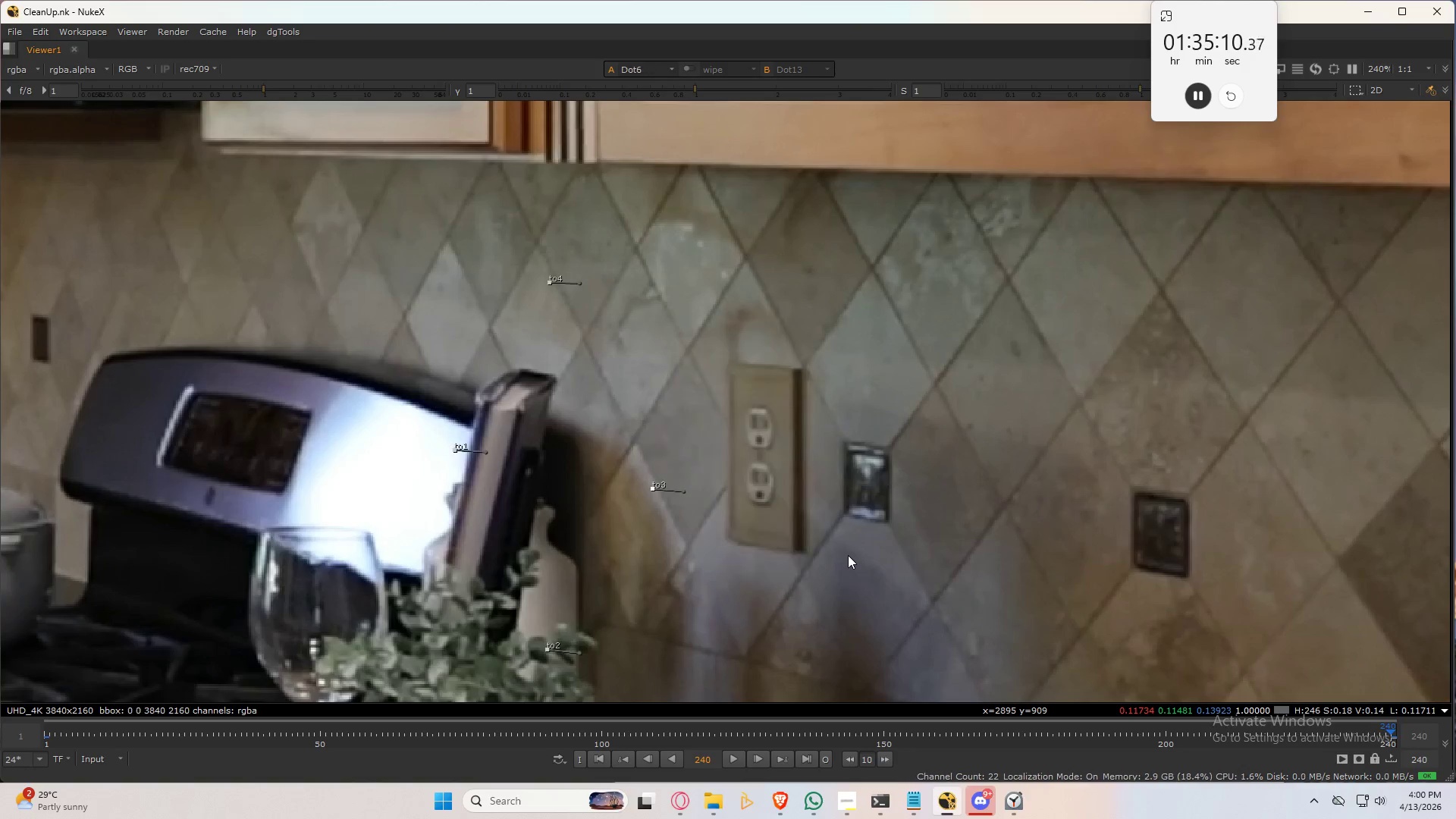 
hold_key(key=2, duration=0.38)
 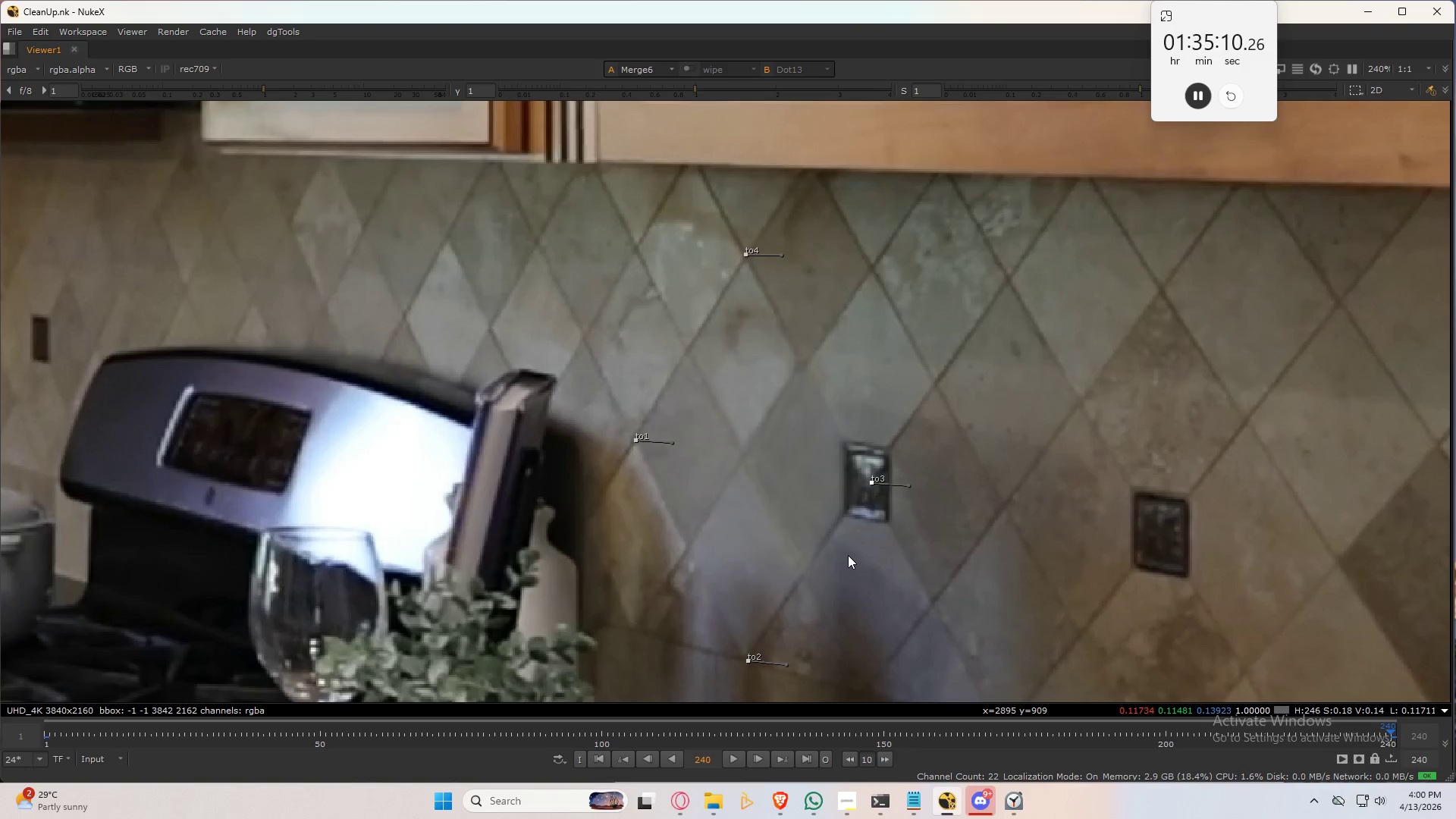 
hold_key(key=3, duration=0.34)
 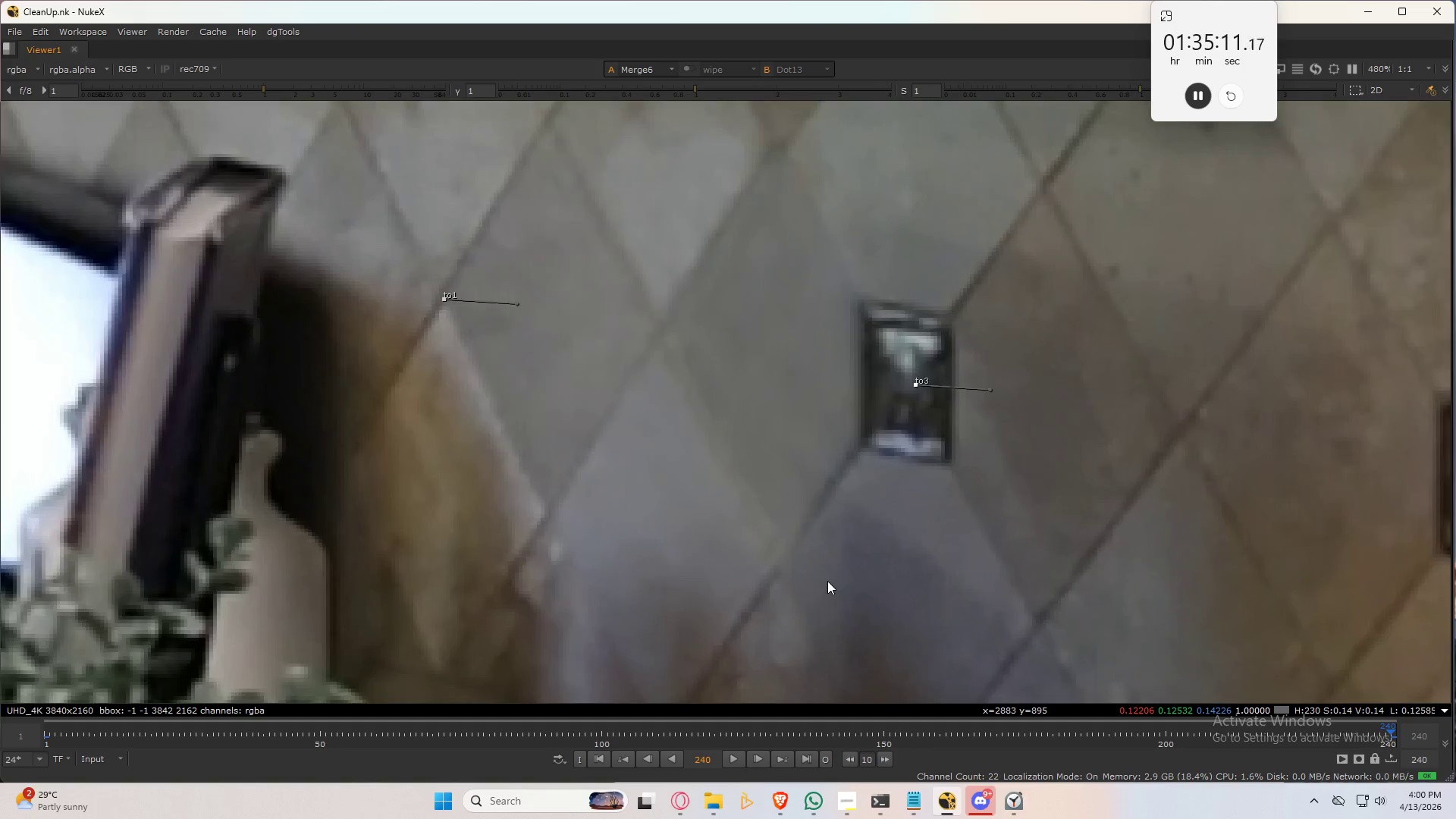 
key(Control+2)
 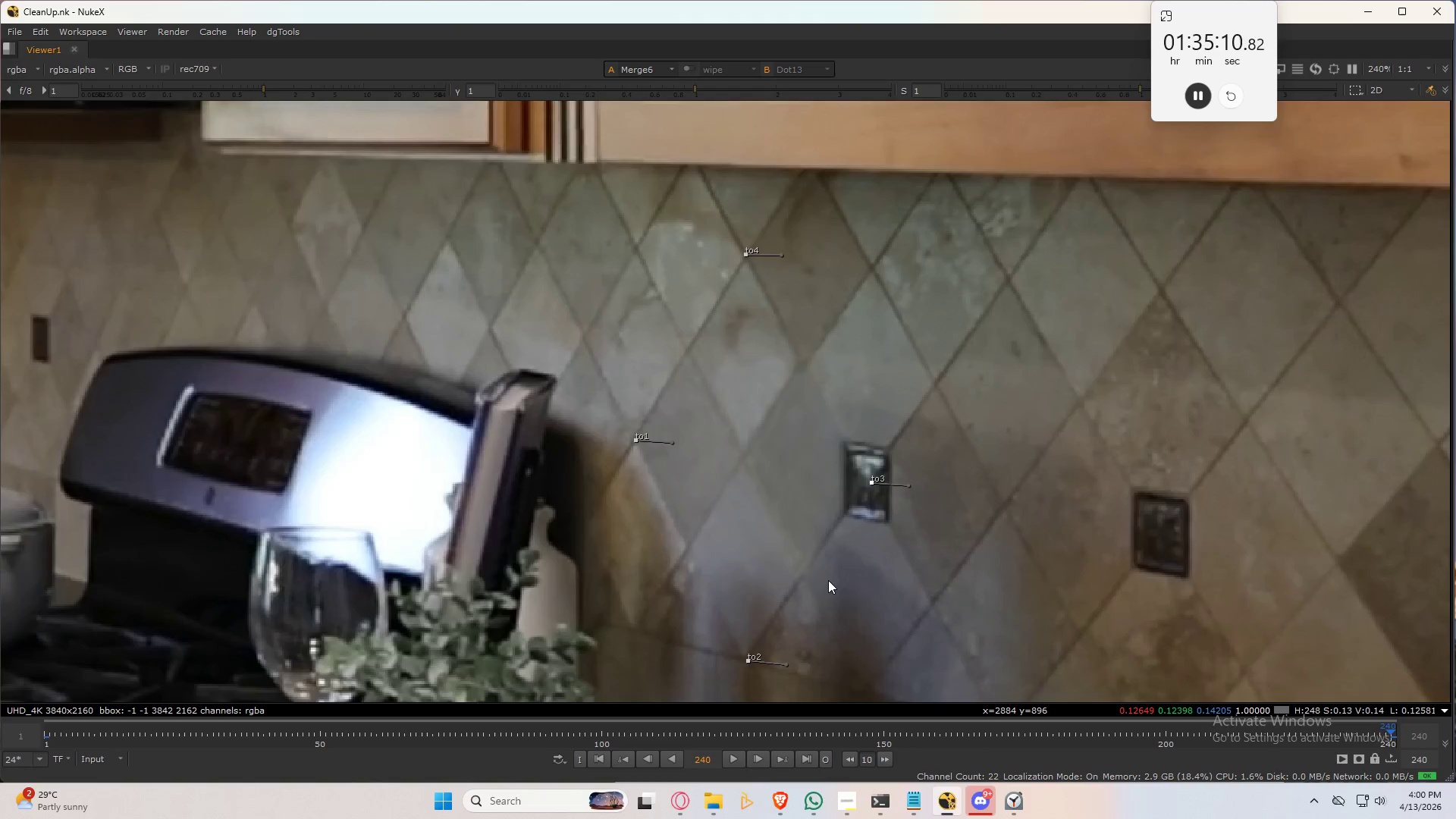 
hold_key(key=3, duration=0.31)
 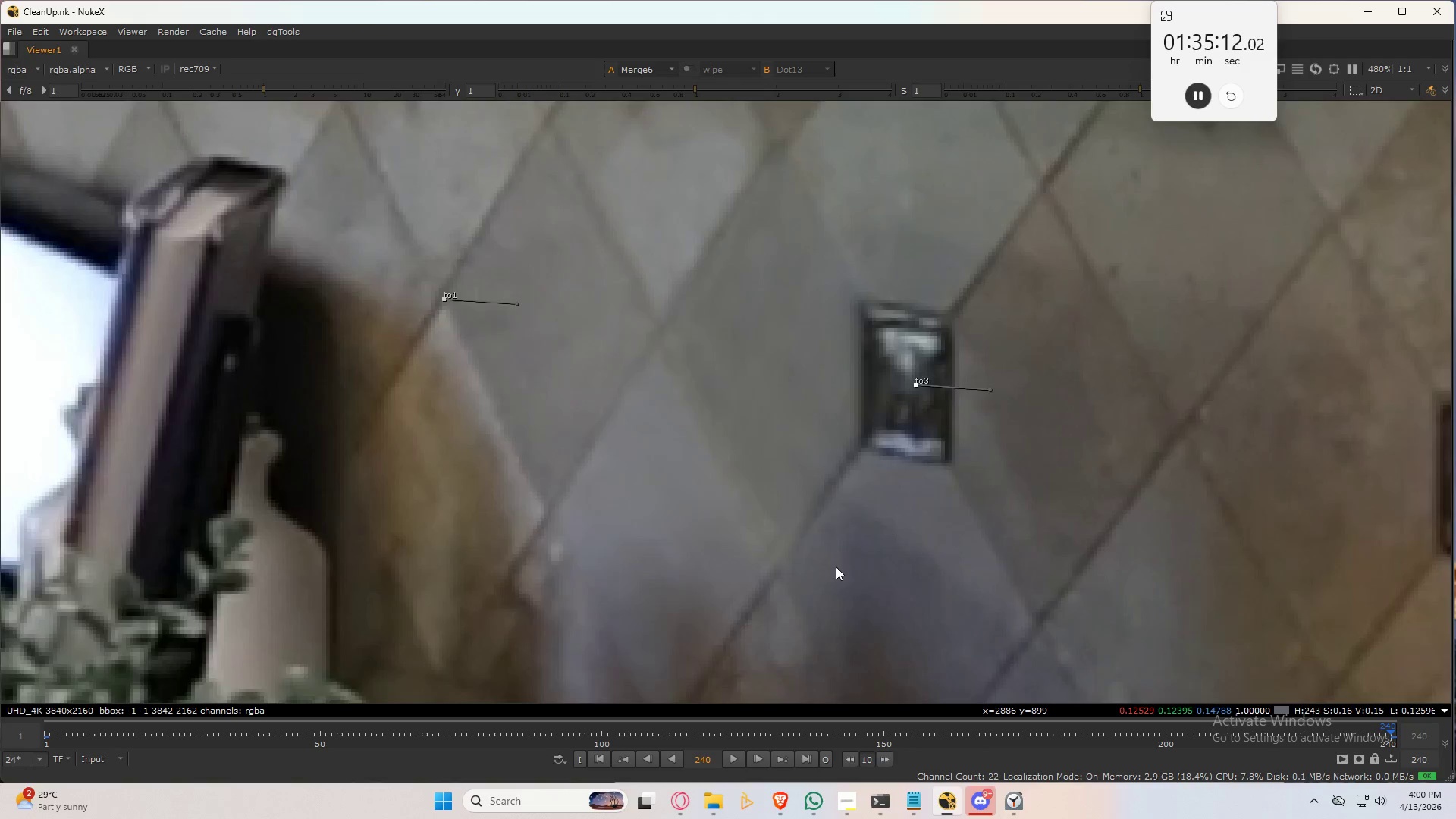 
scroll: coordinate [827, 581], scroll_direction: up, amount: 4.0
 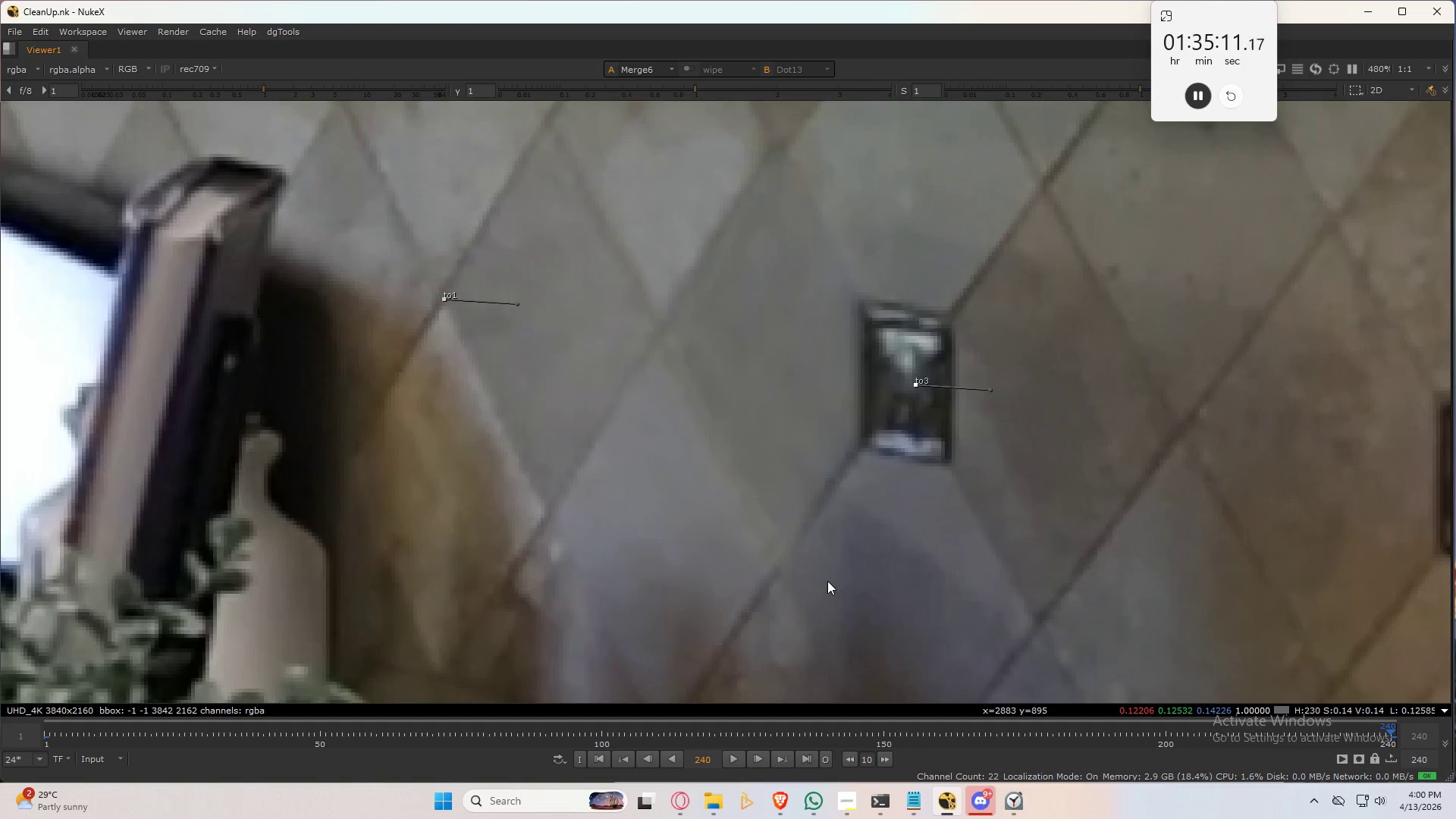 
key(Control+2)
 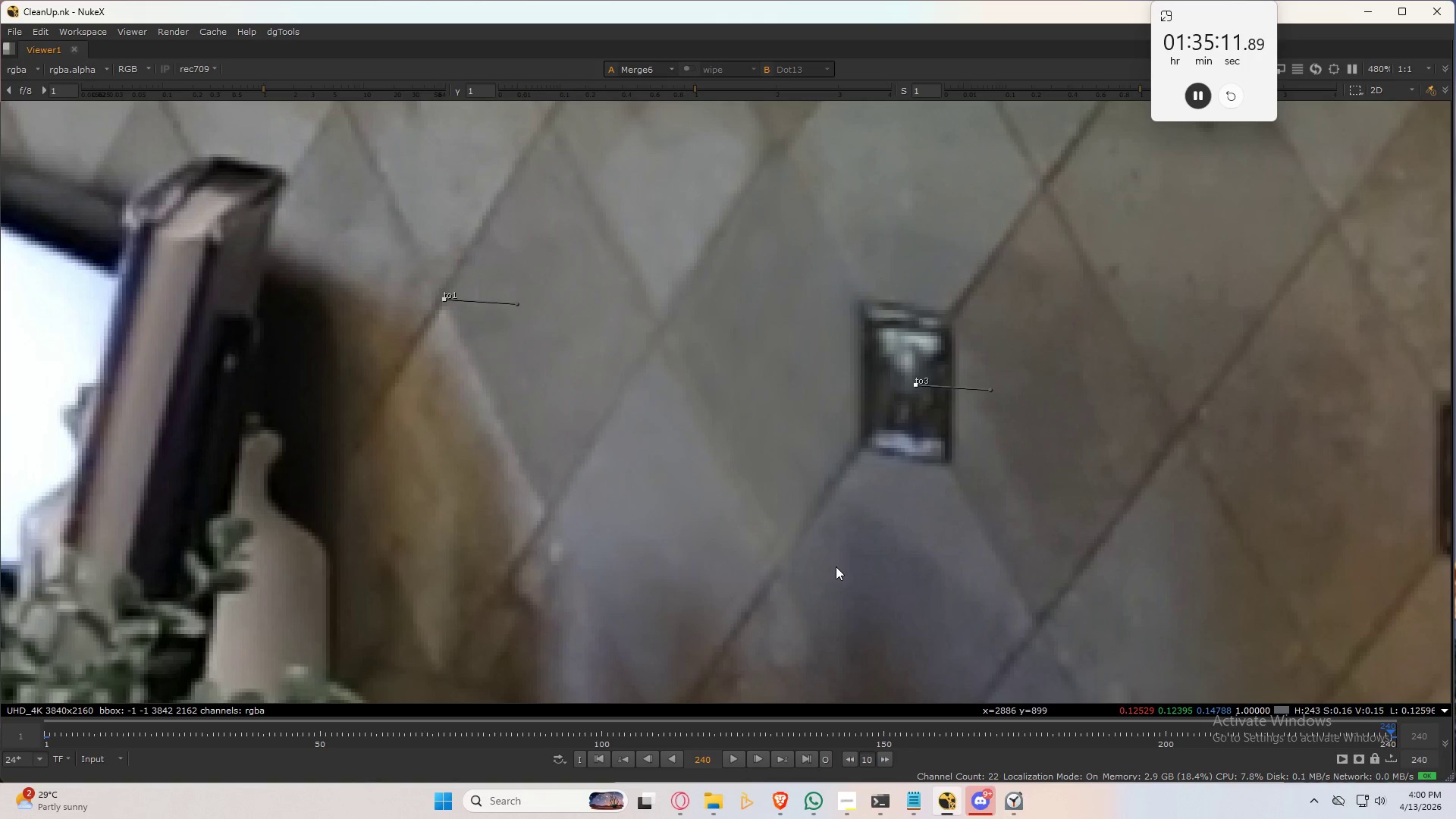 
key(Control+Space)
 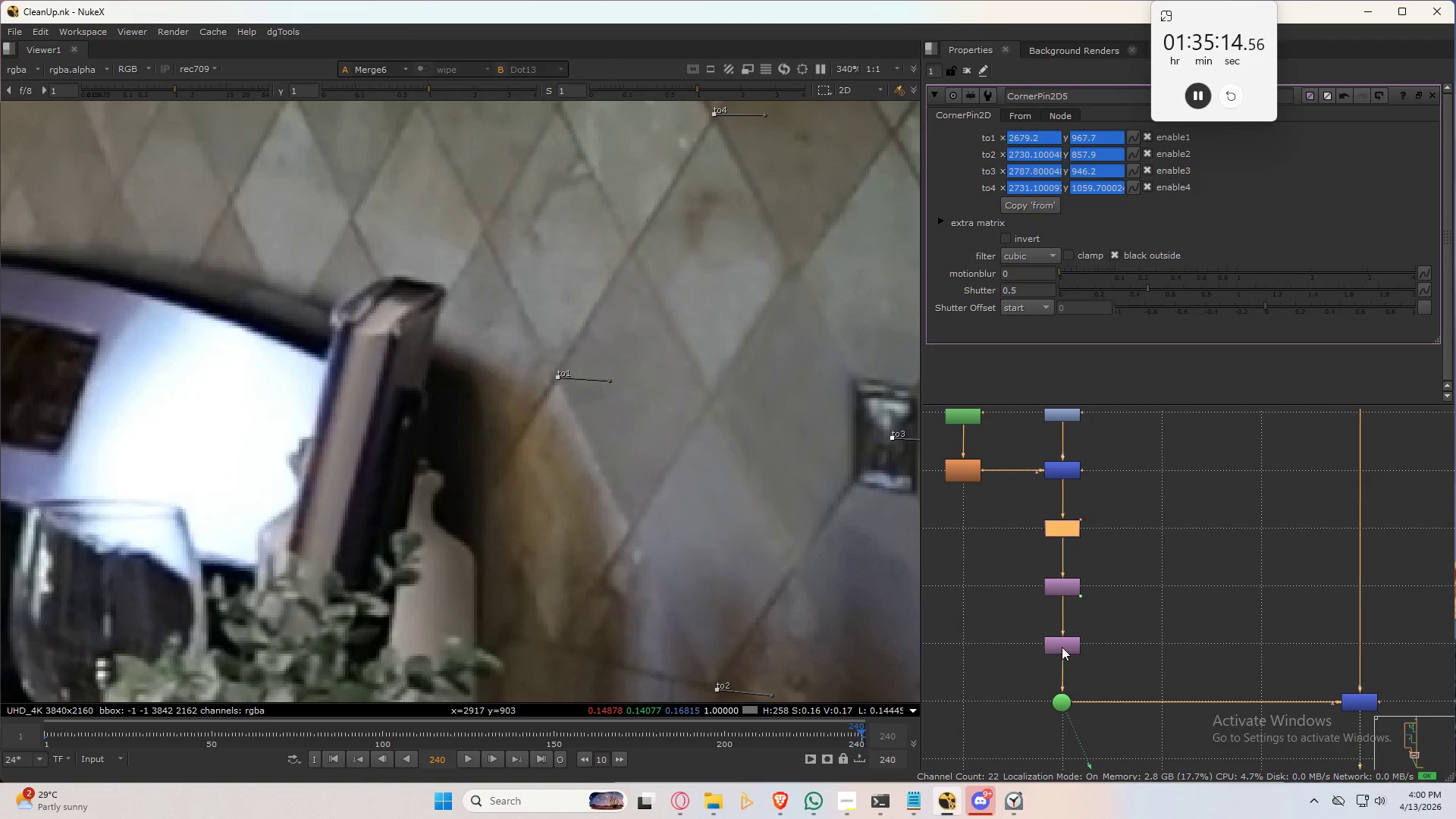 
scroll: coordinate [836, 566], scroll_direction: down, amount: 2.0
 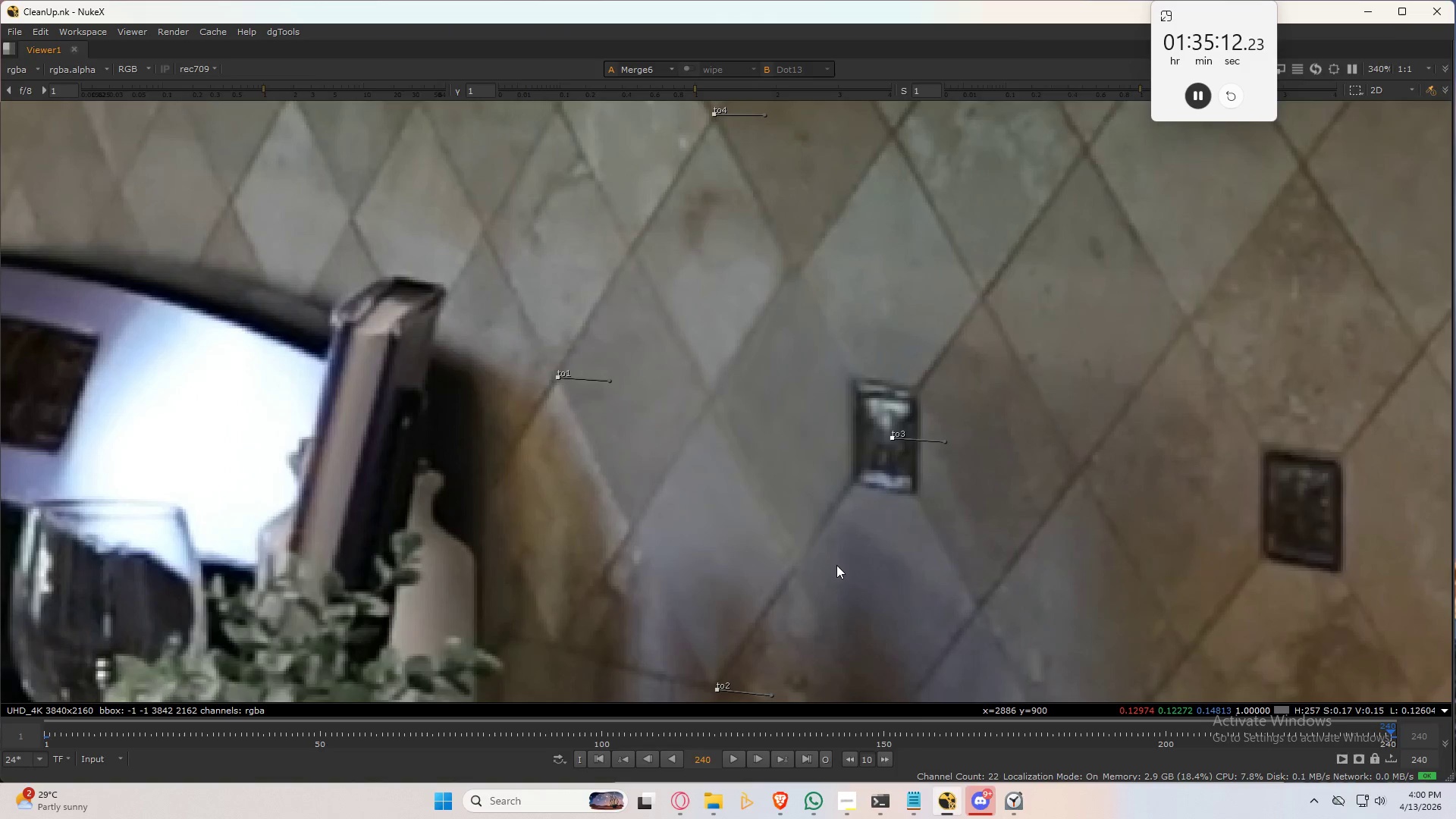 
left_click_drag(start_coordinate=[987, 547], to_coordinate=[1455, 702])
 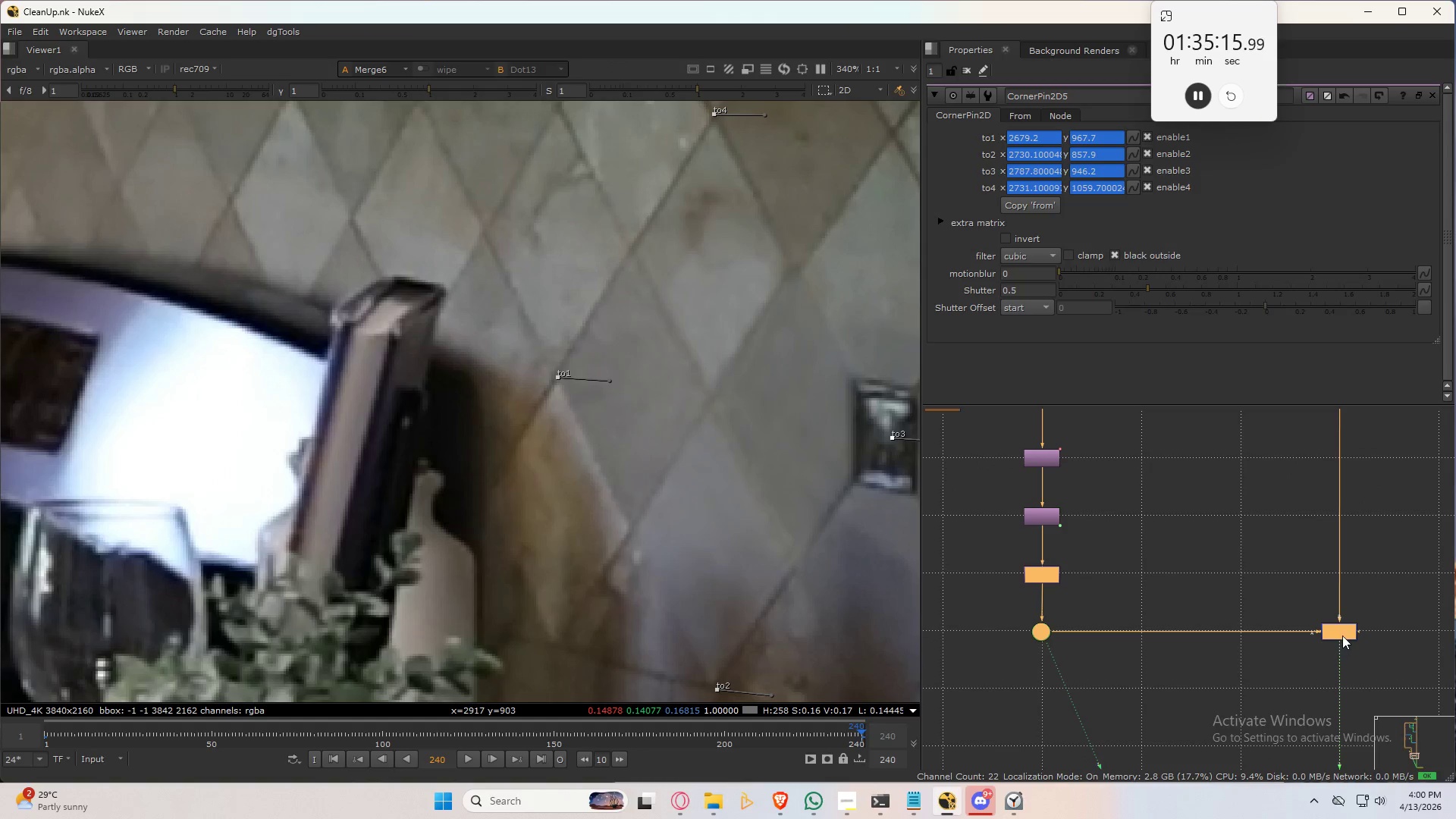 
left_click_drag(start_coordinate=[1342, 635], to_coordinate=[1341, 694])
 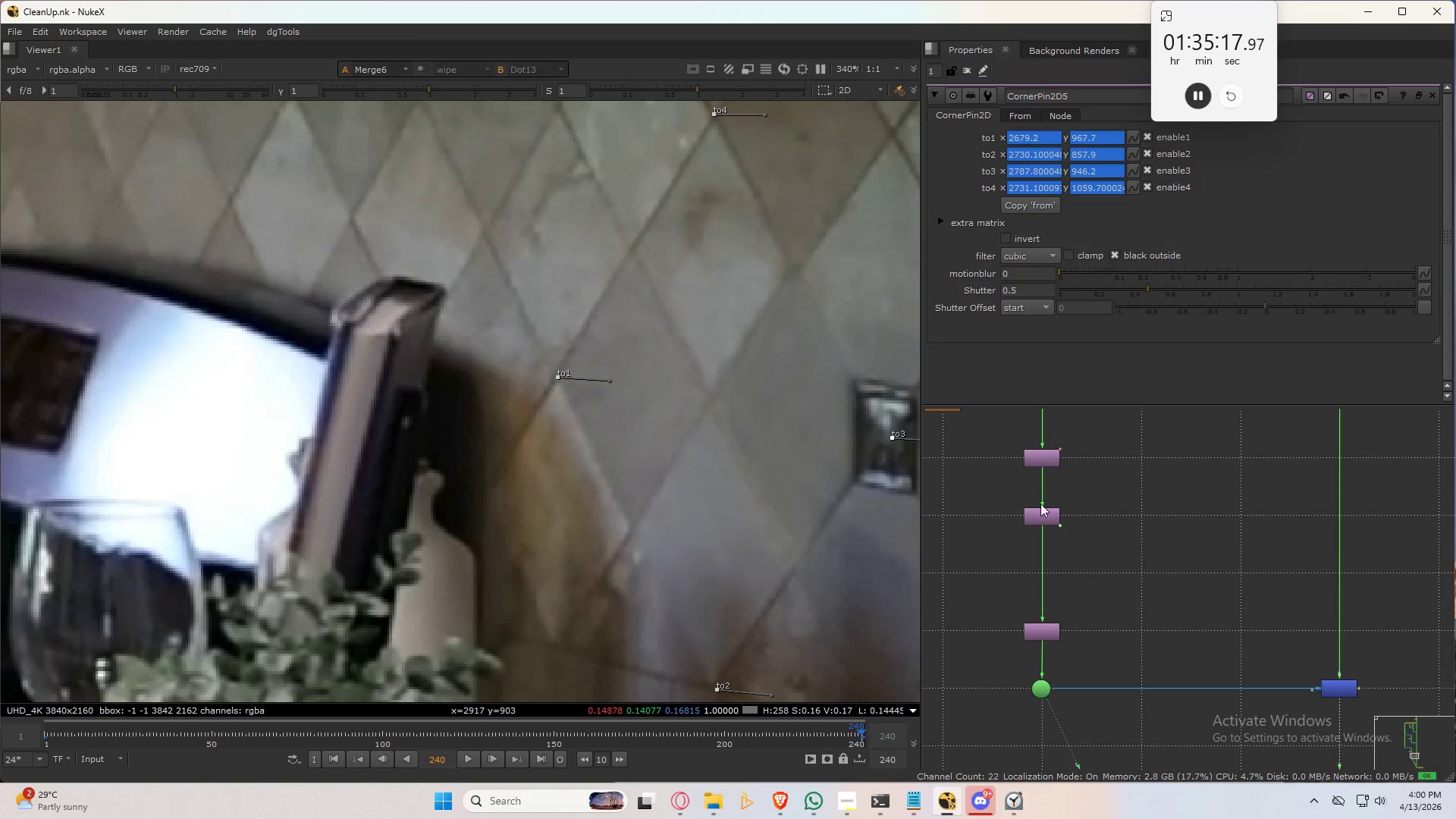 
double_click([1036, 515])
 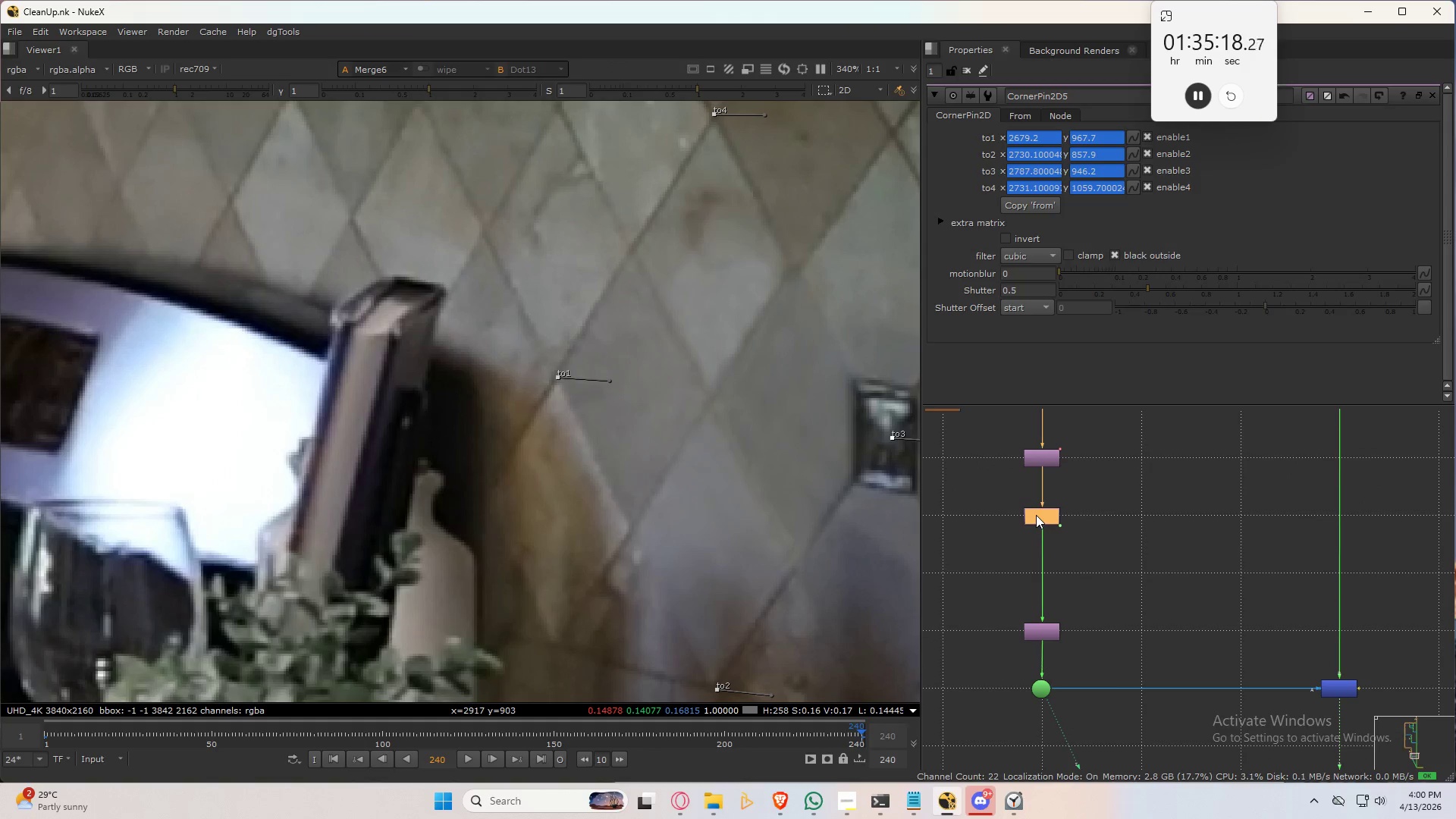 
key(Control+Tab)
 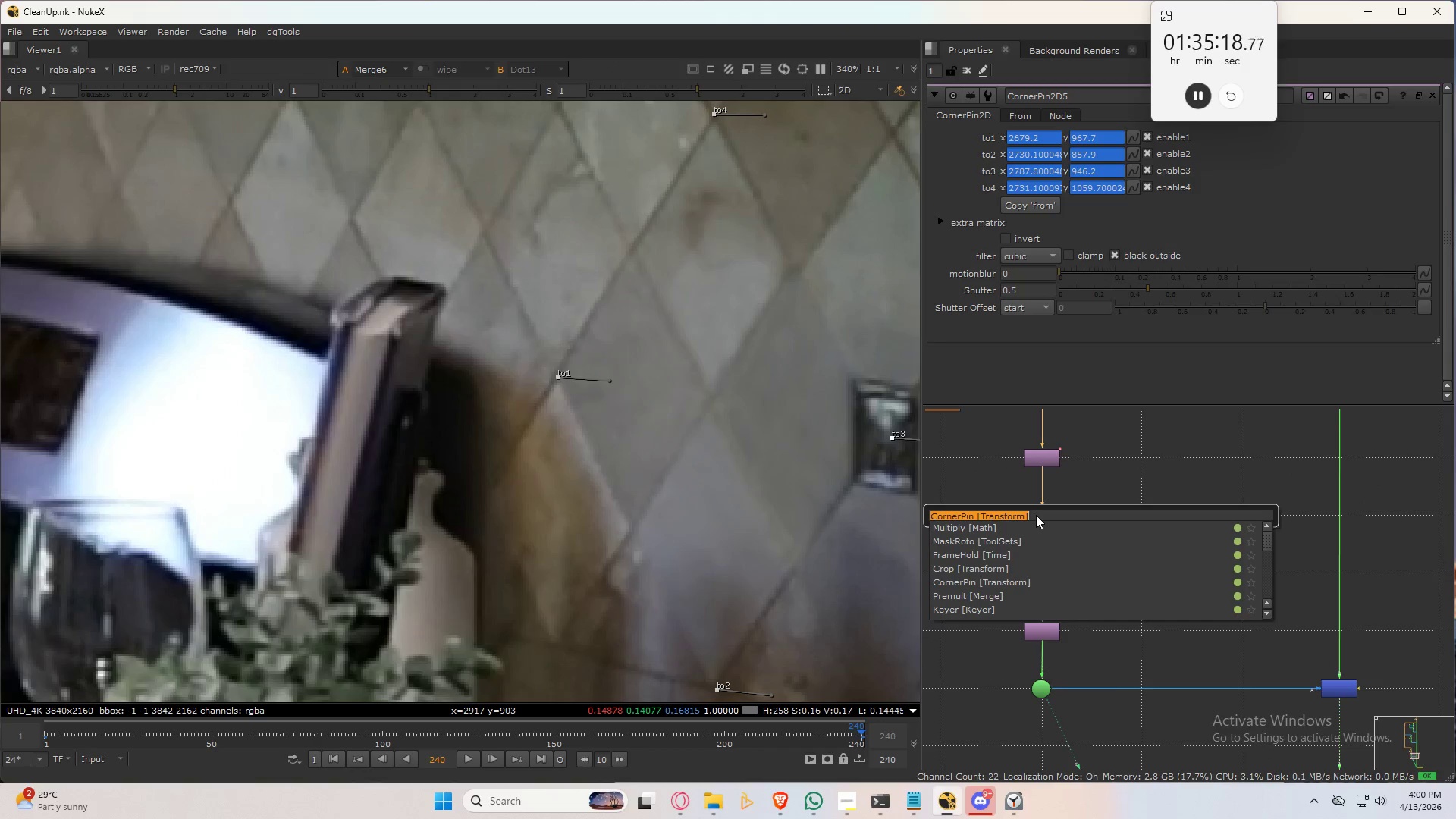 
type(shar)
 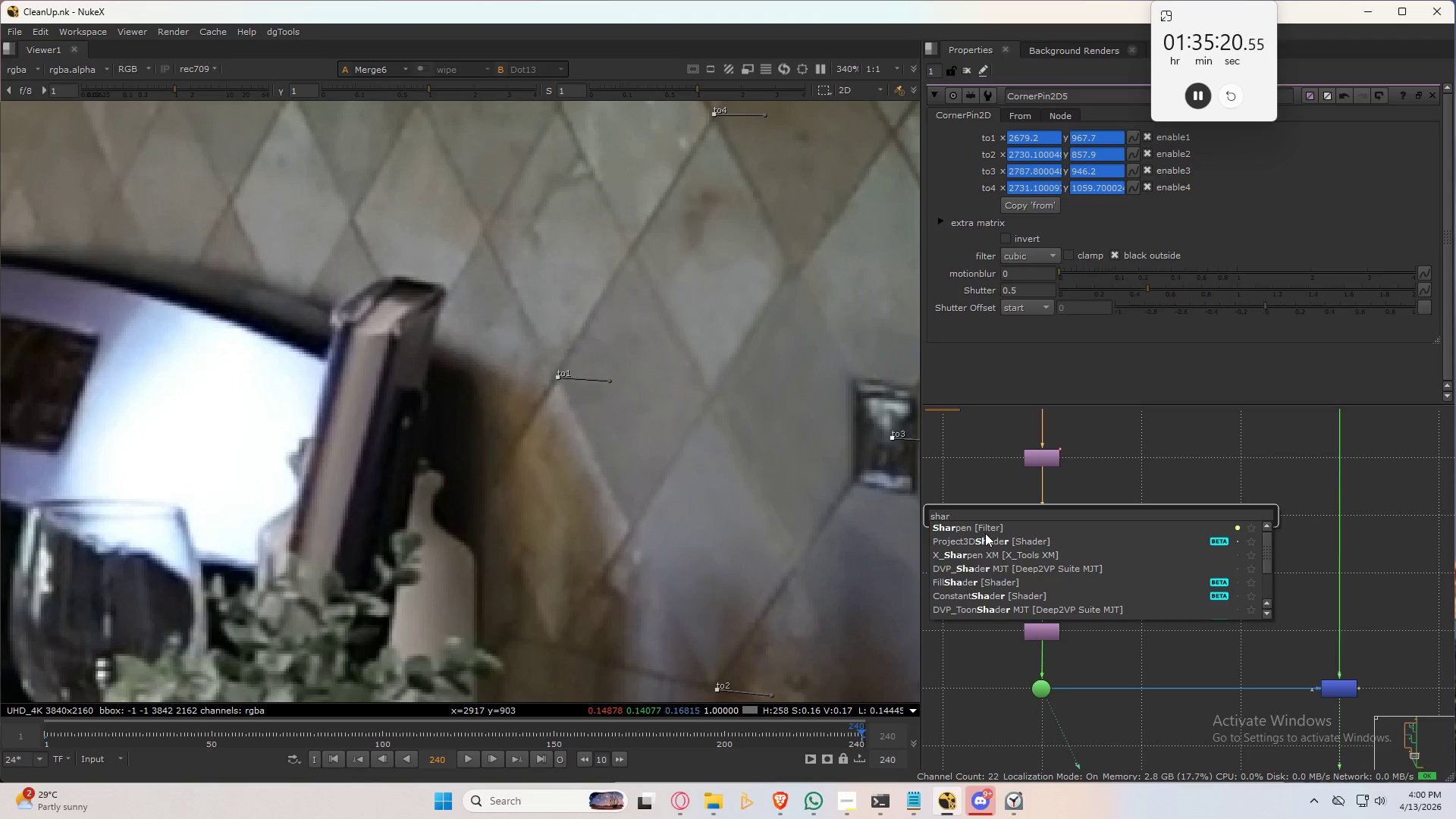 
left_click([985, 533])
 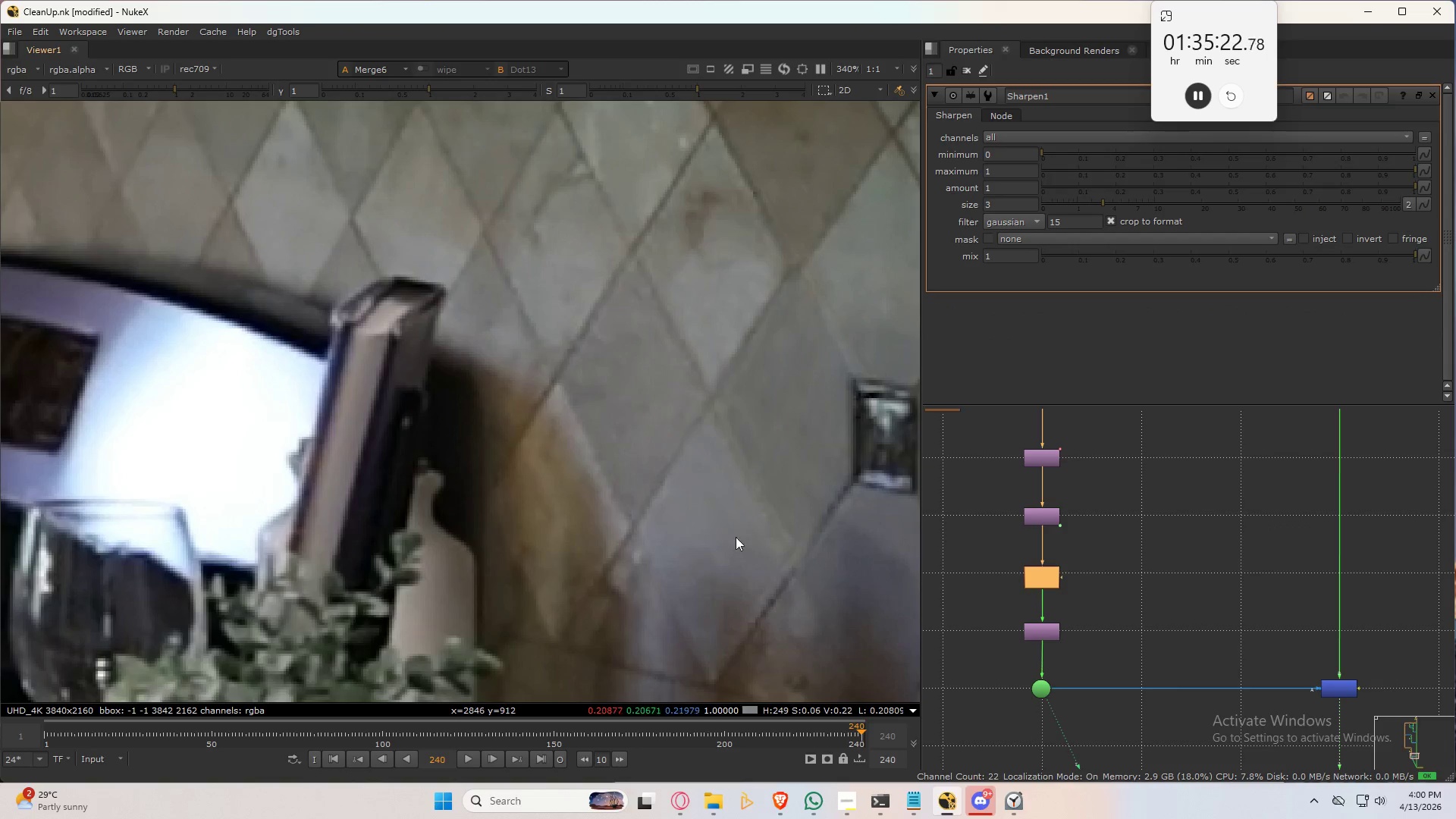 
hold_key(key=3, duration=0.45)
 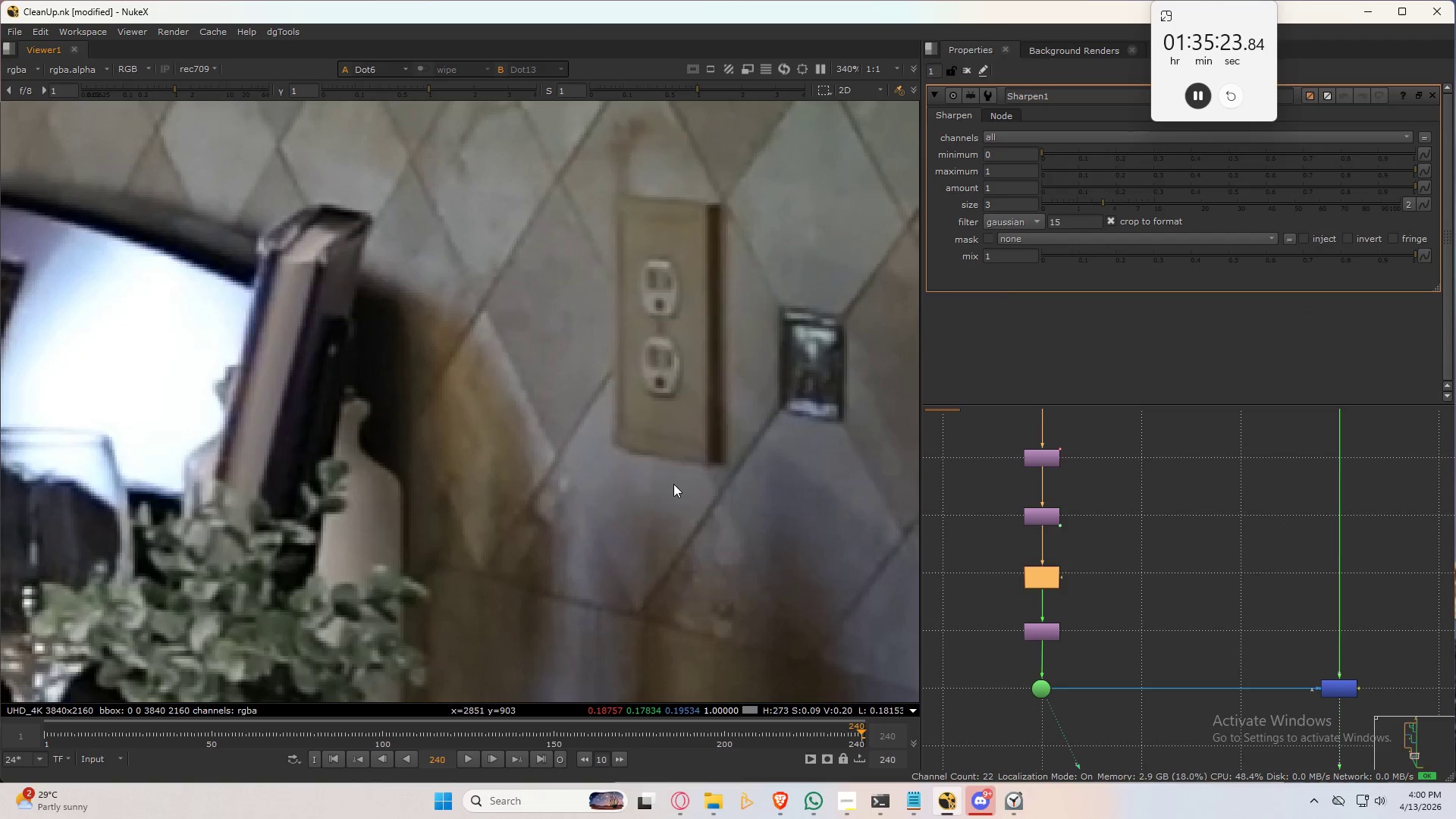 
hold_key(key=2, duration=0.41)
 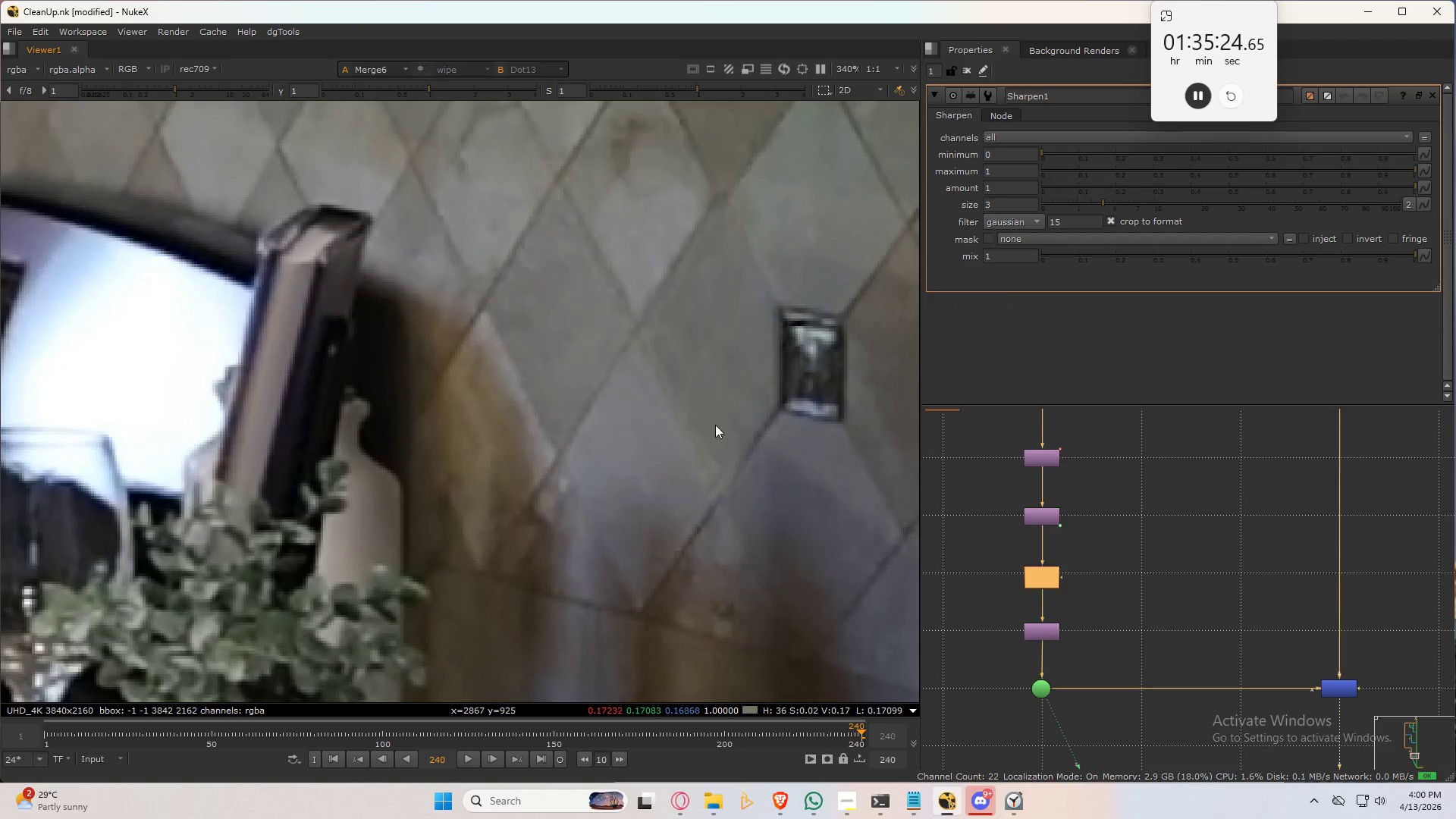 
hold_key(key=3, duration=0.41)
 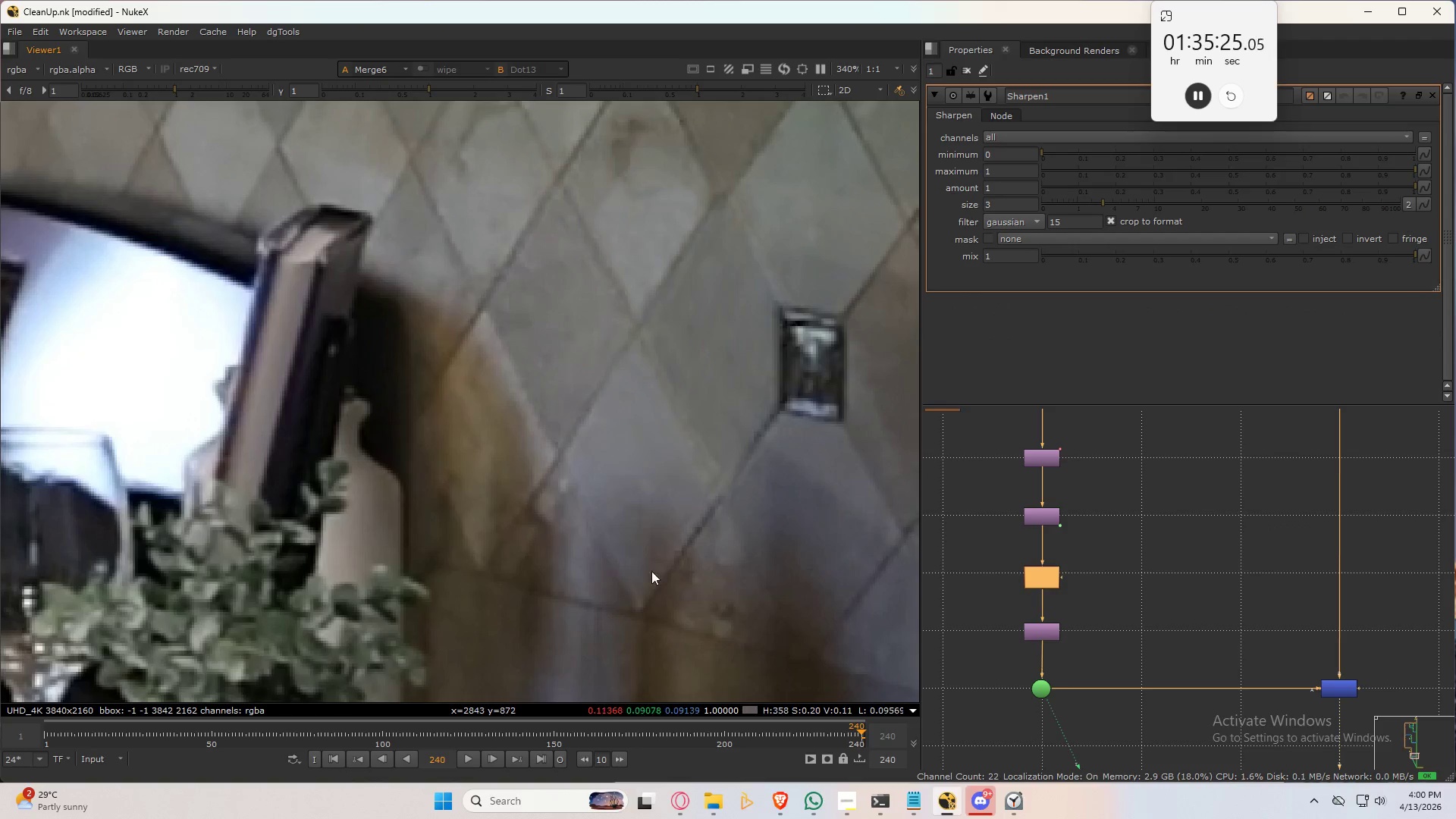 
type(22)
 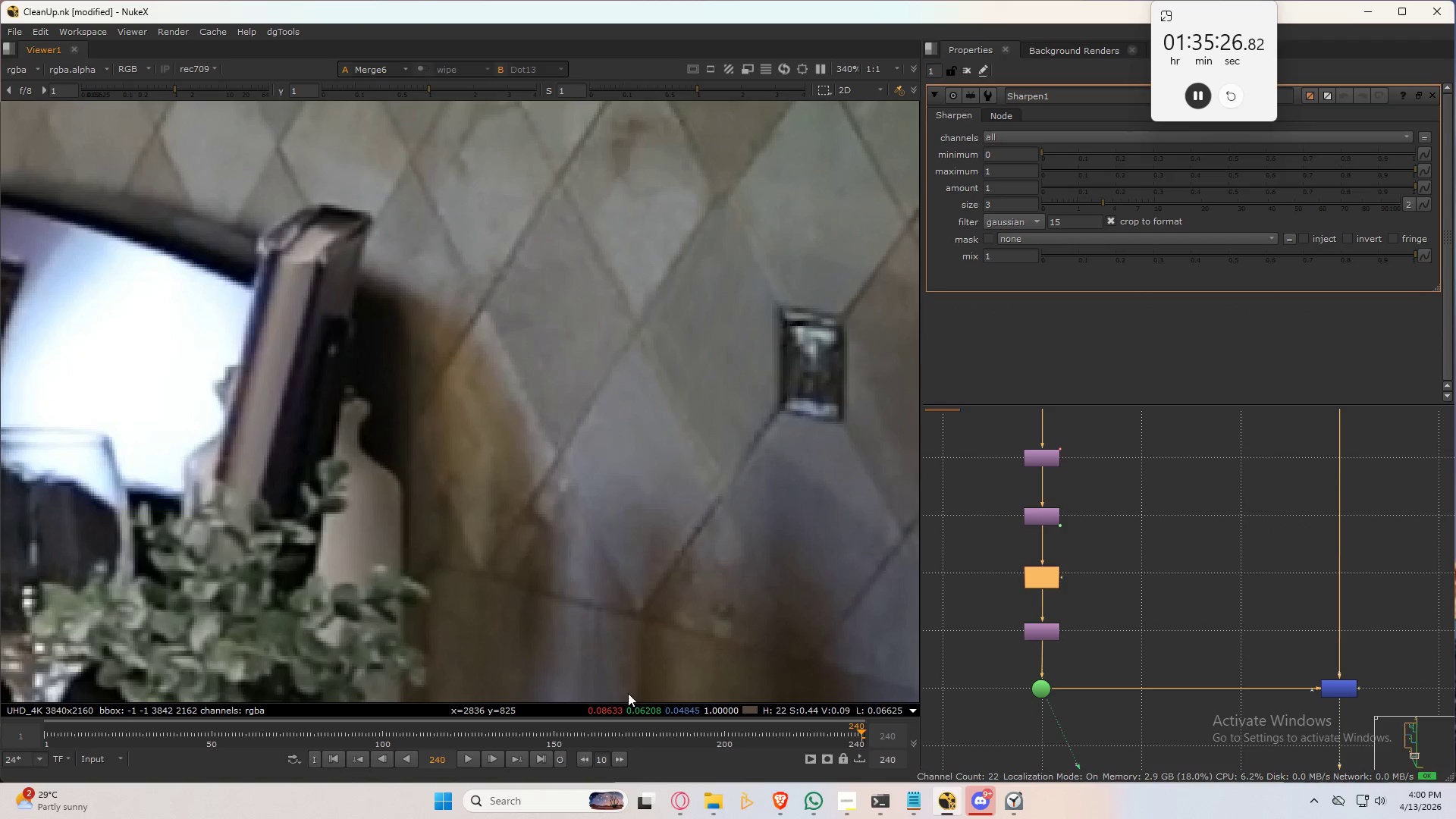 
hold_key(key=3, duration=0.53)
 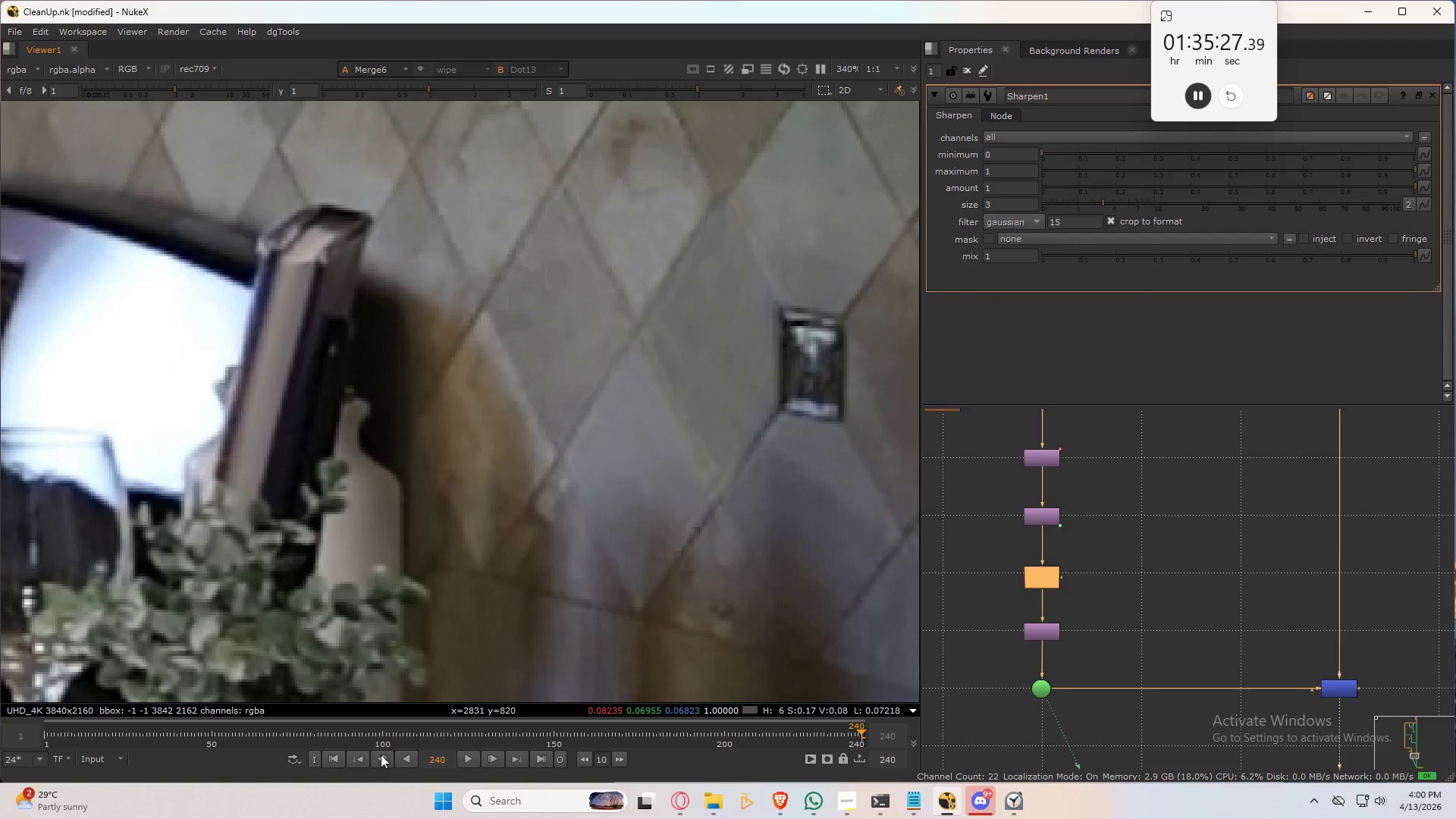 
left_click([333, 758])
 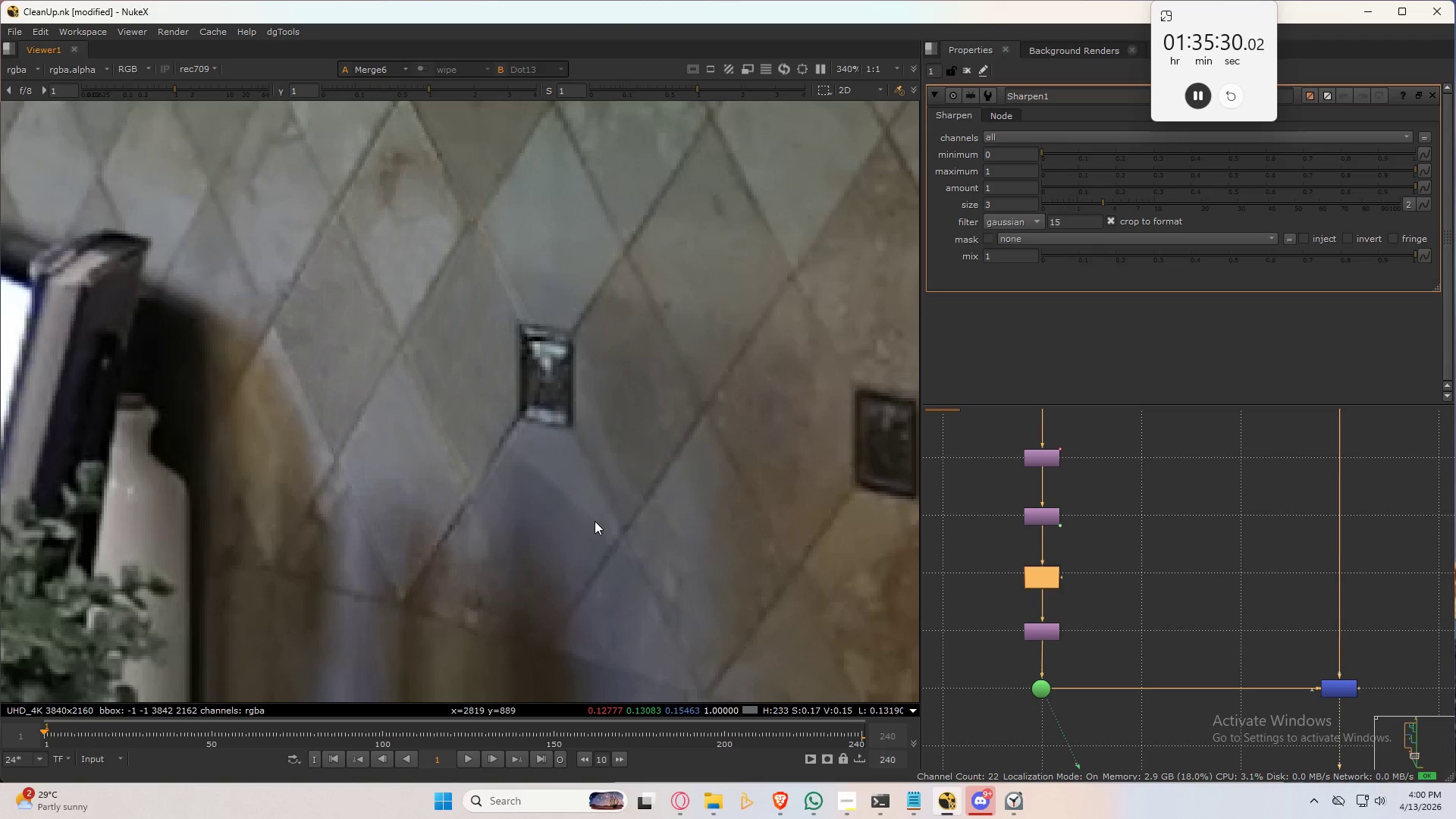 
left_click([1054, 579])
 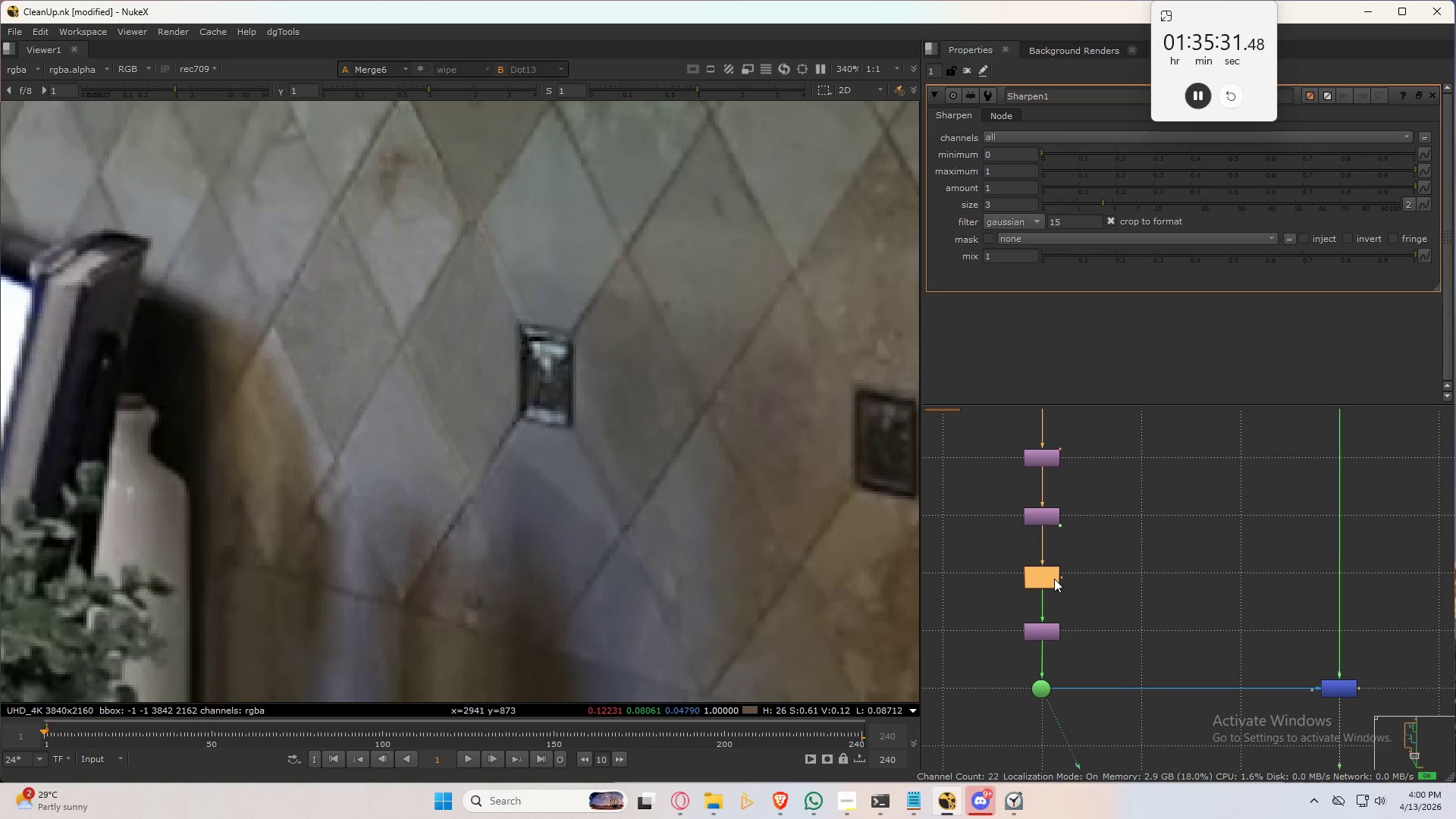 
type(dddd)
 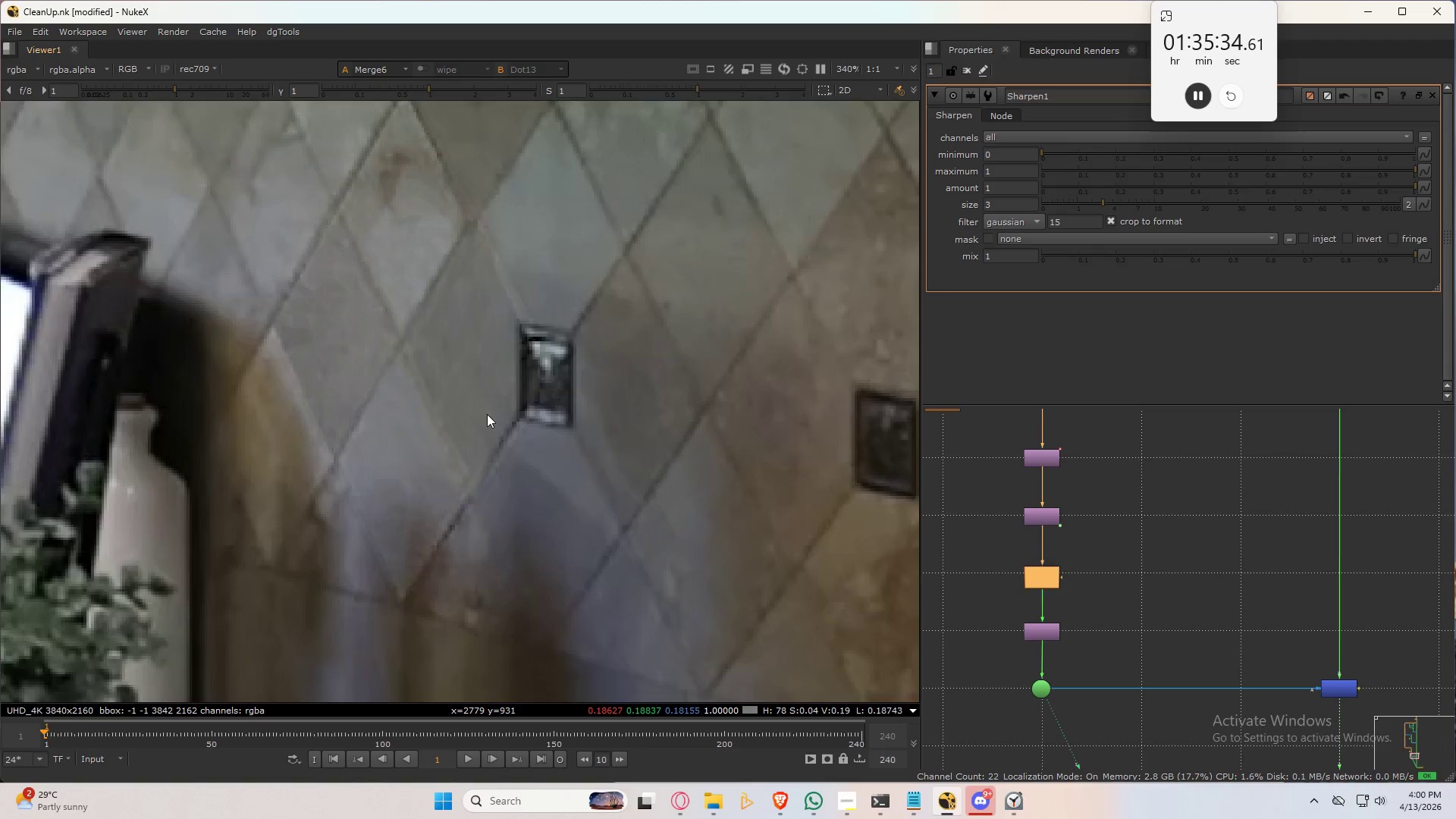 
hold_key(key=D, duration=0.45)
 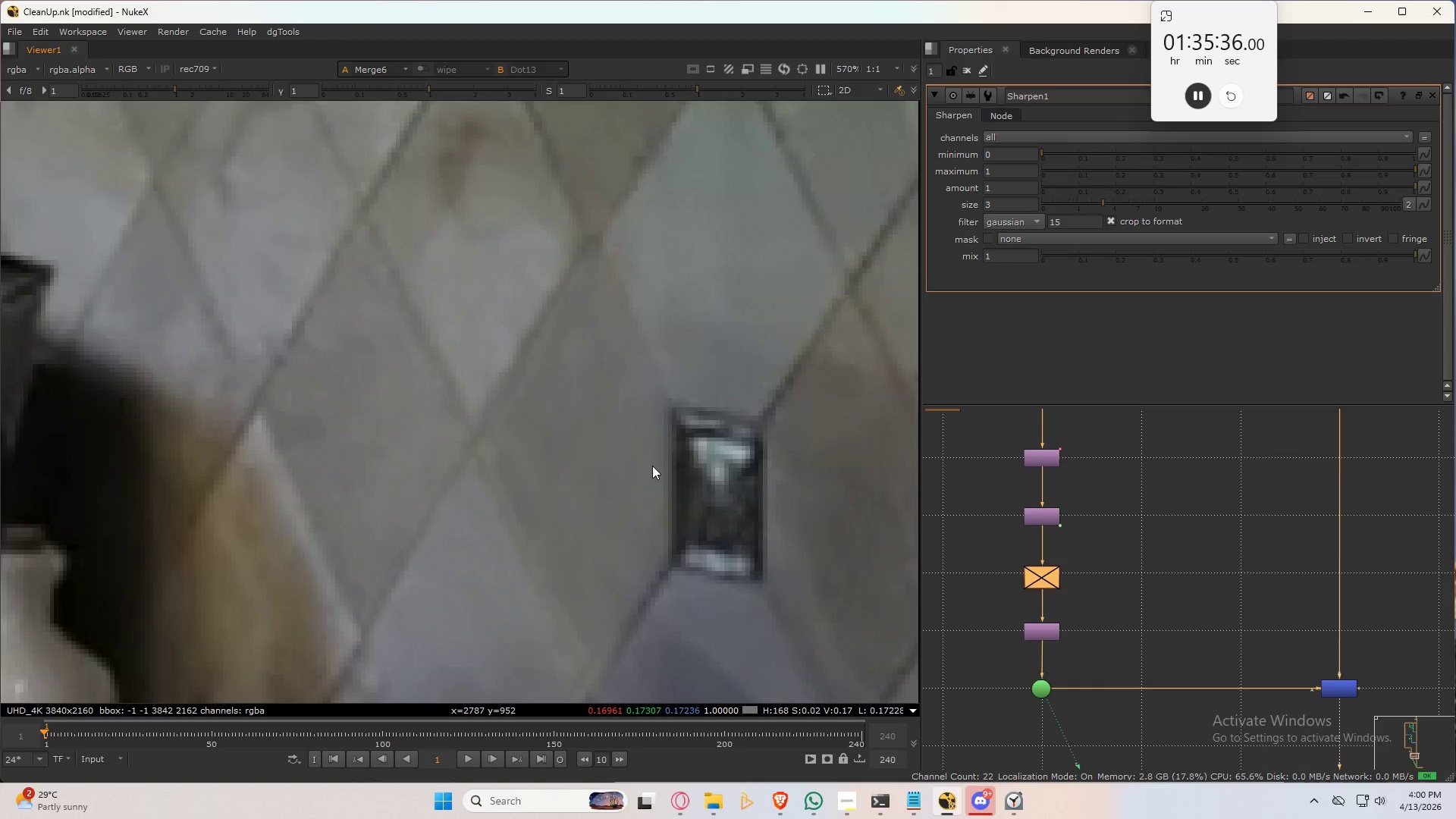 
scroll: coordinate [652, 466], scroll_direction: up, amount: 3.0
 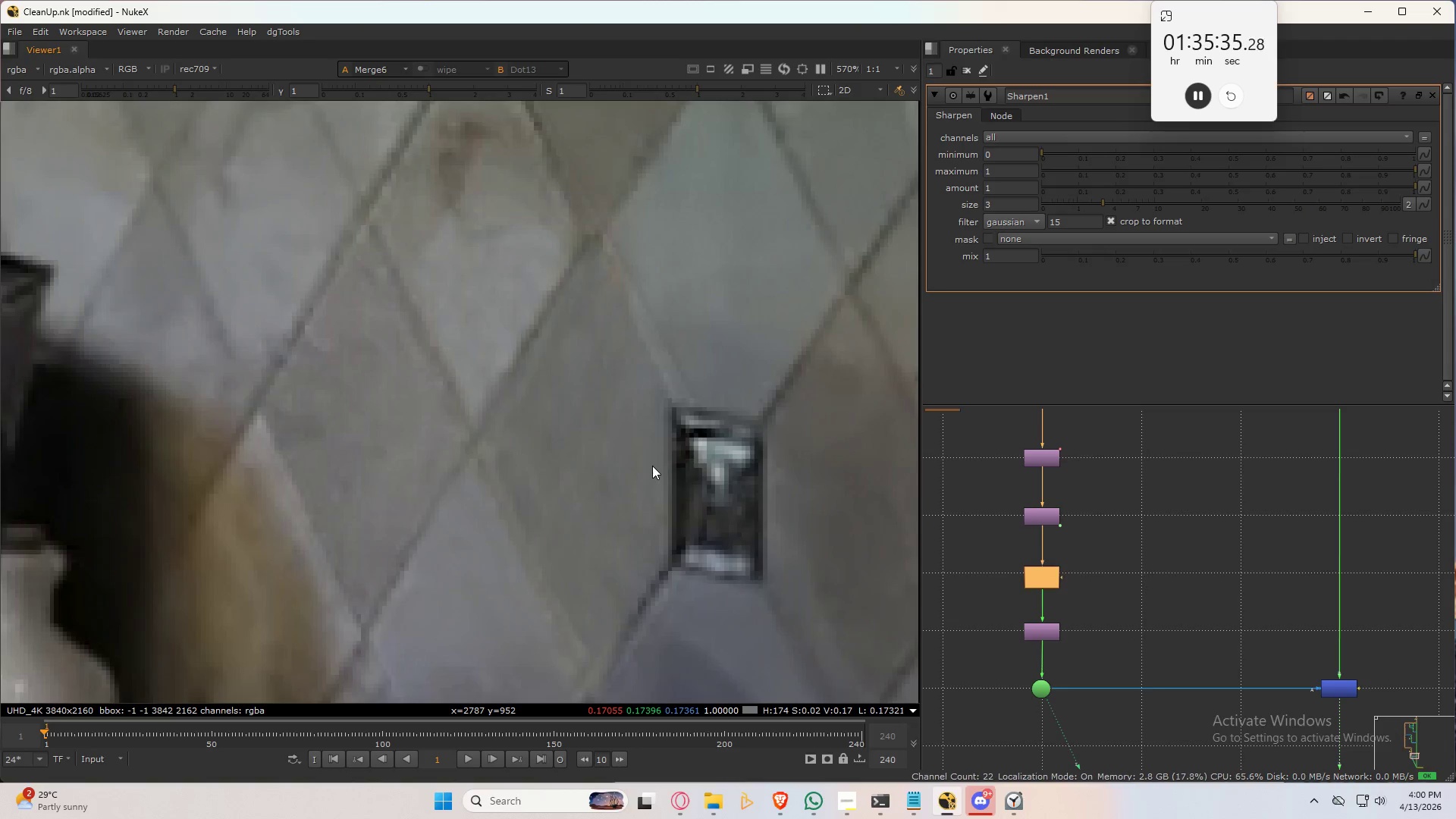 
key(D)
 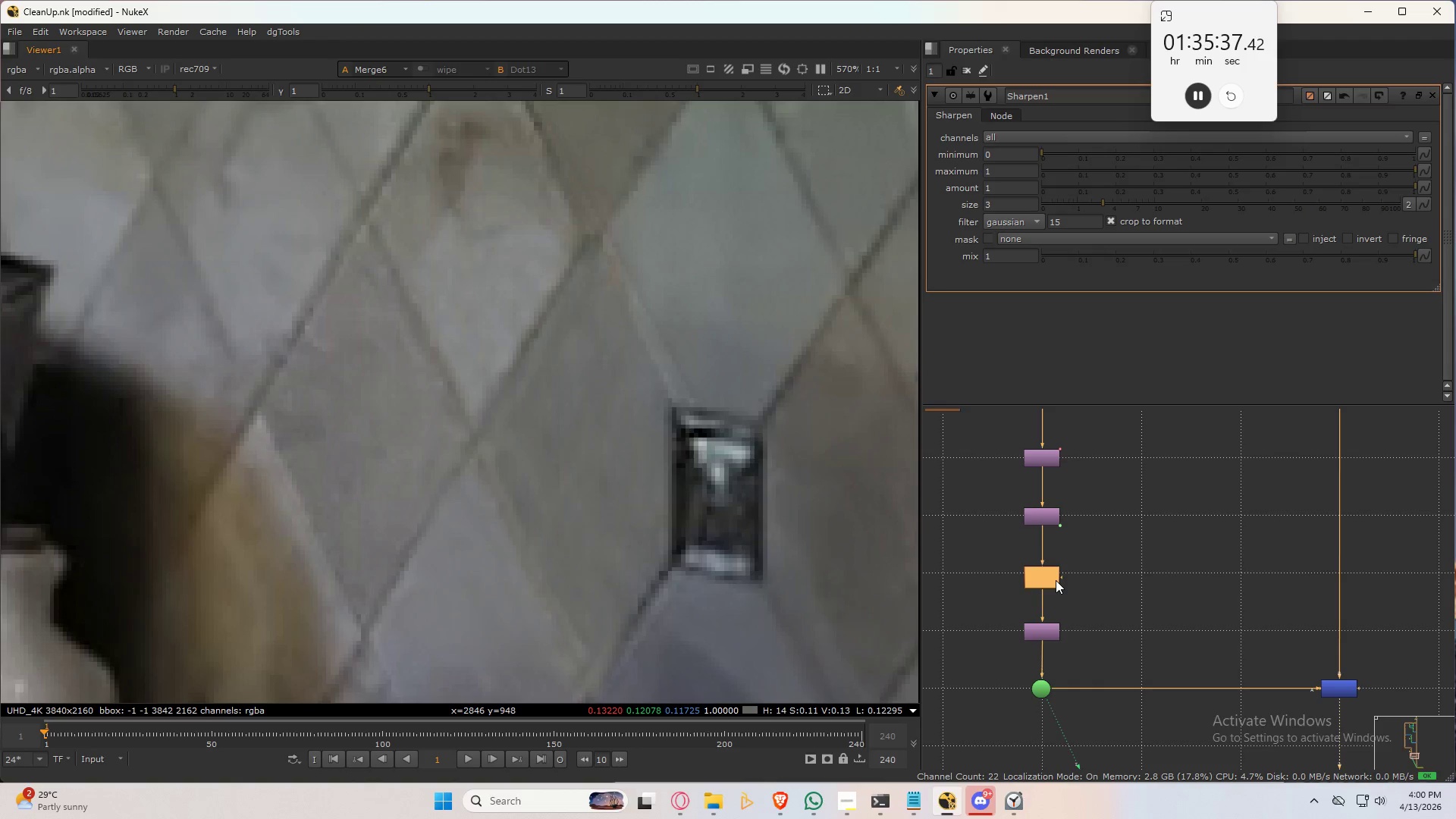 
key(D)
 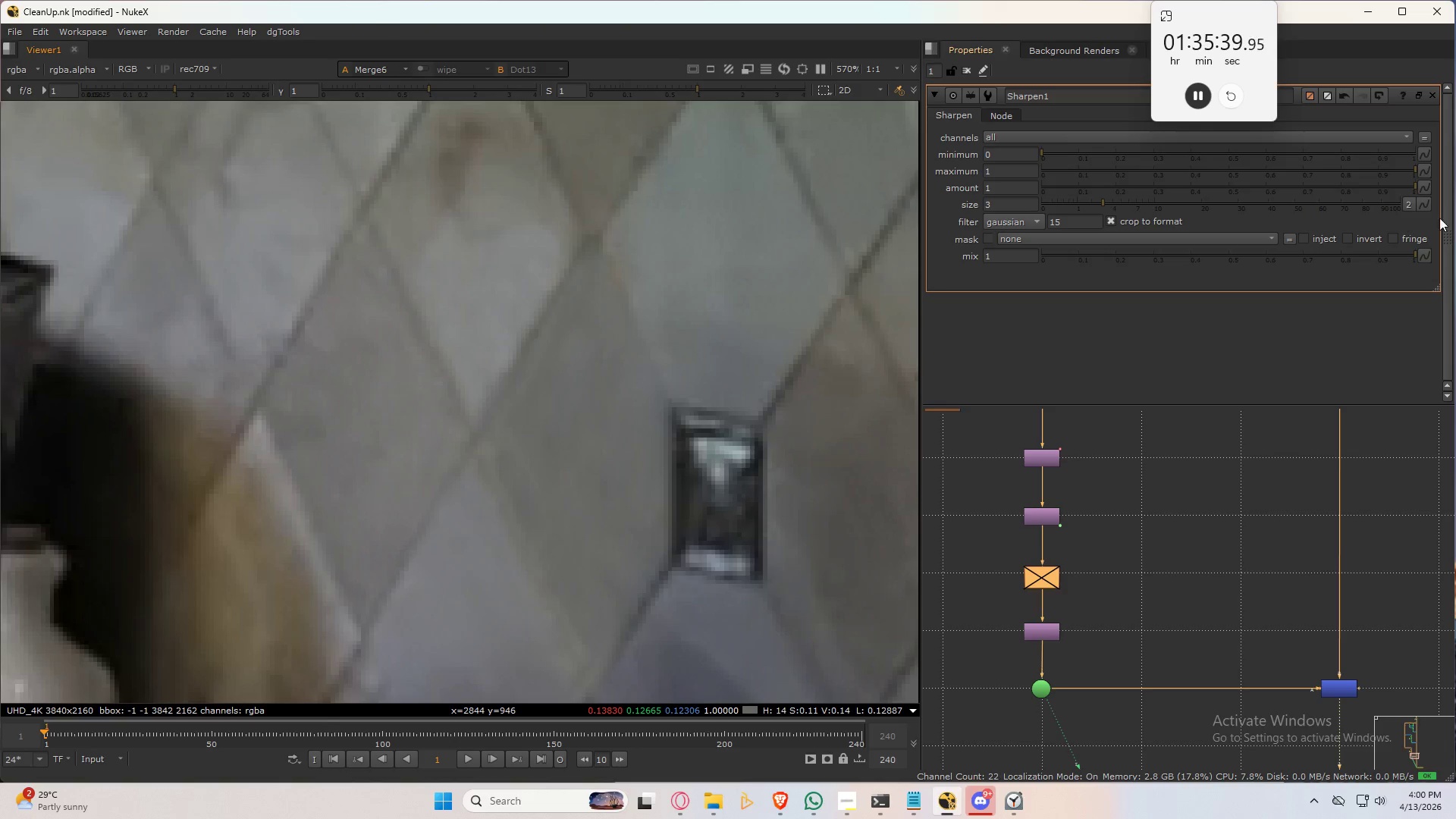 
double_click([1425, 202])
 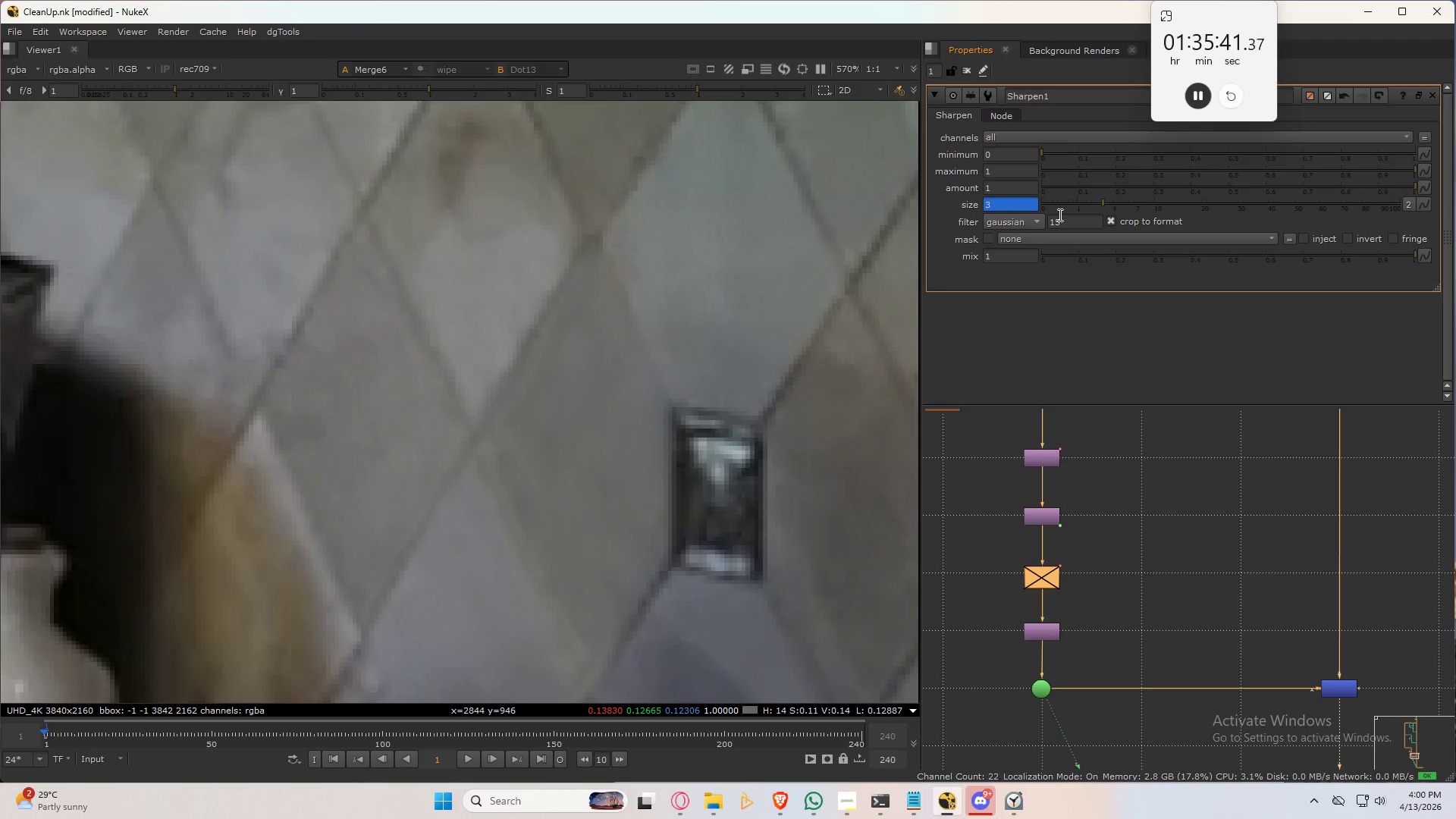 
left_click_drag(start_coordinate=[1062, 202], to_coordinate=[830, 242])
 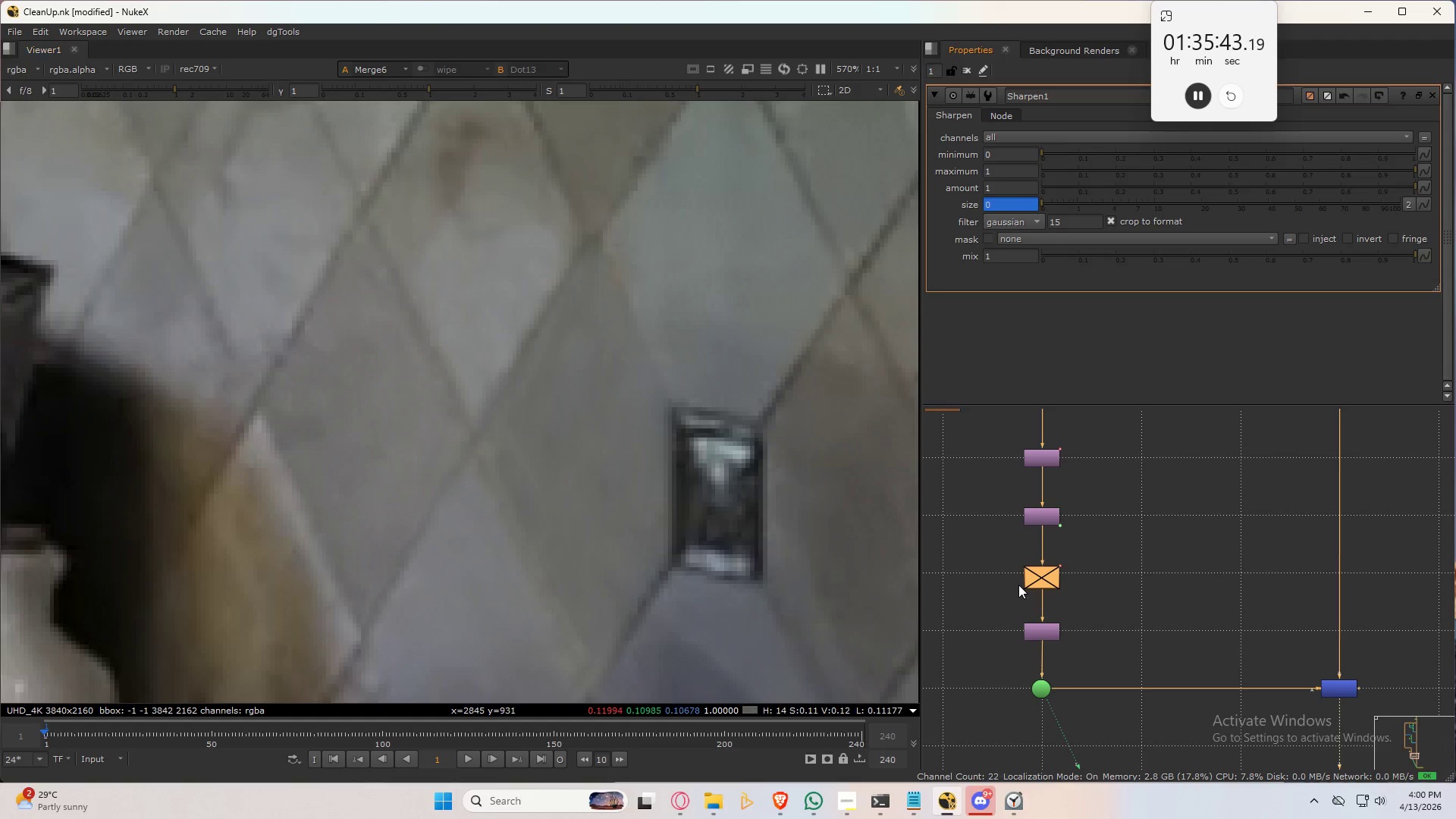 
left_click([1048, 576])
 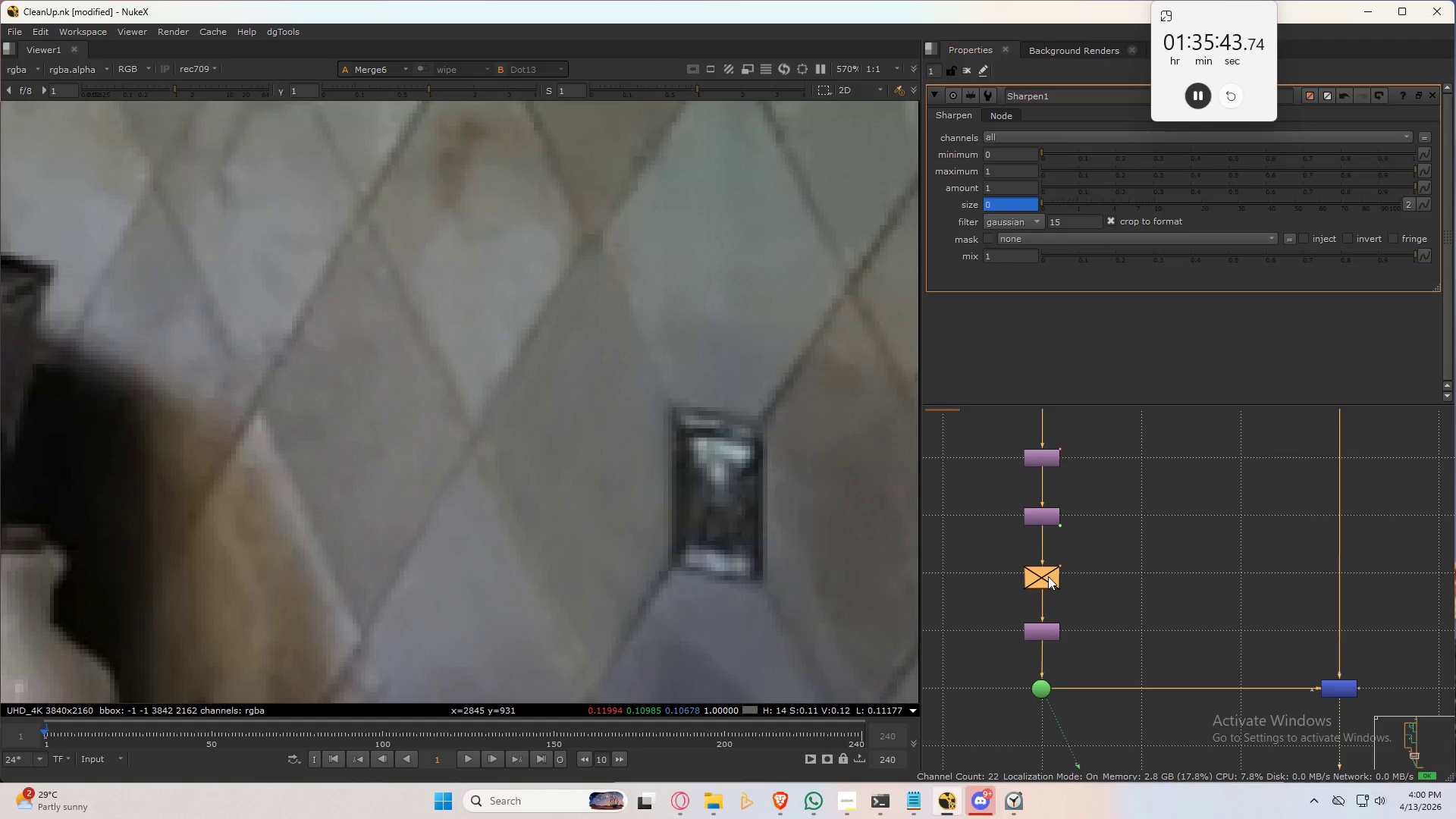 
type(ddd)
 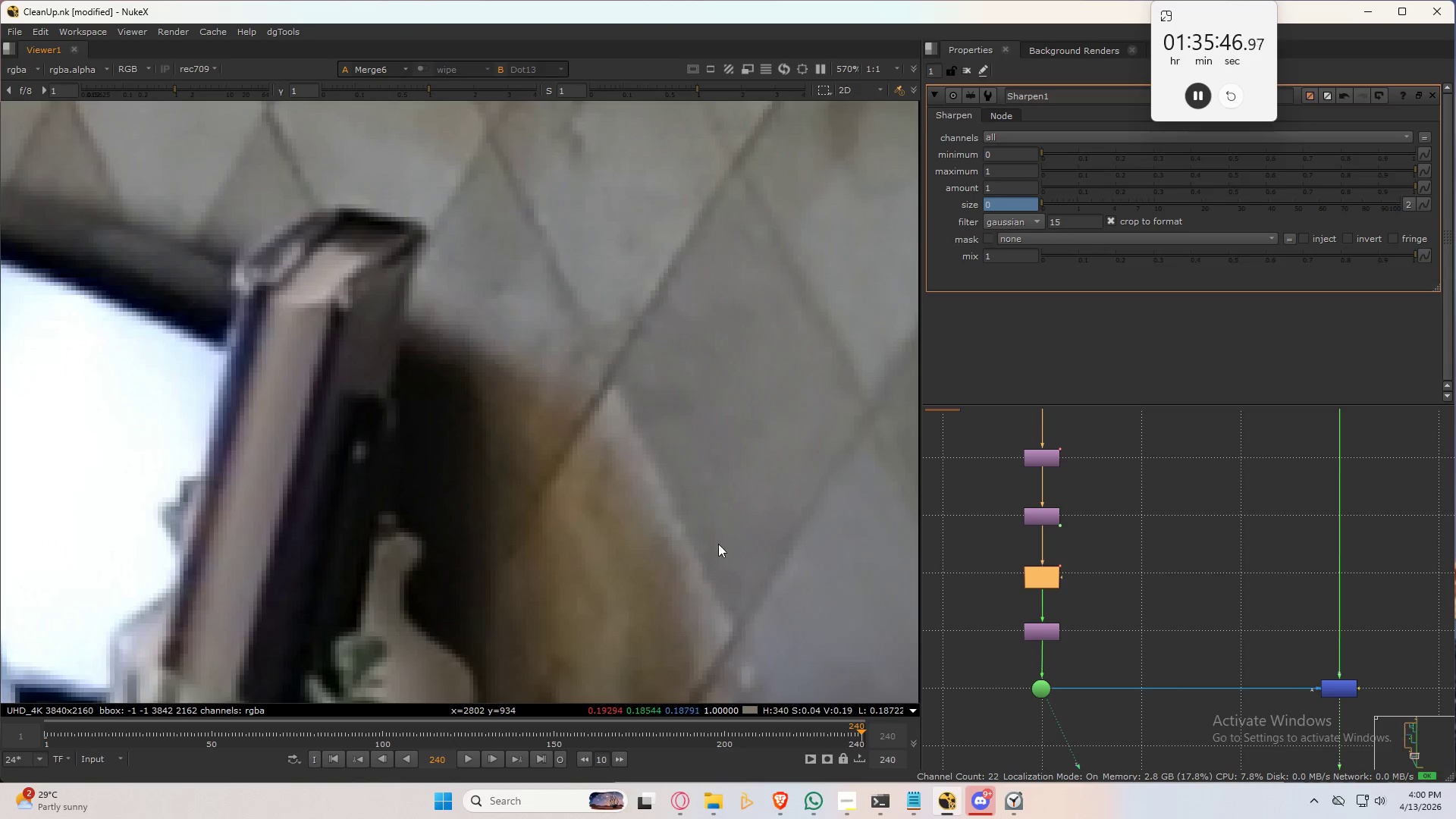 
scroll: coordinate [444, 522], scroll_direction: down, amount: 2.0
 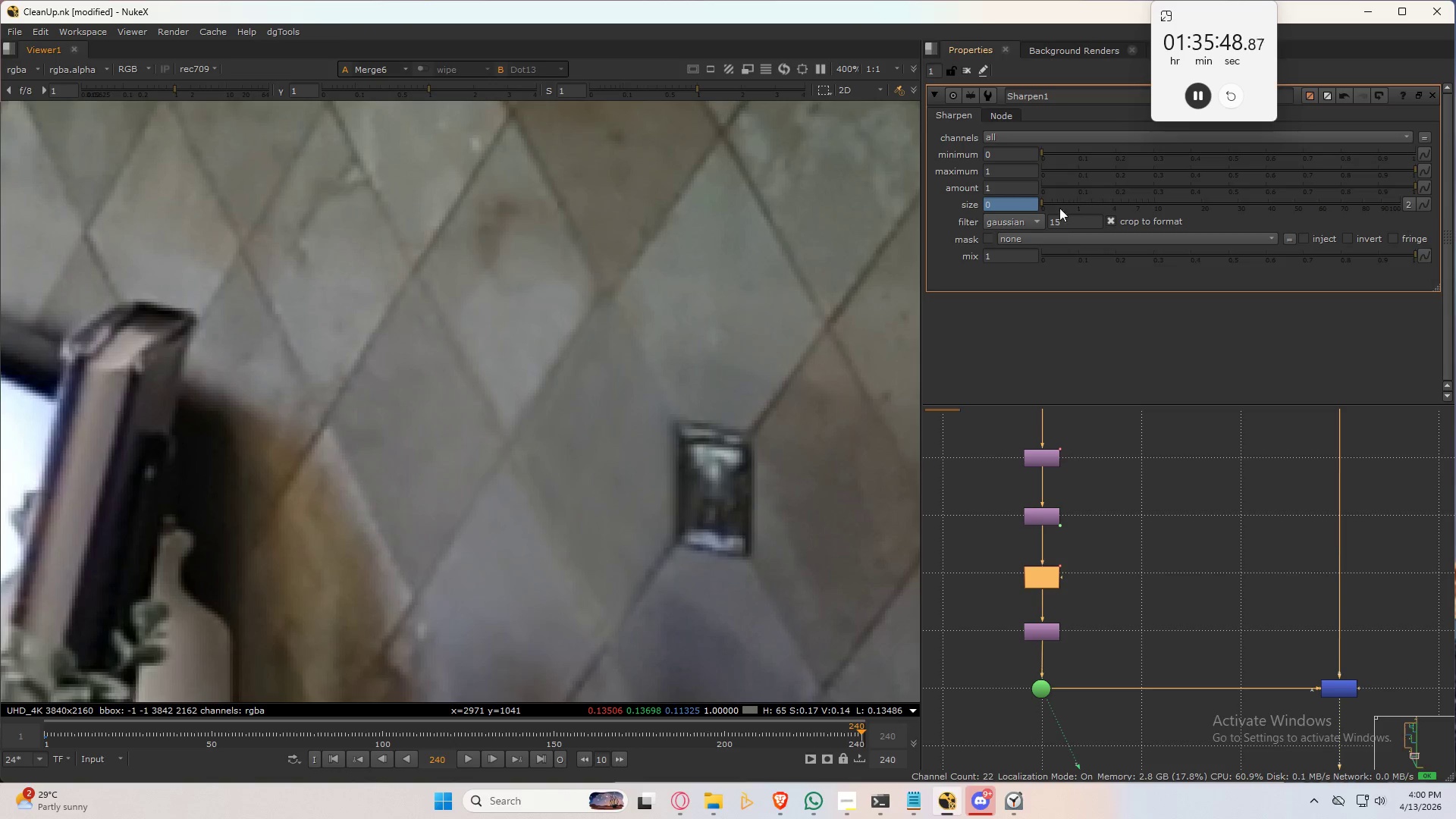 
left_click_drag(start_coordinate=[1048, 201], to_coordinate=[1078, 202])
 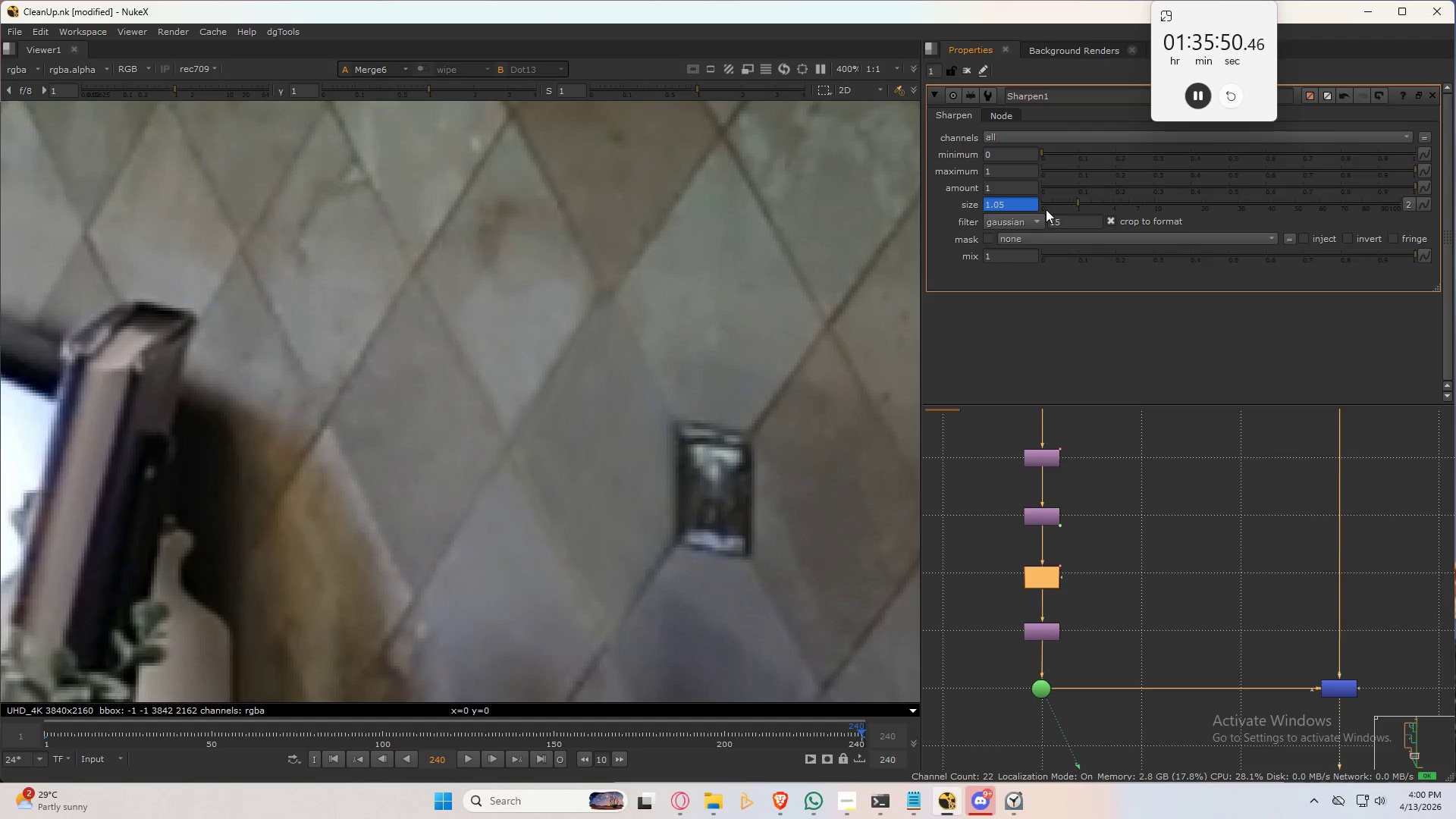 
left_click_drag(start_coordinate=[1034, 207], to_coordinate=[871, 218])
 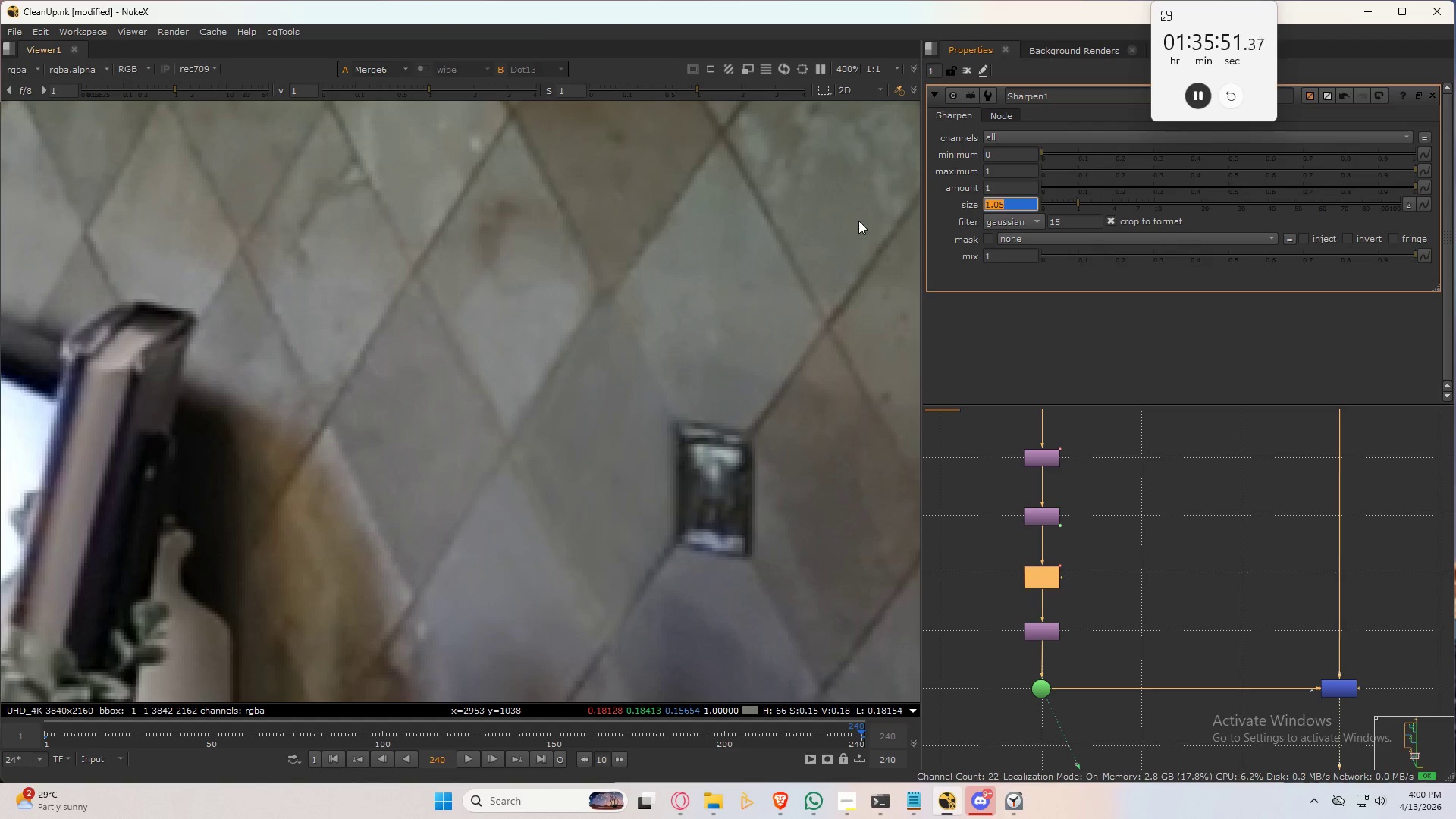 
key(Numpad3)
 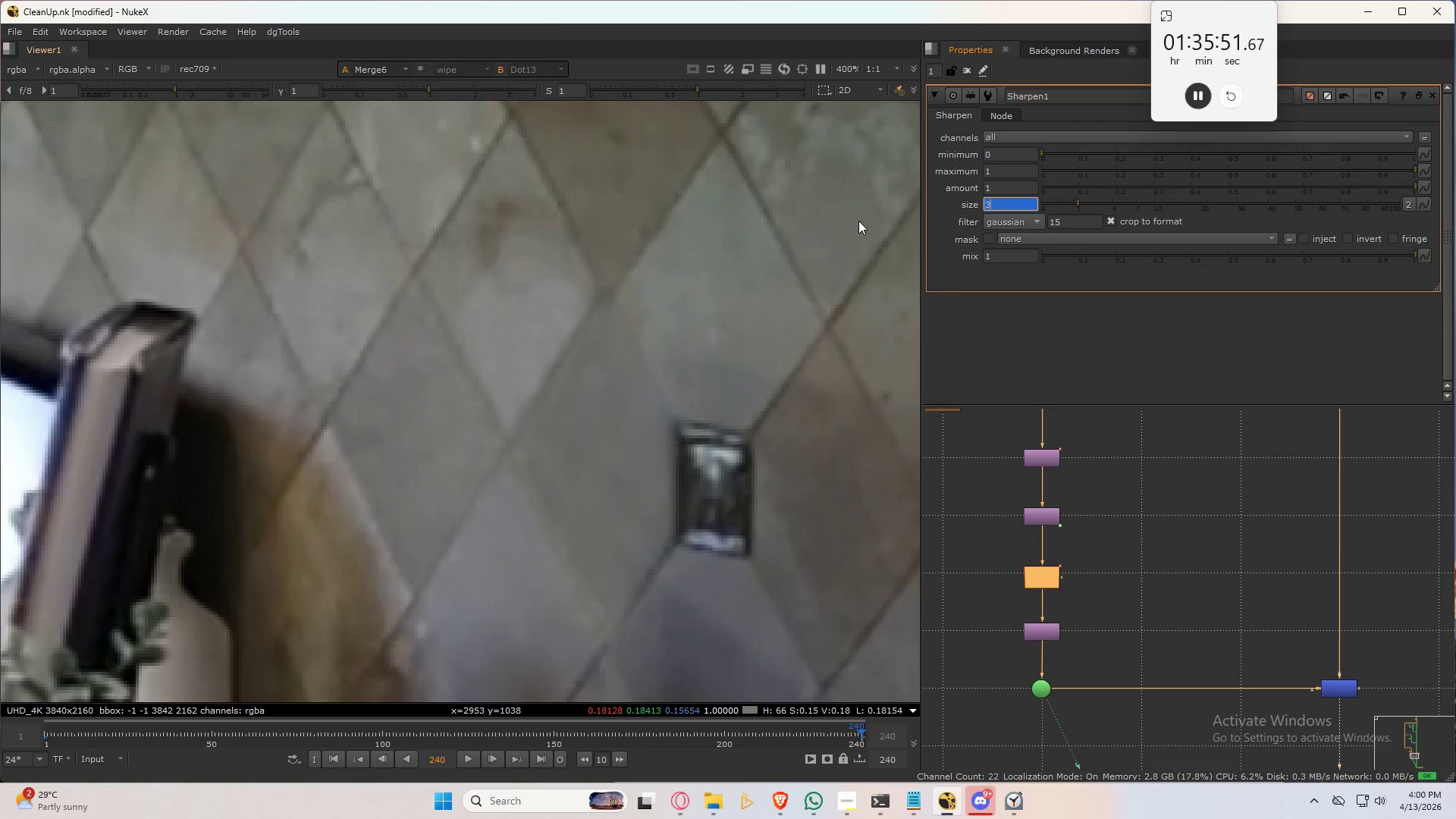 
key(NumpadEnter)
 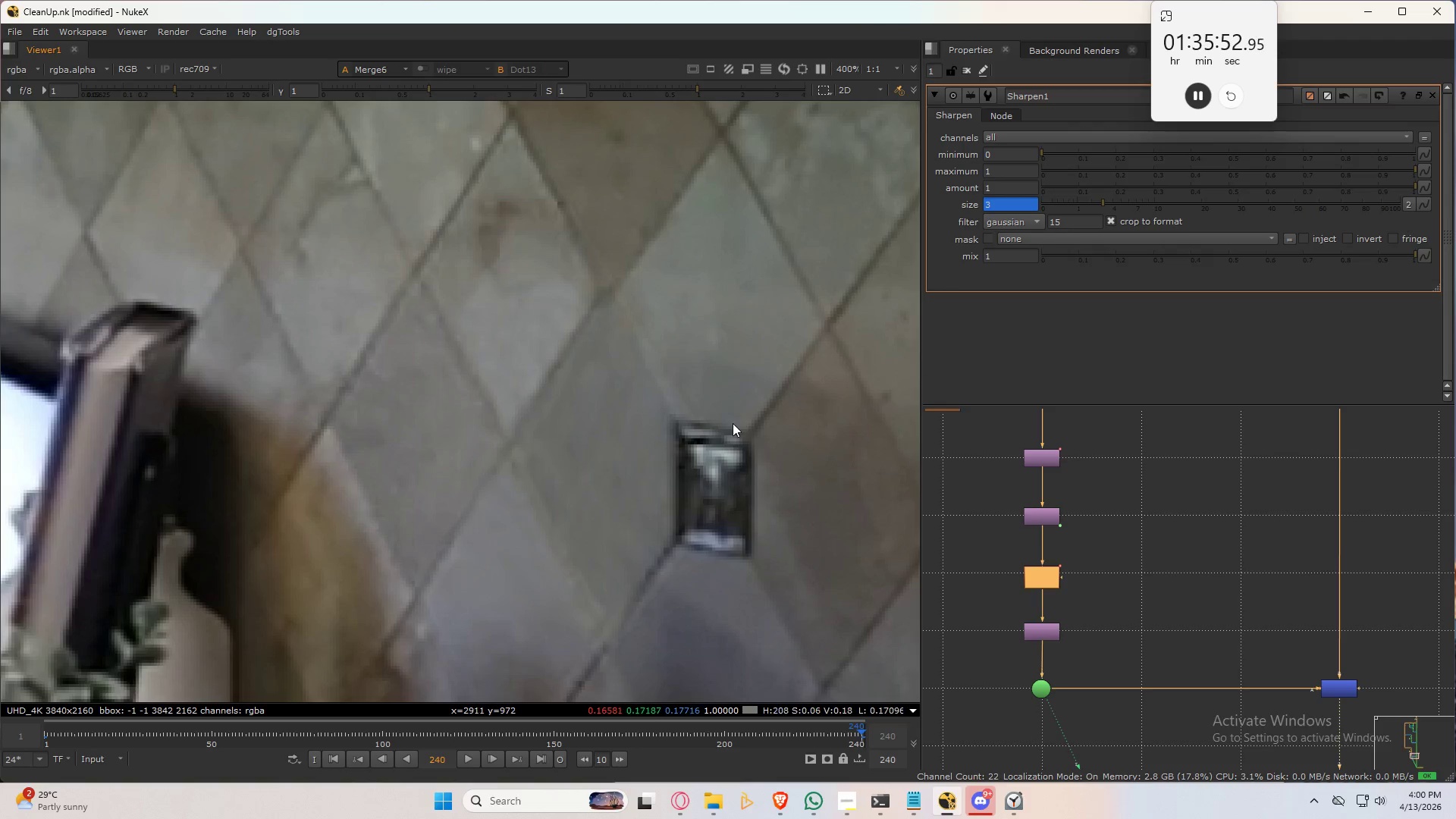 
hold_key(key=3, duration=0.45)
 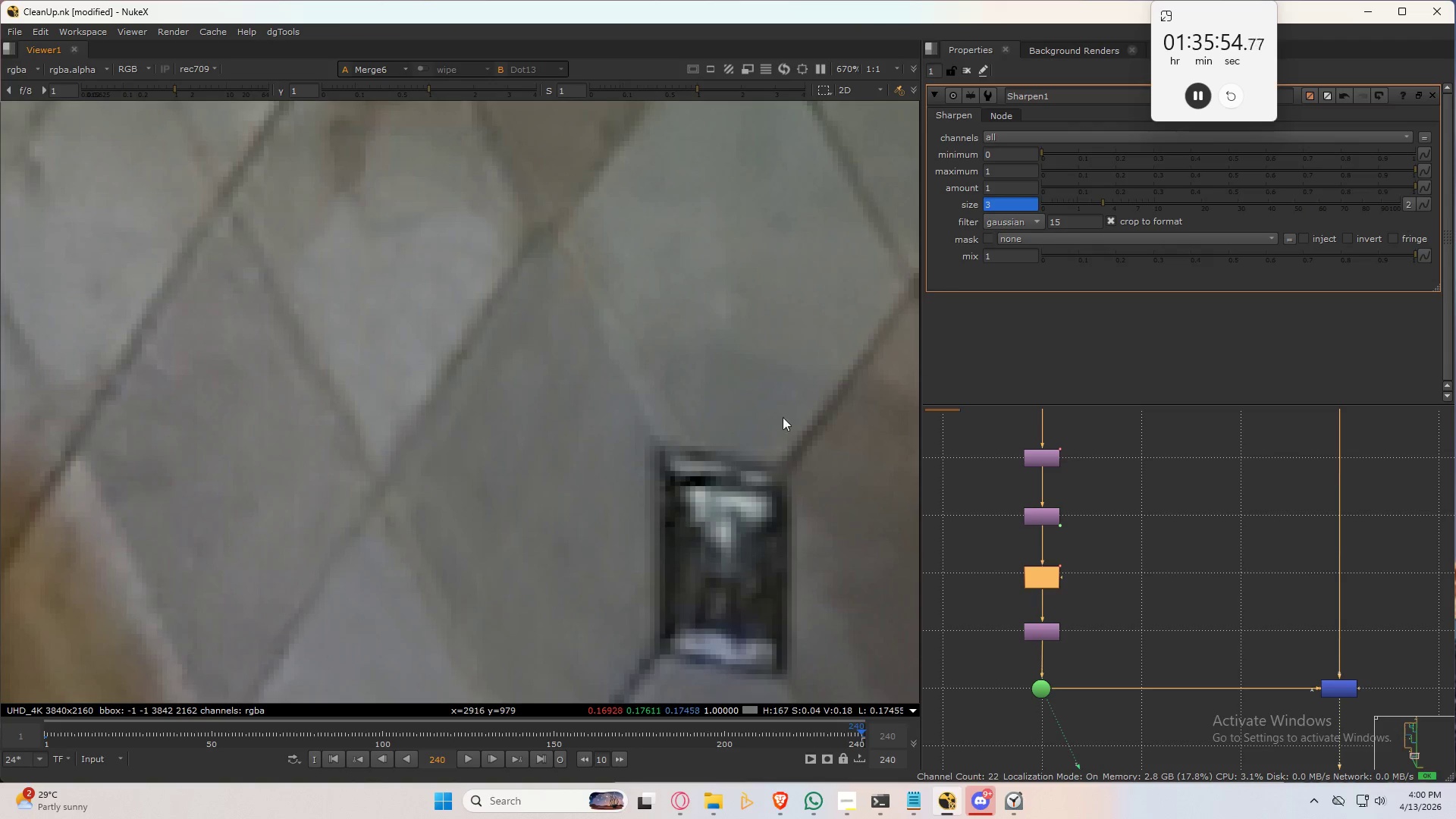 
scroll: coordinate [701, 381], scroll_direction: up, amount: 3.0
 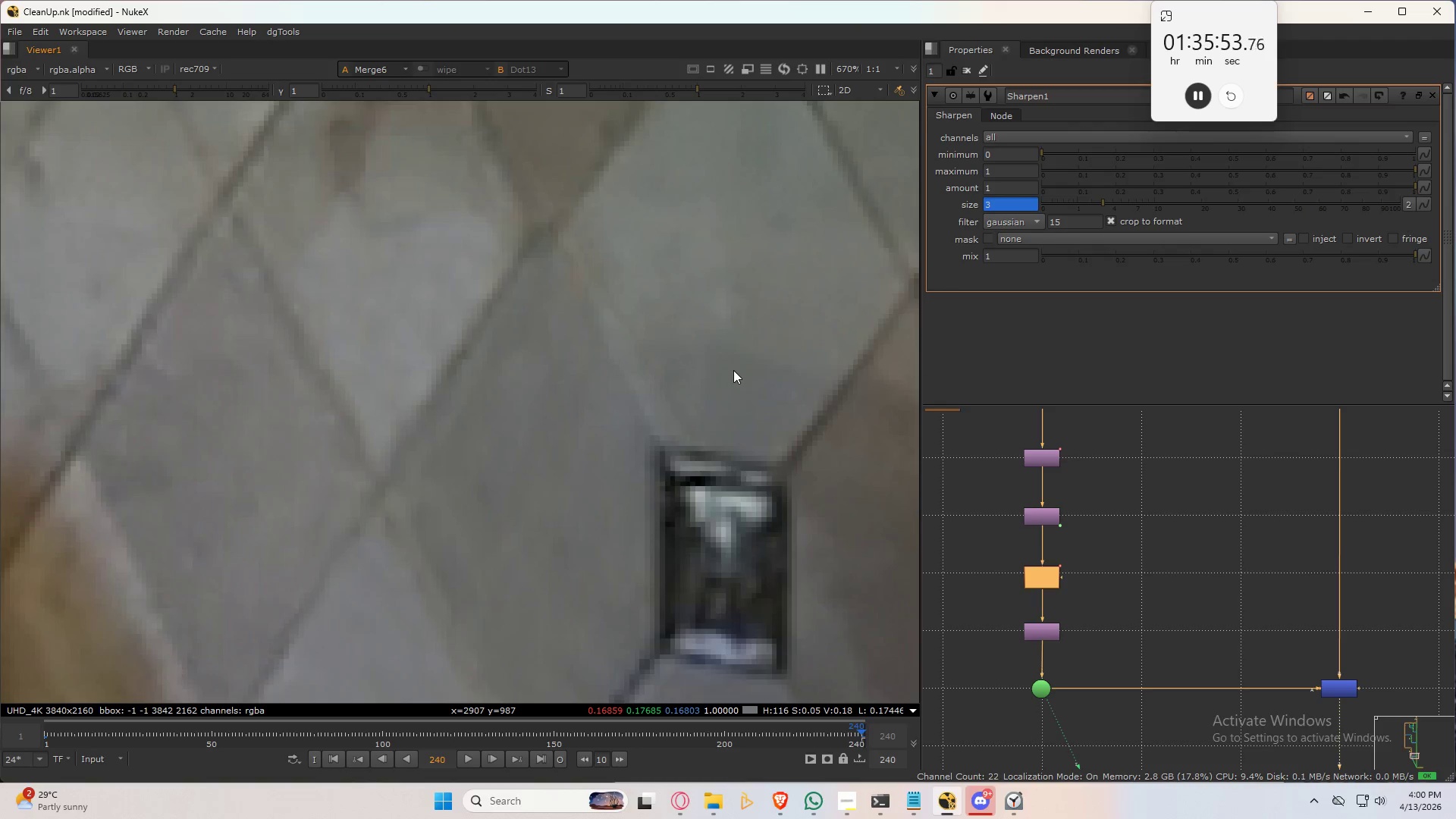 
hold_key(key=2, duration=0.42)
 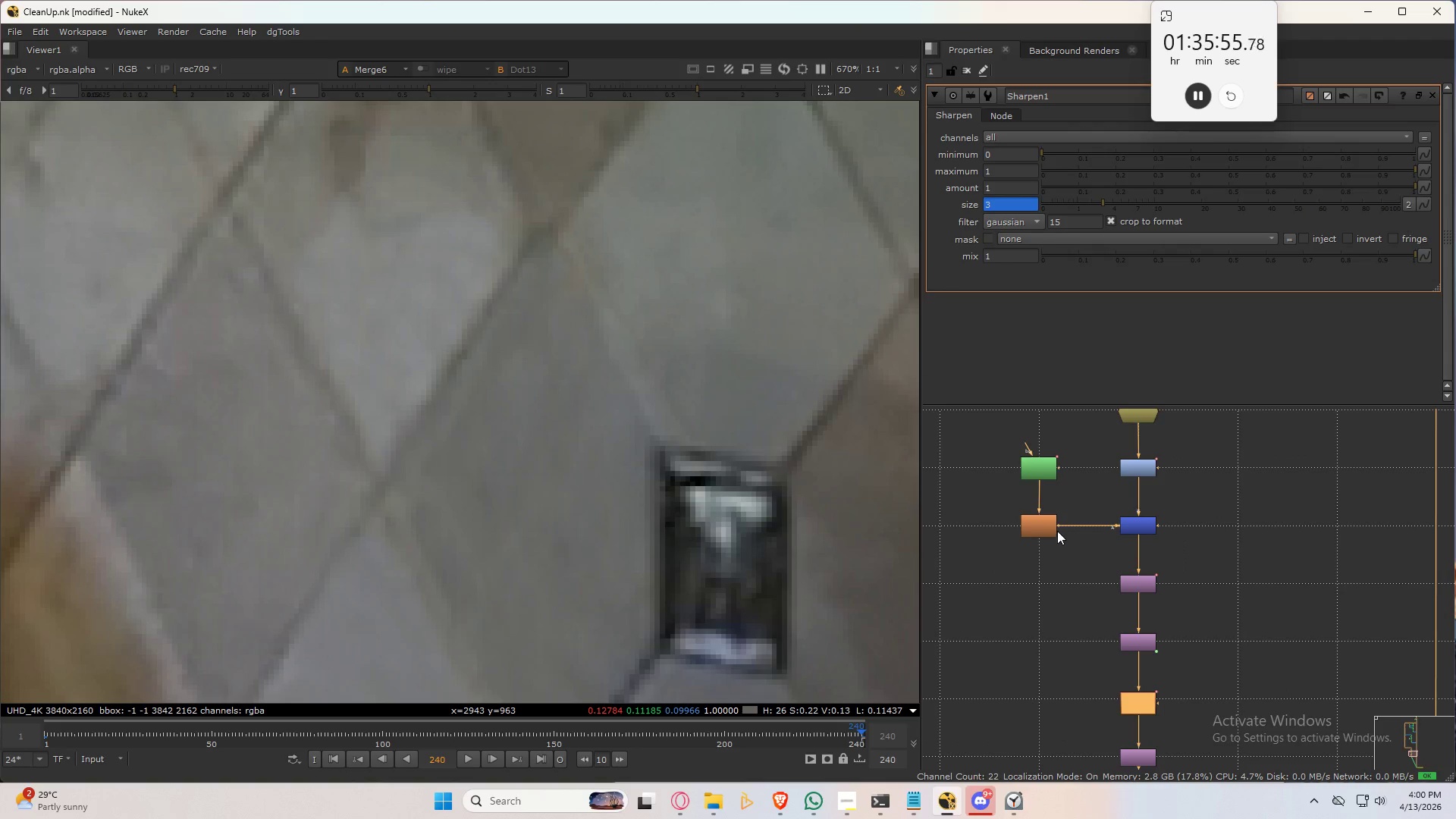 
double_click([1034, 525])
 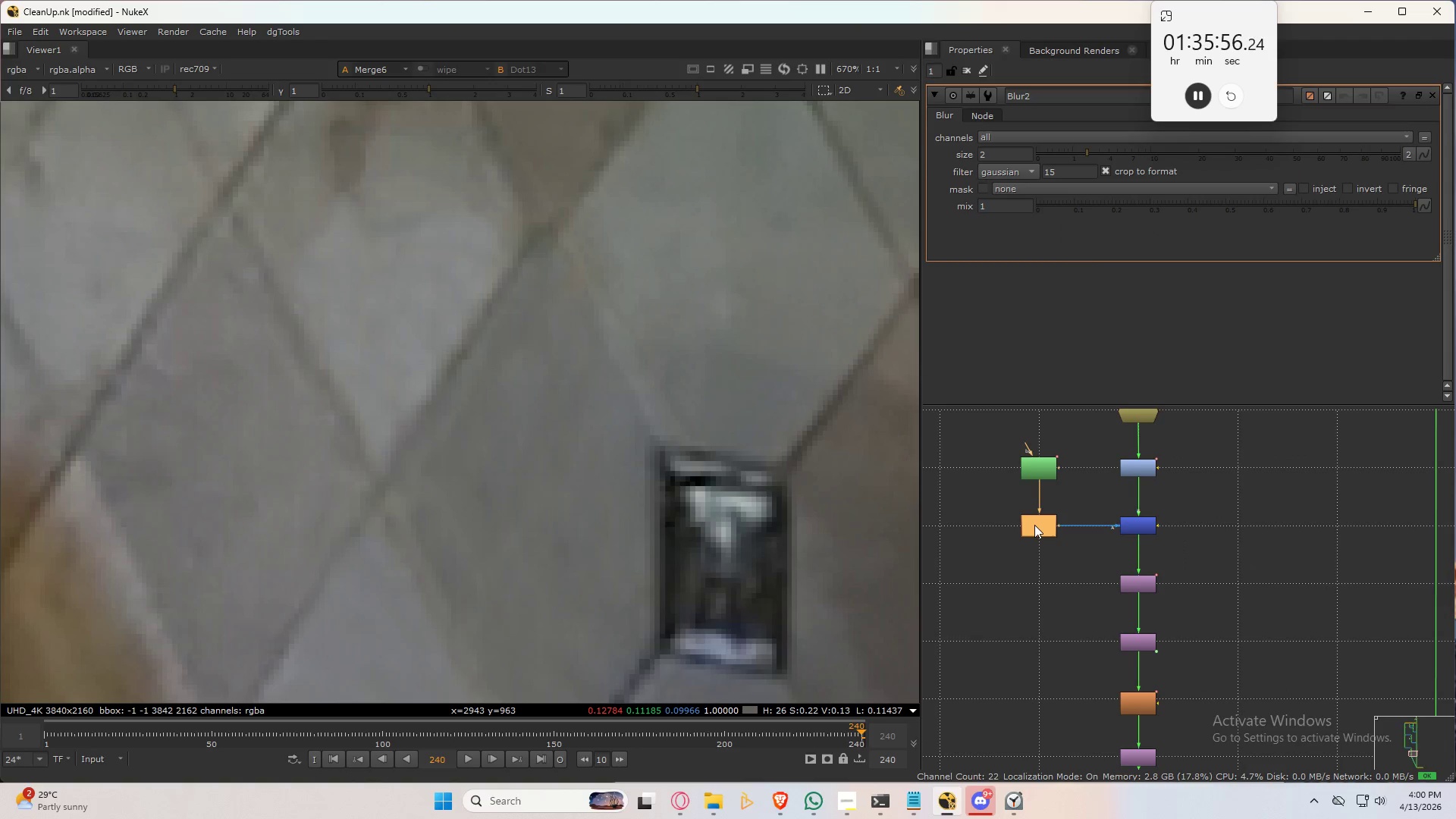 
triple_click([1034, 525])
 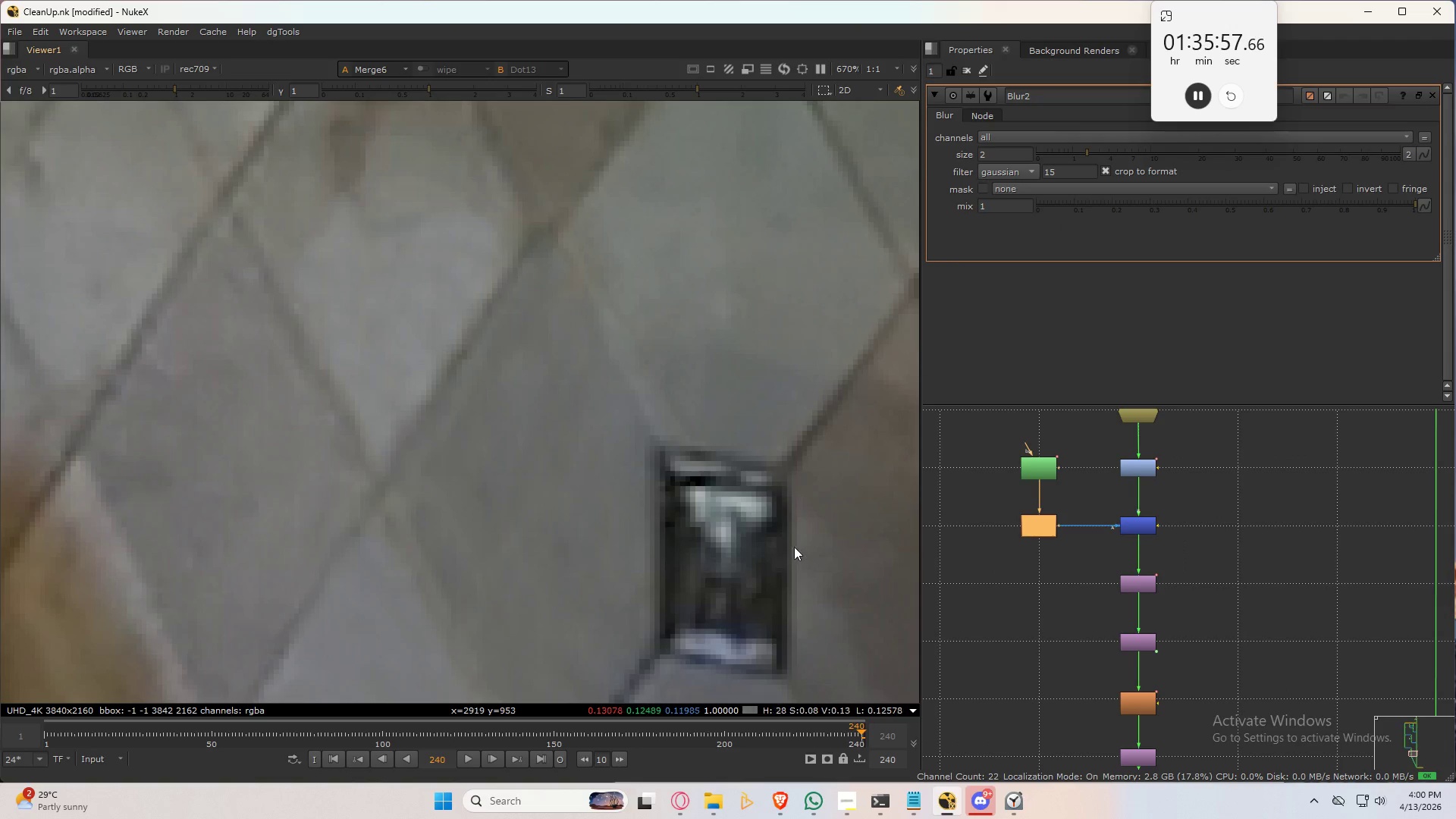 
scroll: coordinate [772, 433], scroll_direction: down, amount: 5.0
 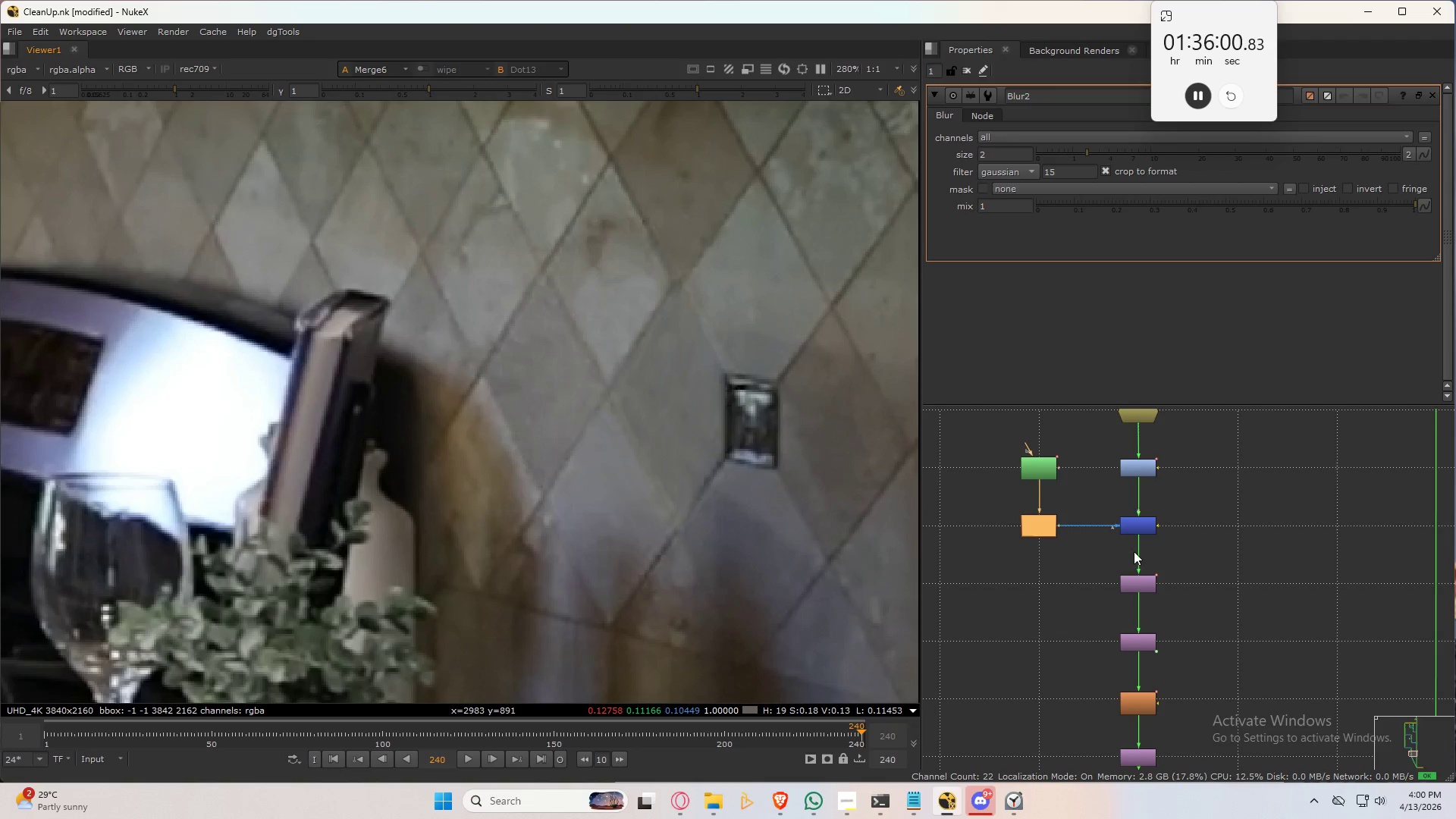 
double_click([1138, 698])
 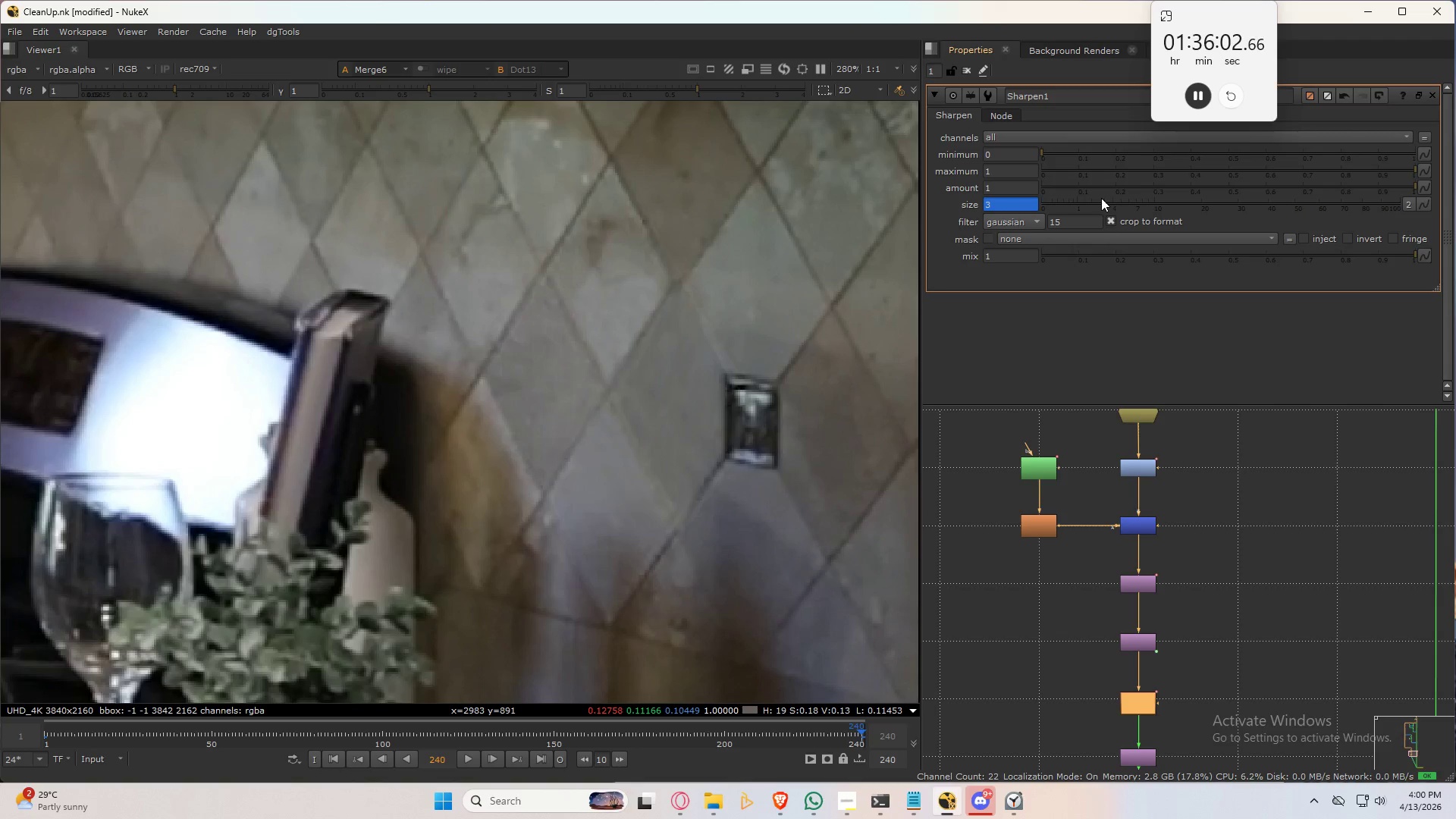 
left_click_drag(start_coordinate=[1101, 198], to_coordinate=[1079, 203])
 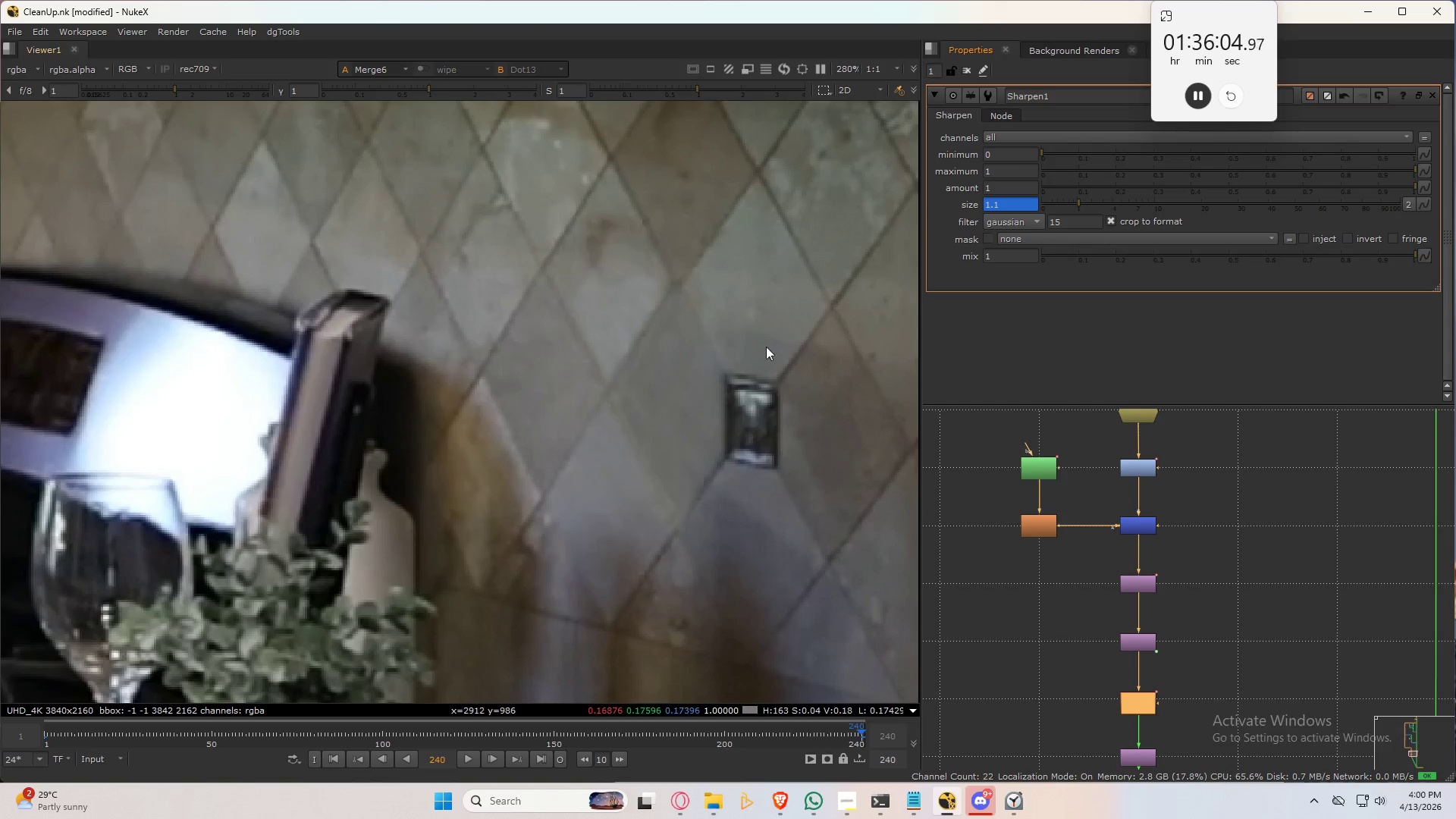 
scroll: coordinate [763, 358], scroll_direction: none, amount: 0.0
 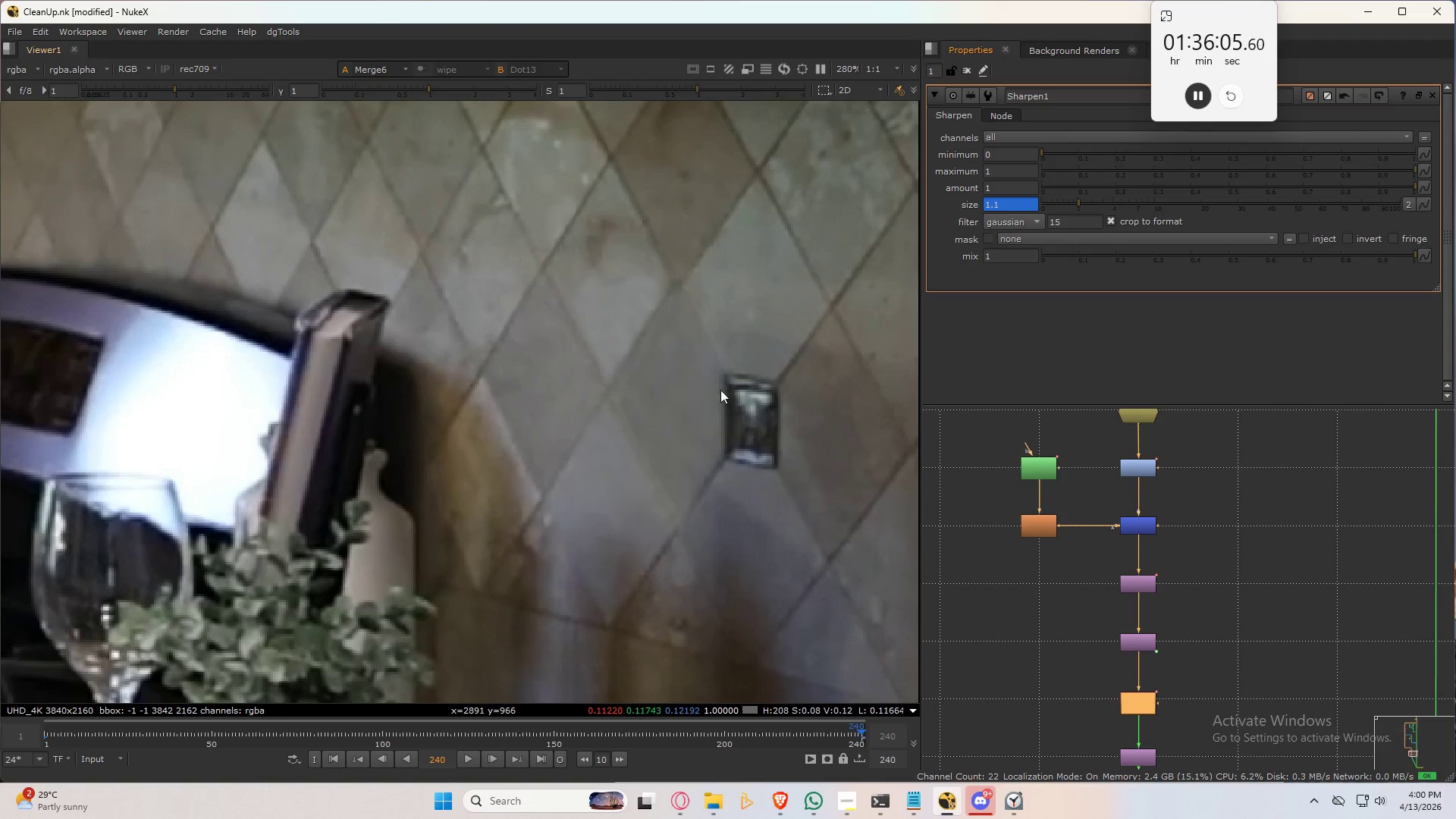 
hold_key(key=3, duration=0.53)
 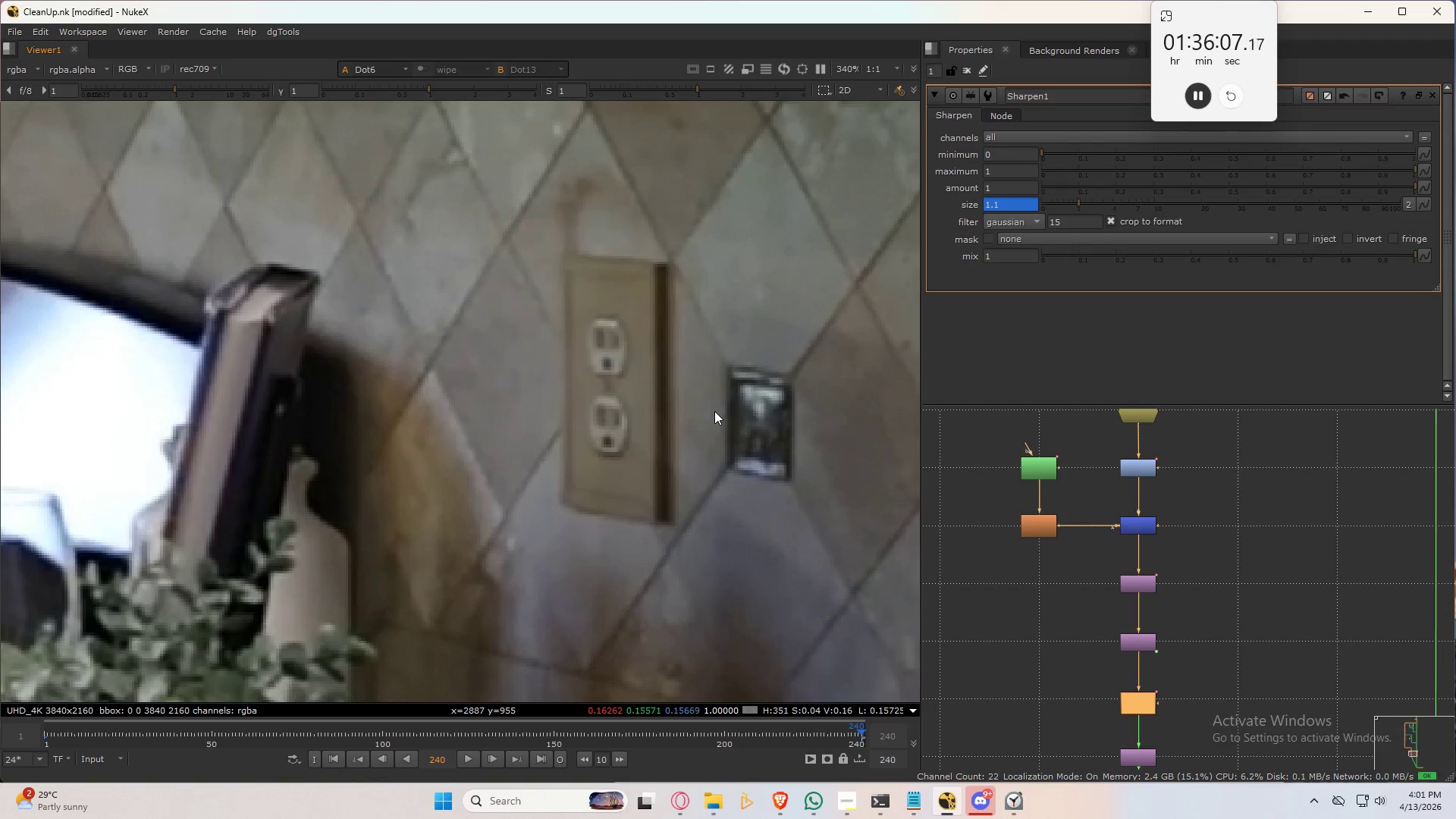 
scroll: coordinate [714, 412], scroll_direction: up, amount: 1.0
 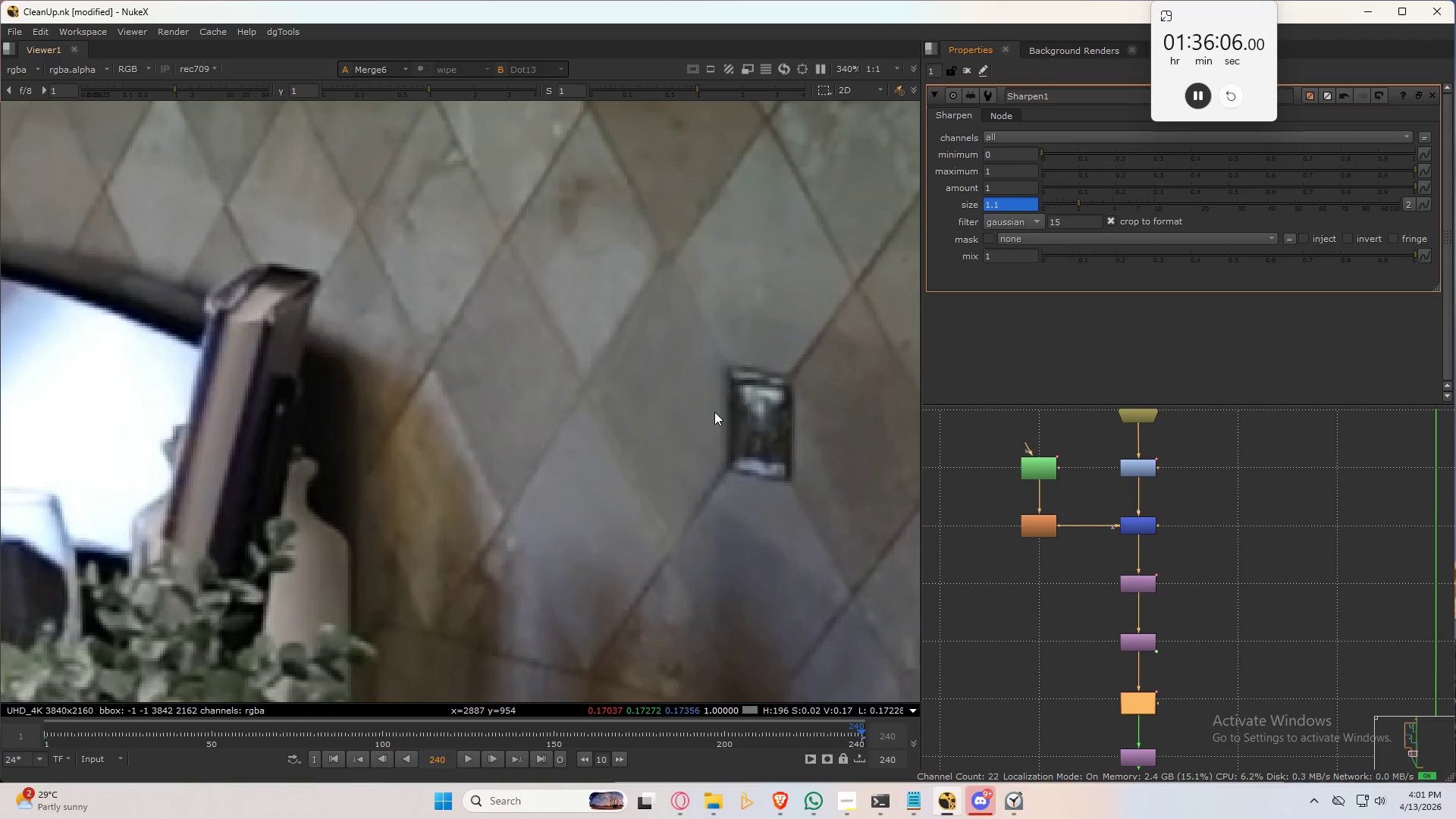 
hold_key(key=2, duration=0.44)
 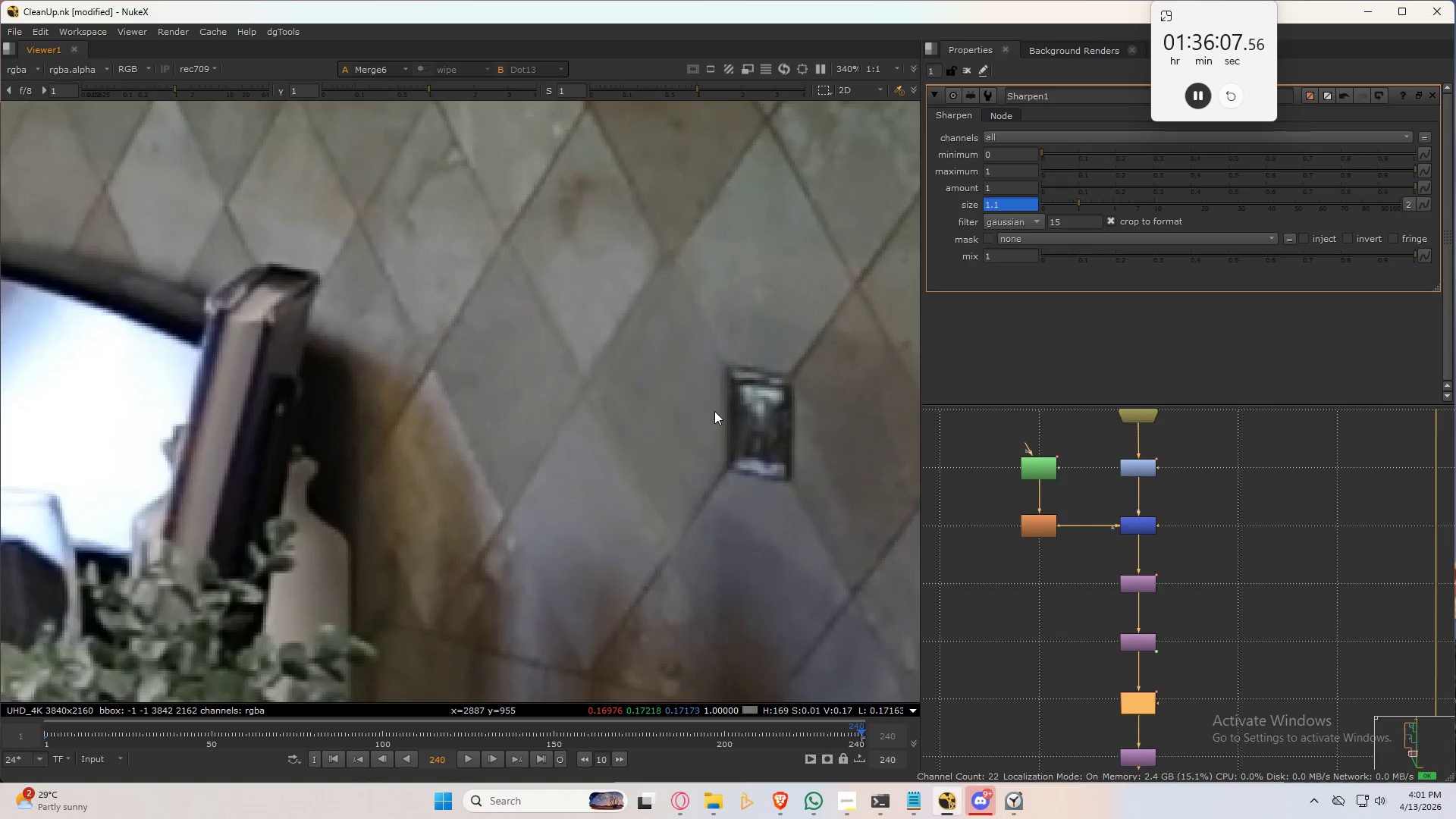 
hold_key(key=3, duration=0.36)
 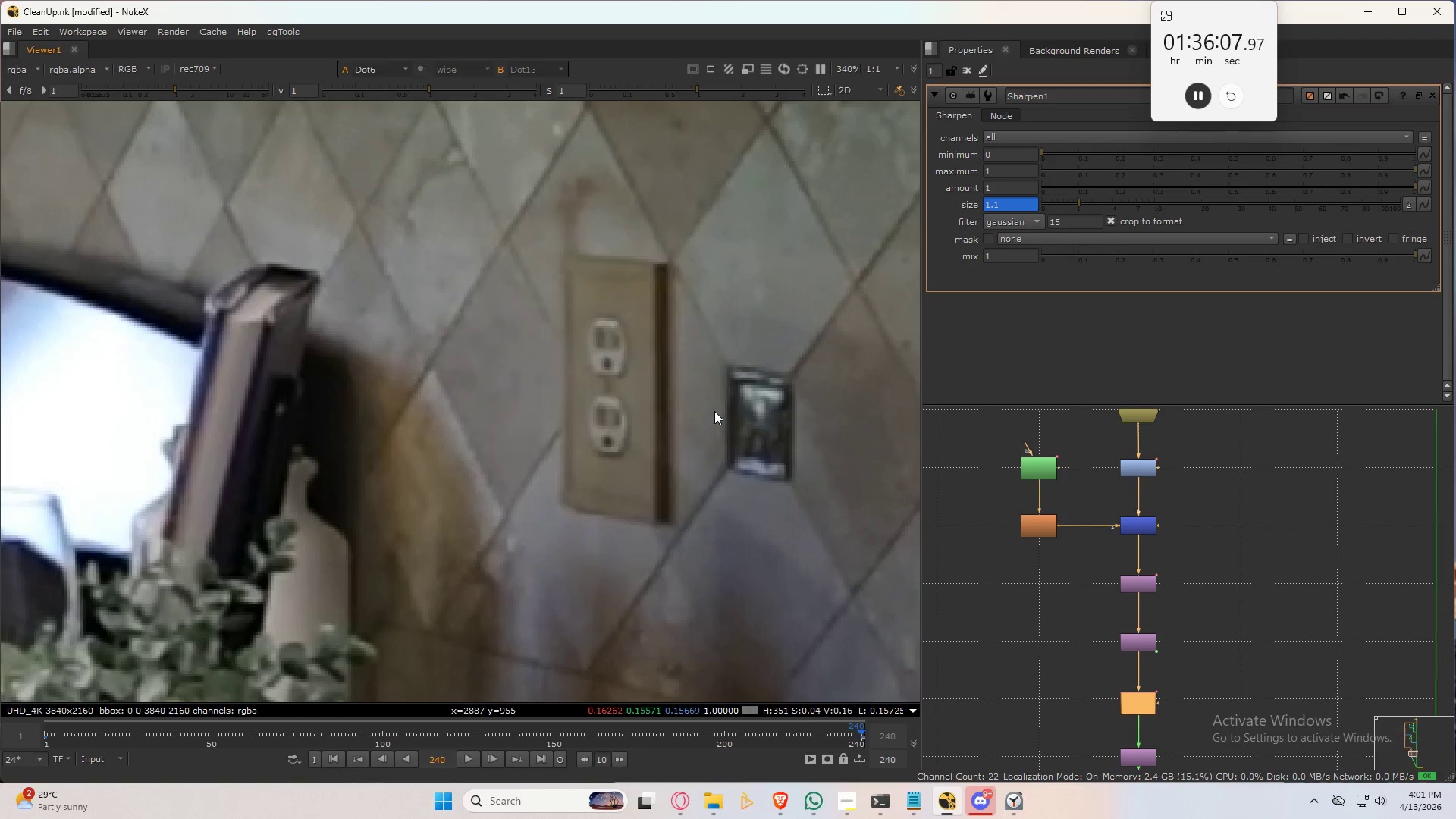 
hold_key(key=2, duration=0.5)
 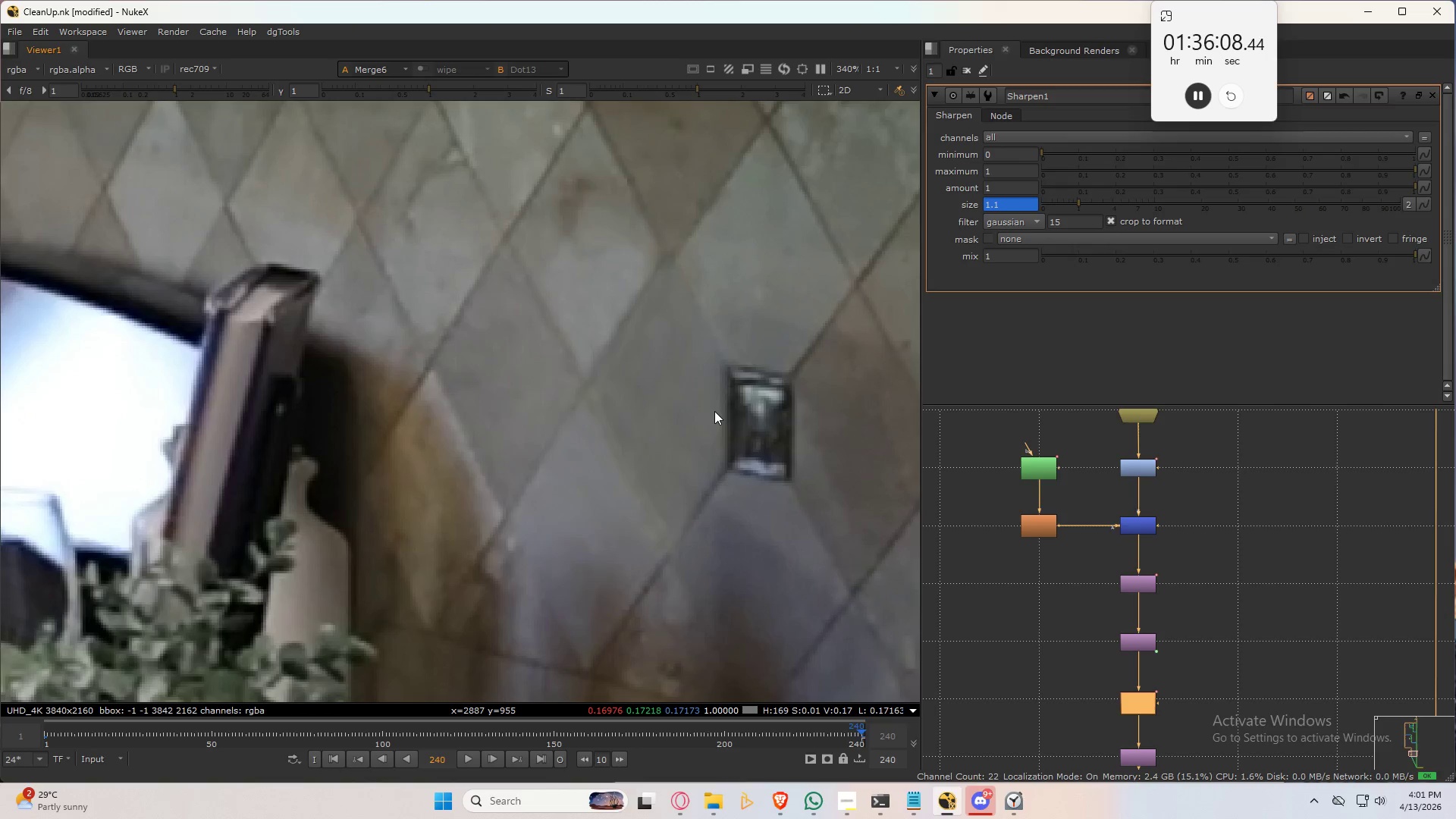 
hold_key(key=3, duration=0.39)
 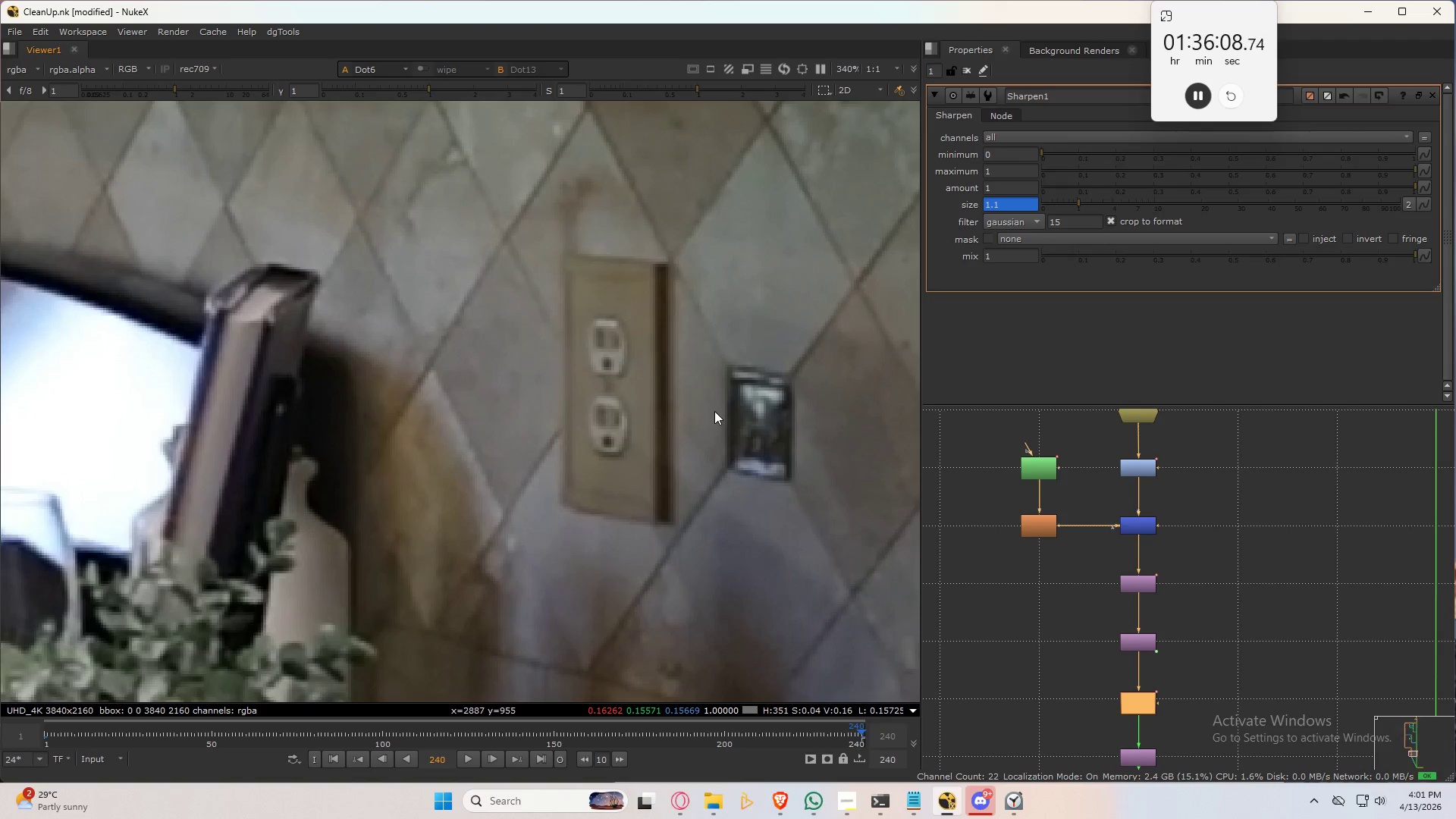 
hold_key(key=2, duration=0.34)
 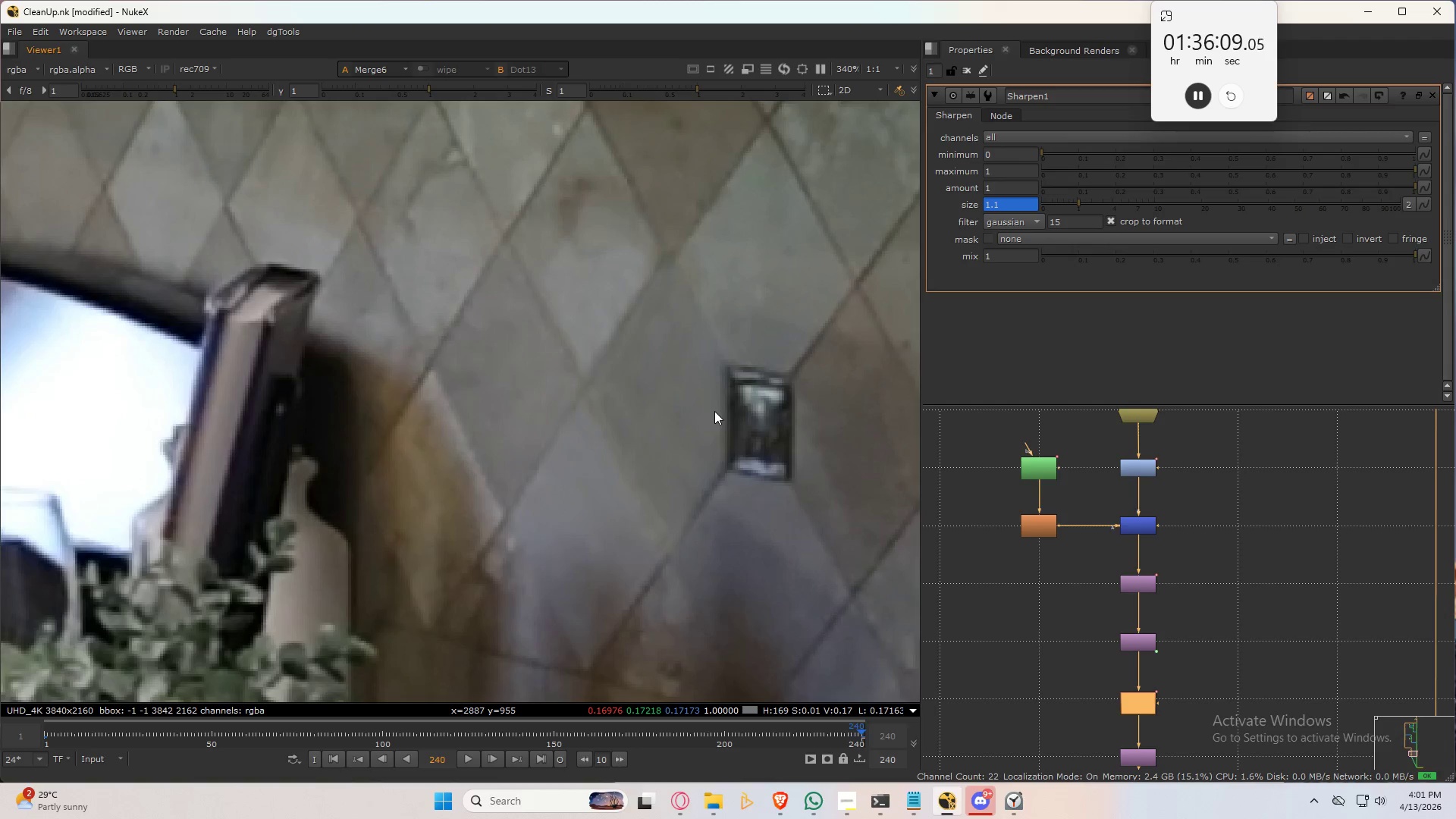 
hold_key(key=3, duration=0.33)
 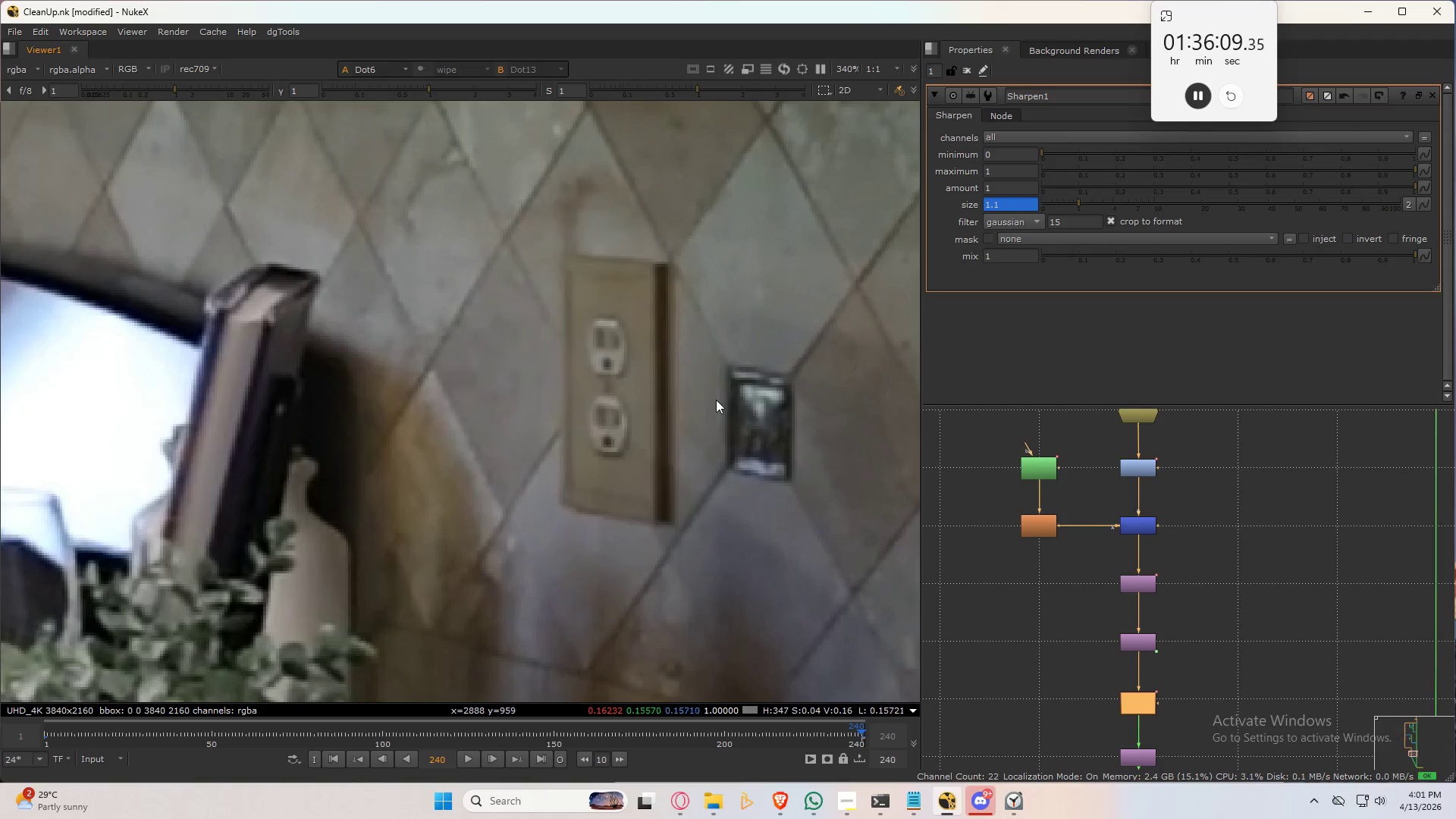 
hold_key(key=2, duration=0.36)
 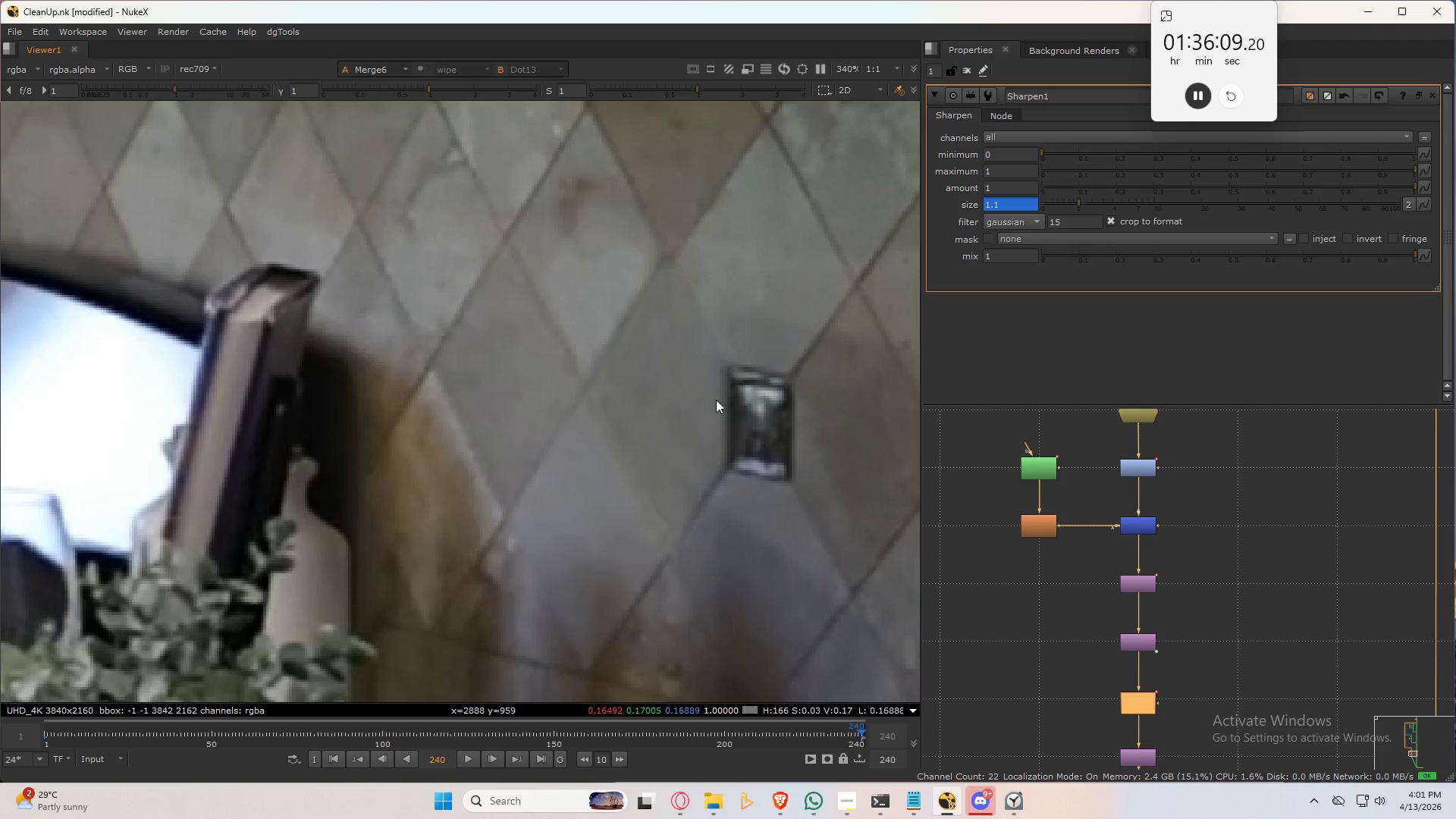 
hold_key(key=3, duration=0.42)
 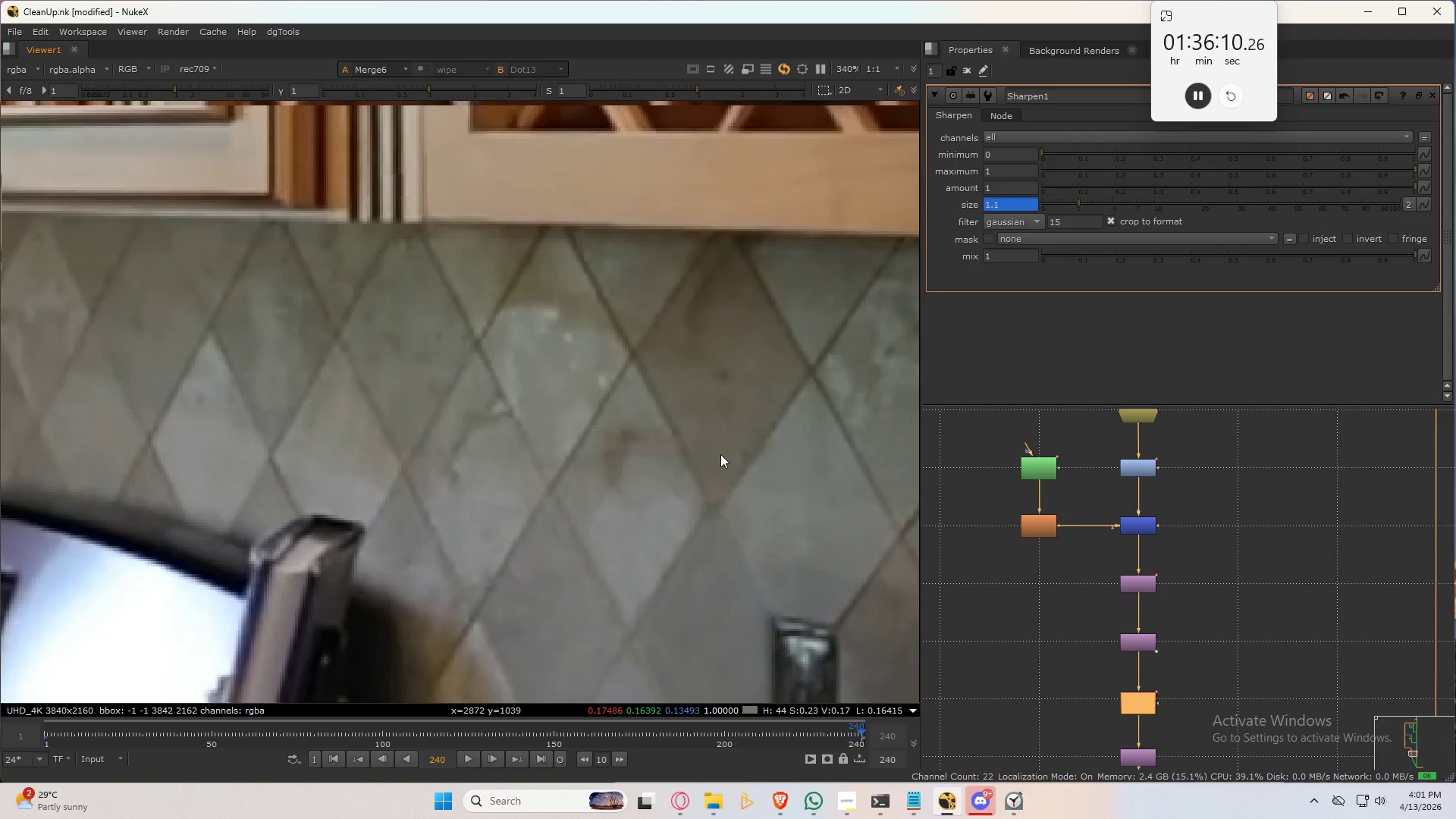 
hold_key(key=2, duration=0.33)
 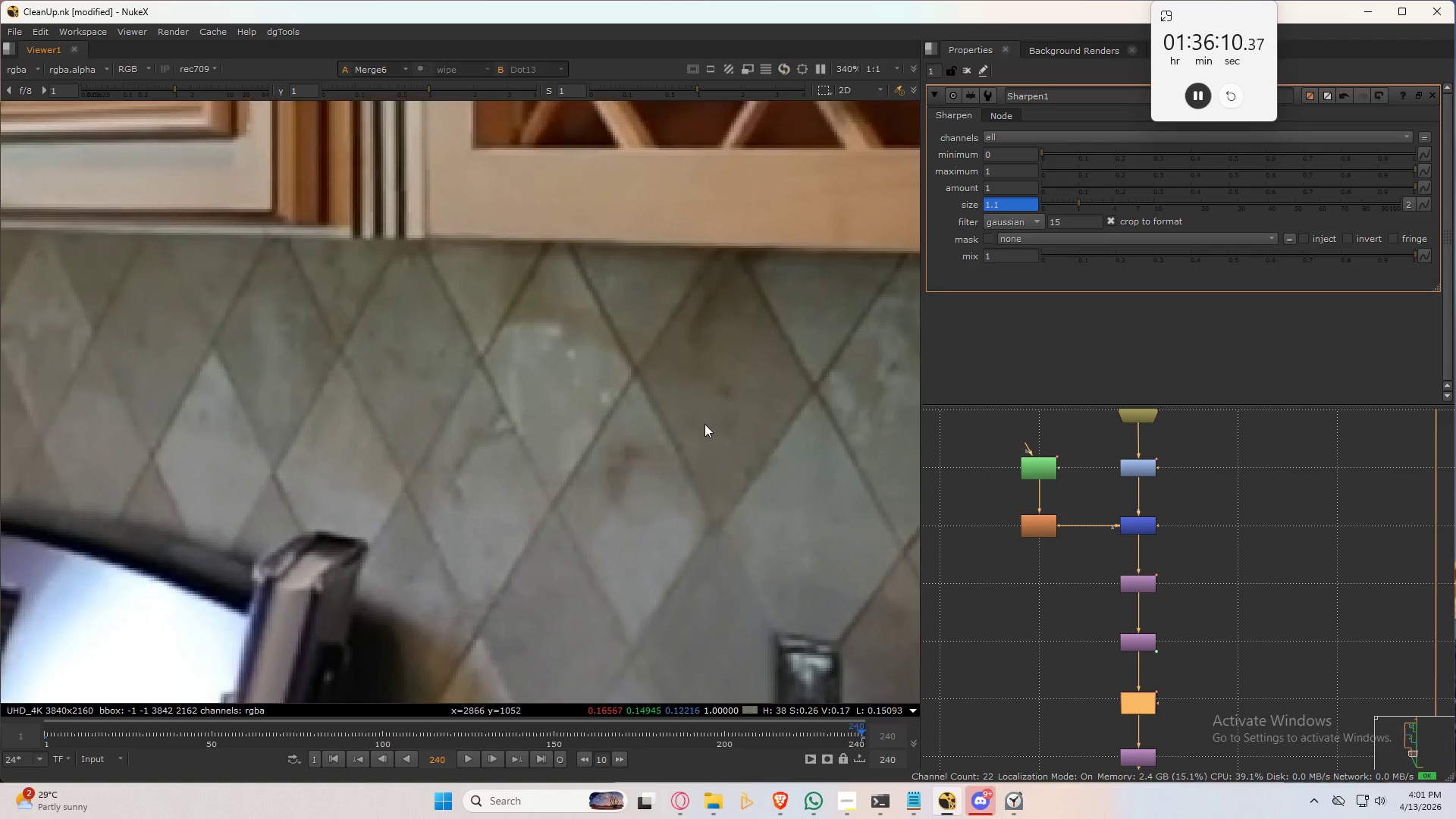 
hold_key(key=3, duration=0.45)
 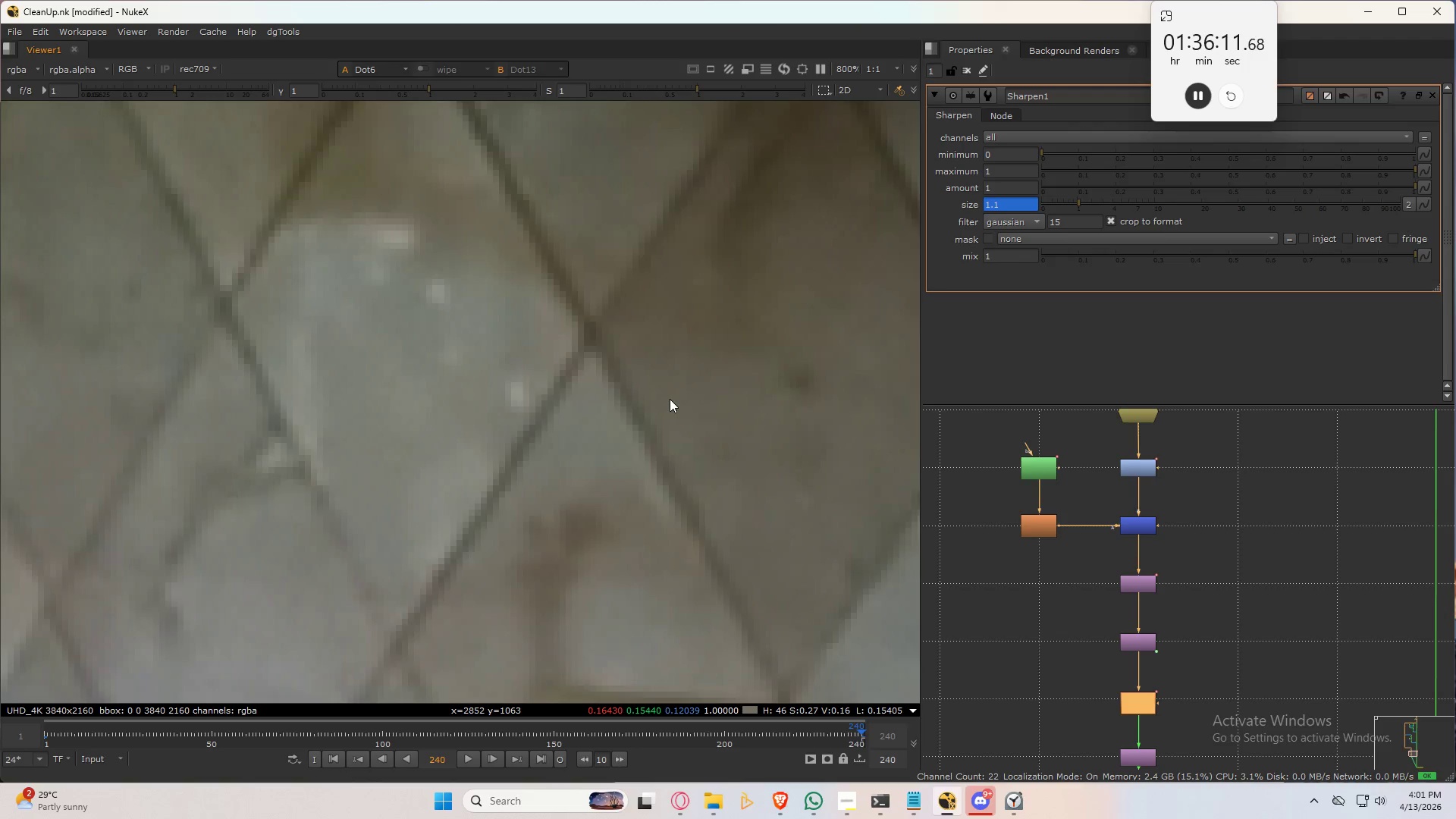 
scroll: coordinate [670, 399], scroll_direction: up, amount: 5.0
 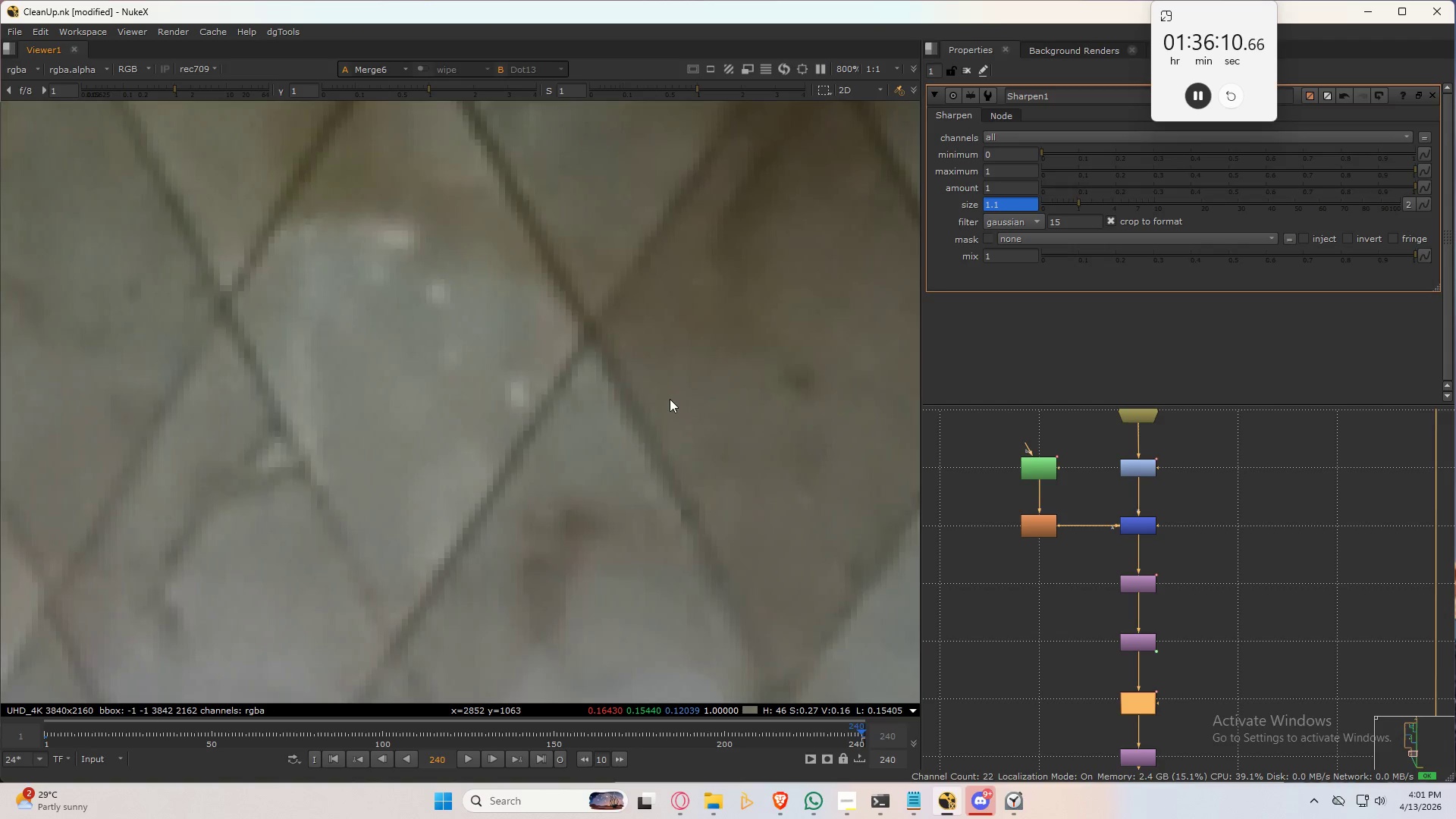 
hold_key(key=2, duration=0.44)
 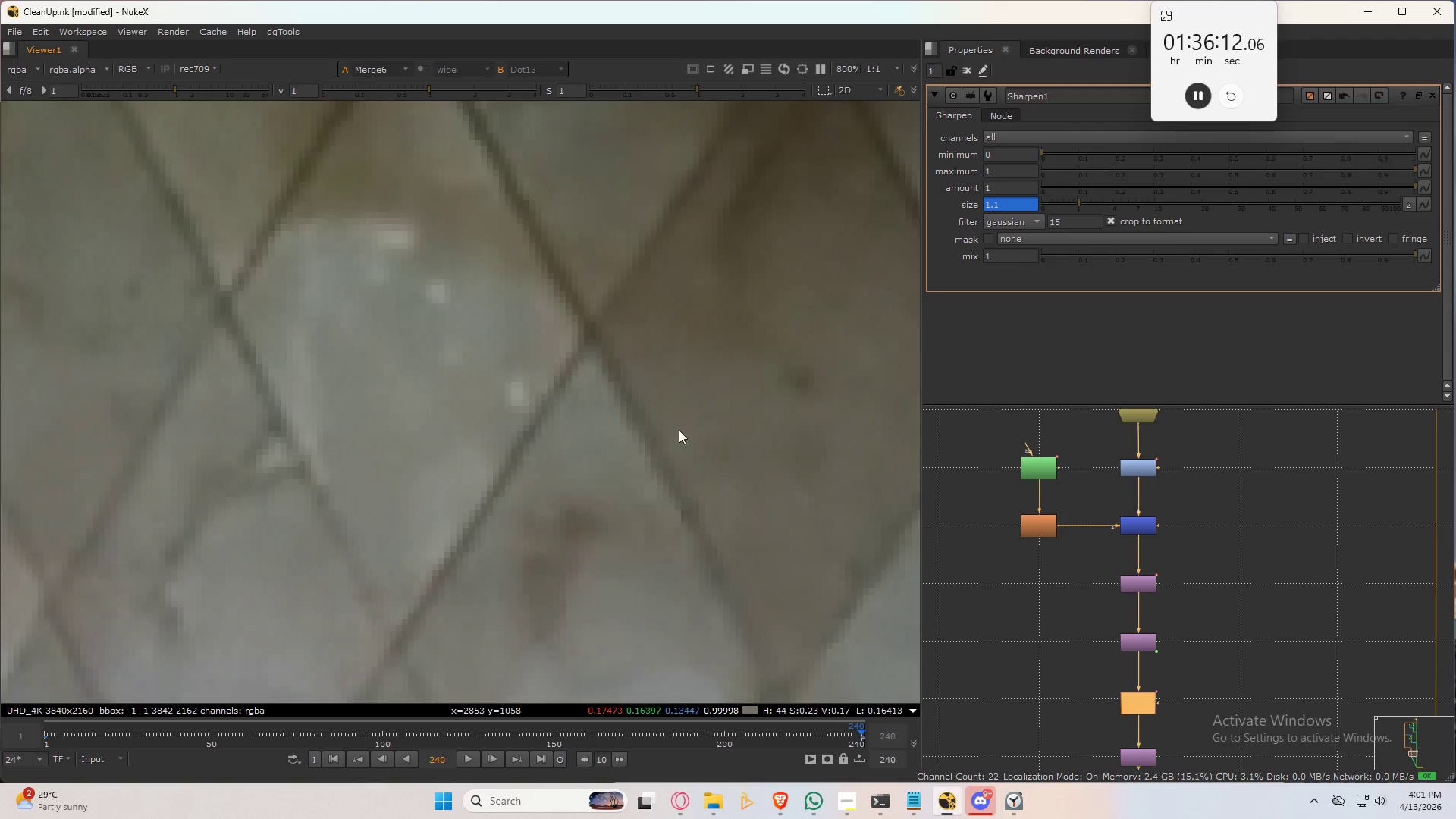 
hold_key(key=3, duration=0.47)
 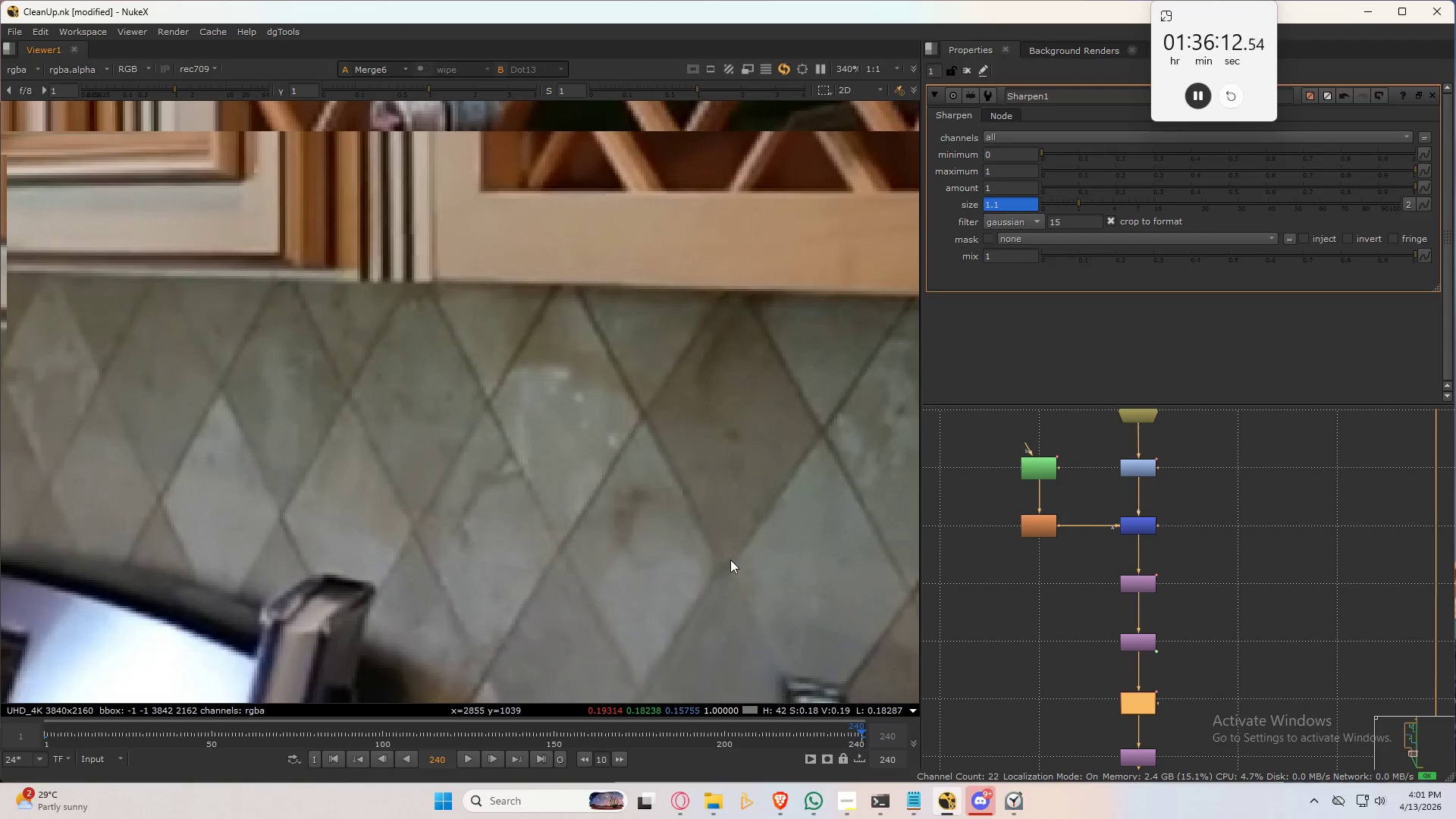 
key(2)
 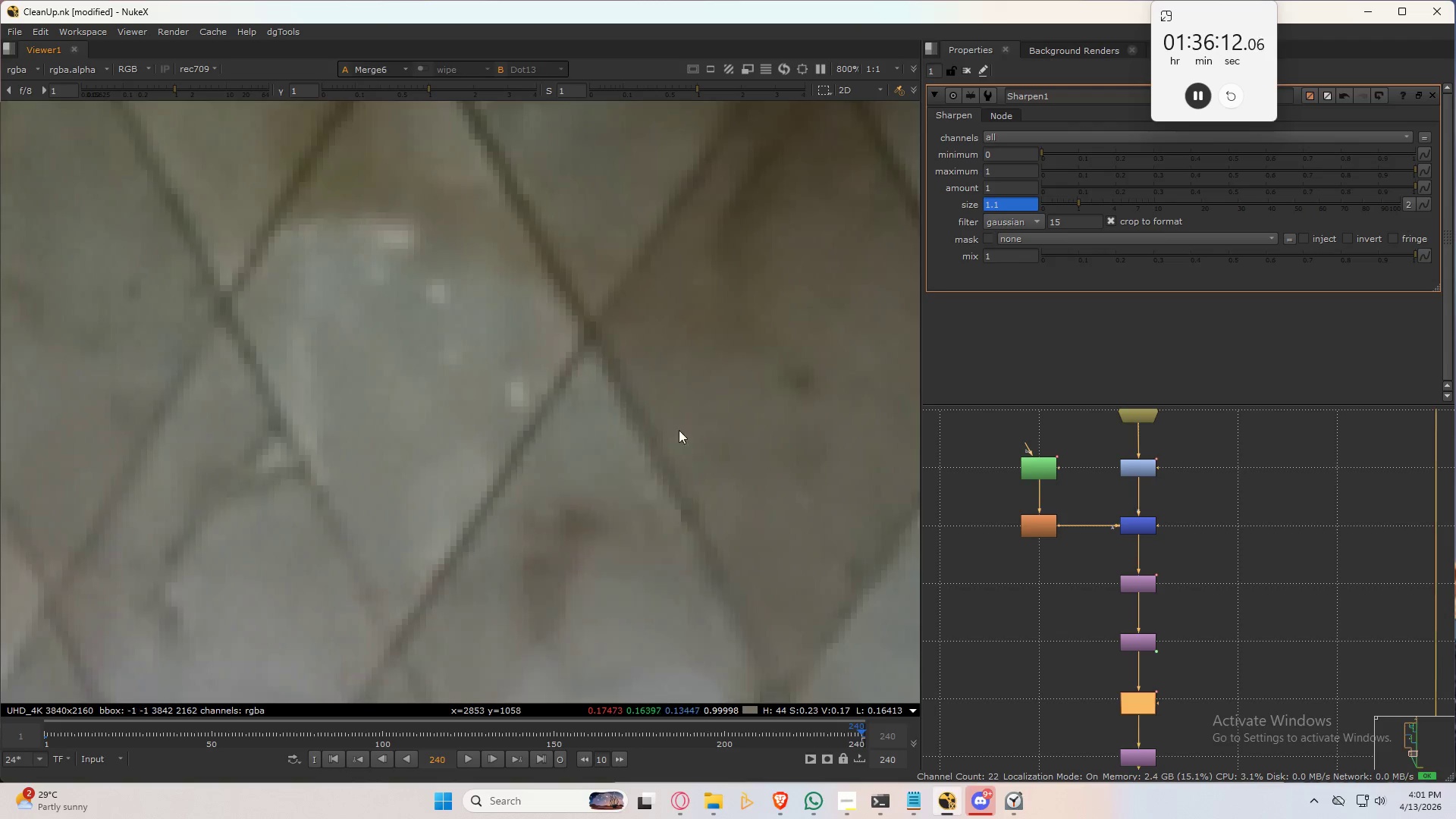 
scroll: coordinate [748, 554], scroll_direction: down, amount: 9.0
 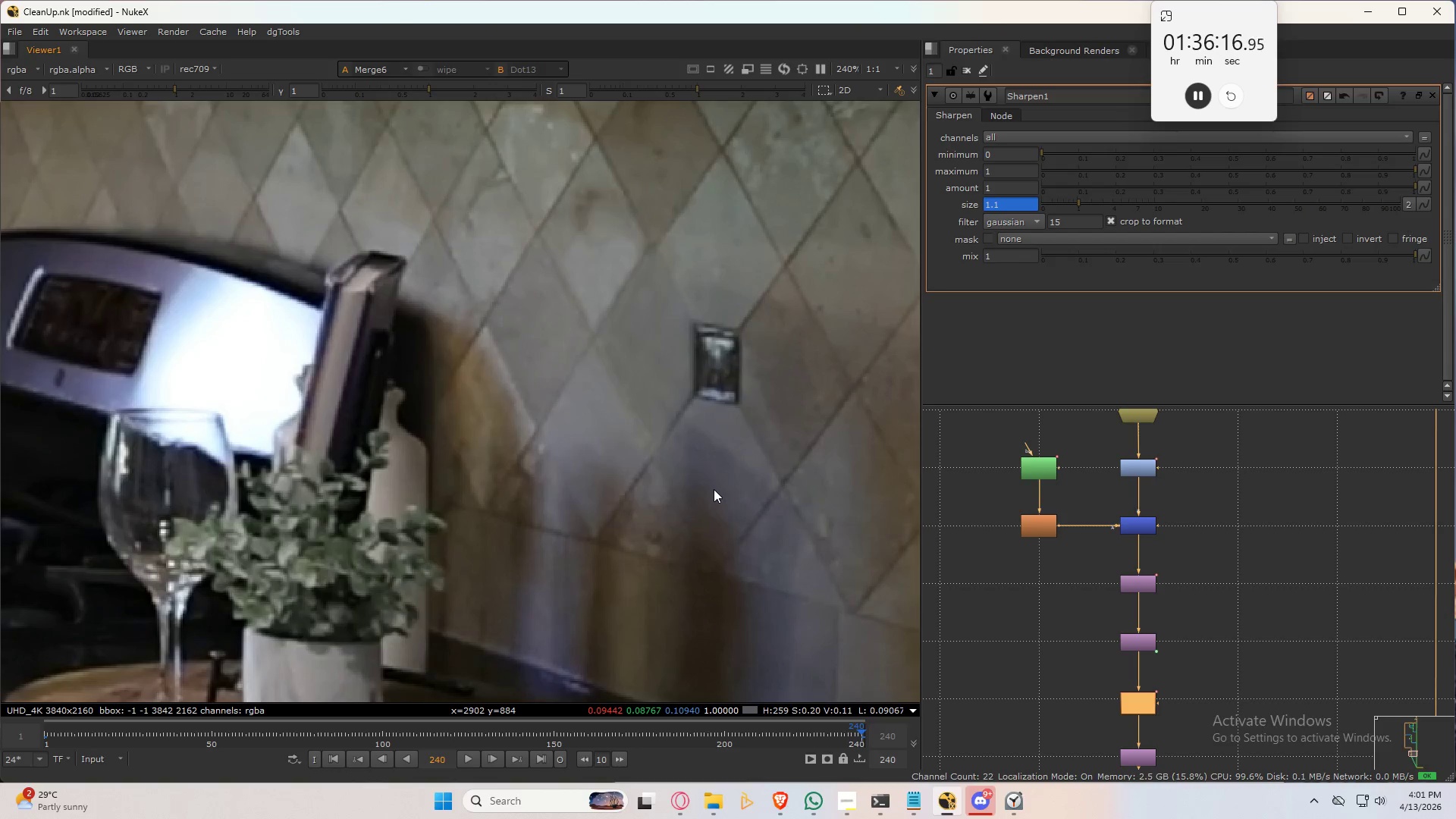 
key(Control+S)
 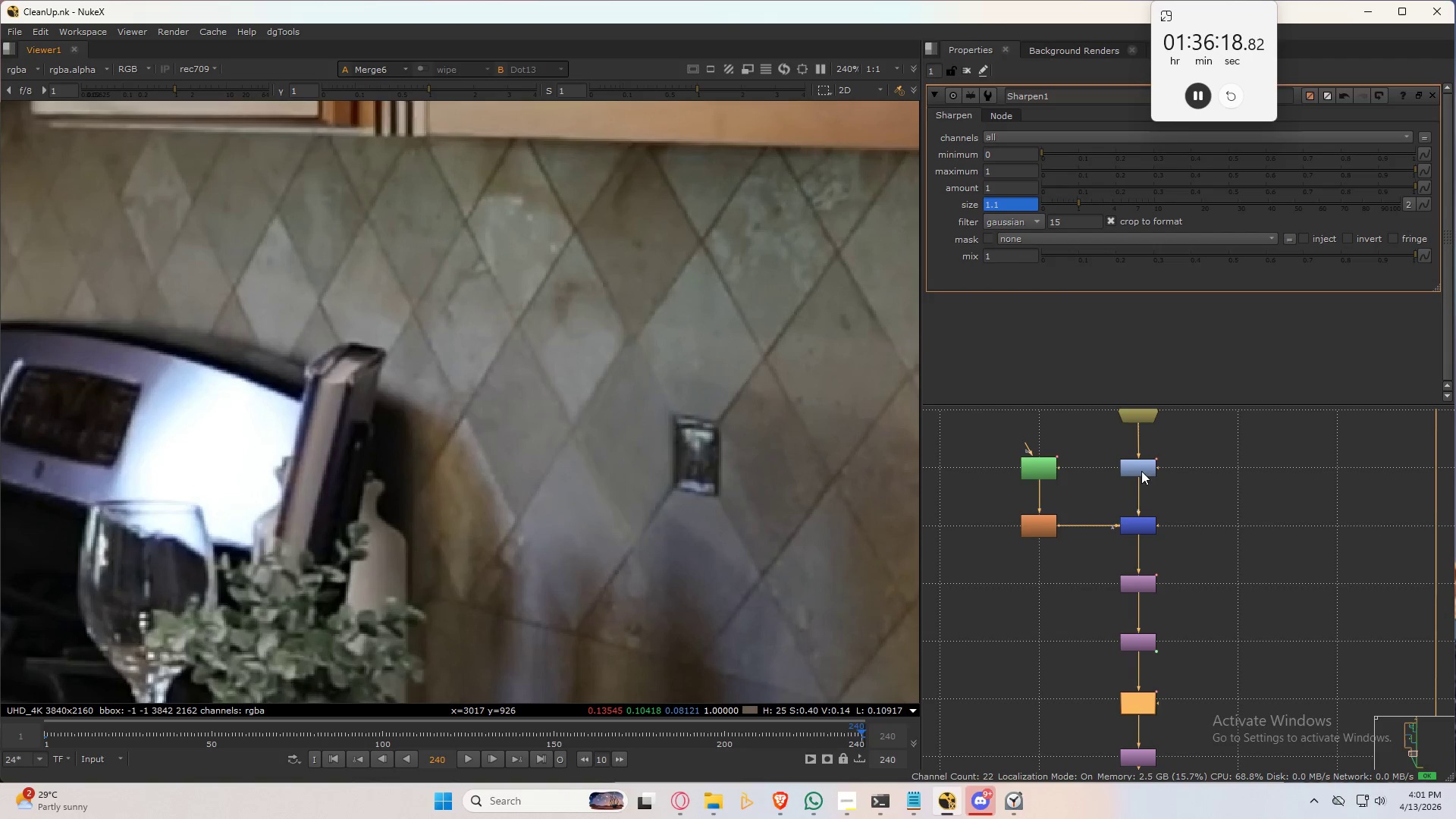 
double_click([1135, 463])
 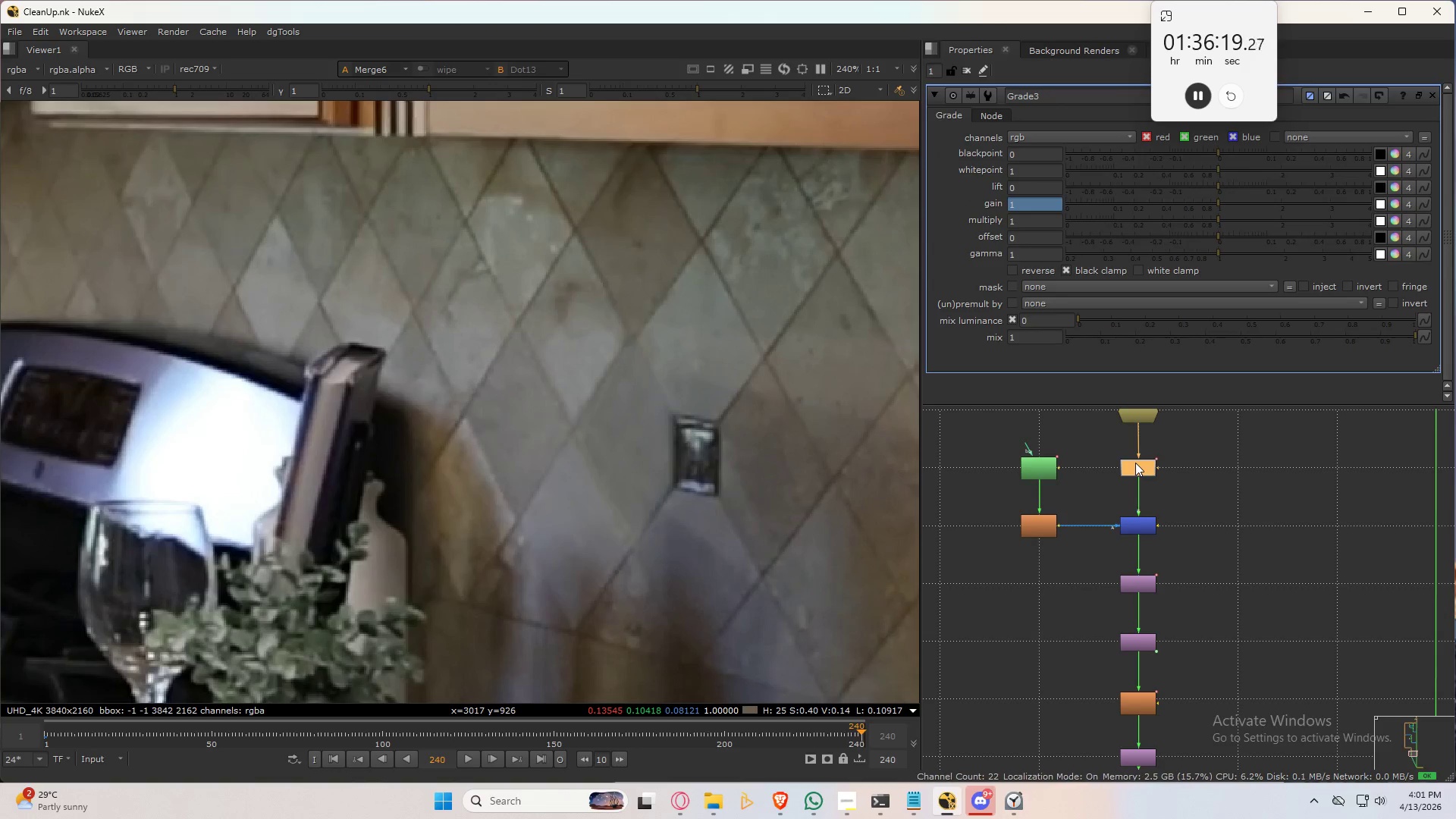 
triple_click([1135, 463])
 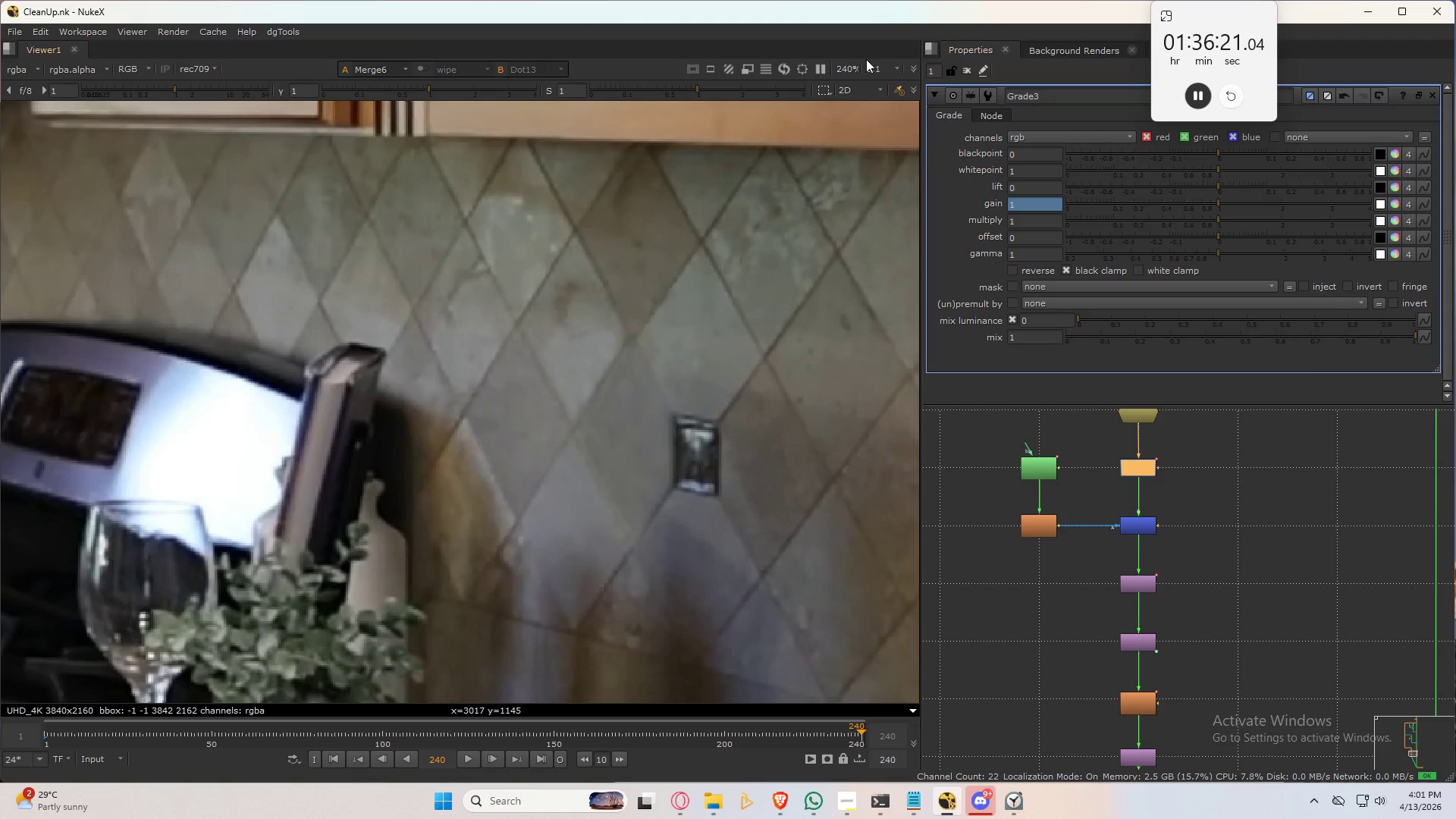 
left_click_drag(start_coordinate=[562, 68], to_coordinate=[837, 75])
 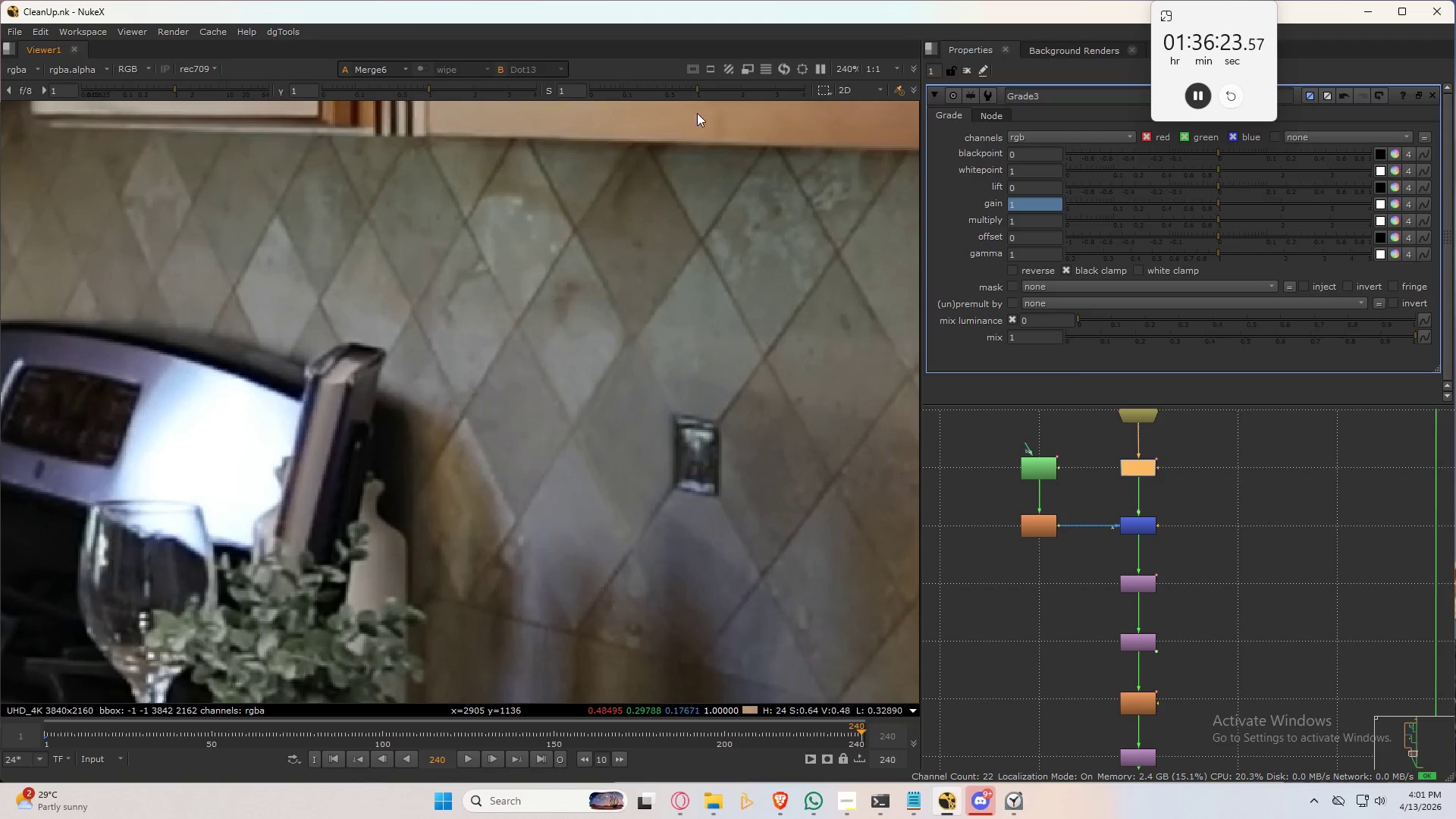 
left_click_drag(start_coordinate=[698, 91], to_coordinate=[940, 105])
 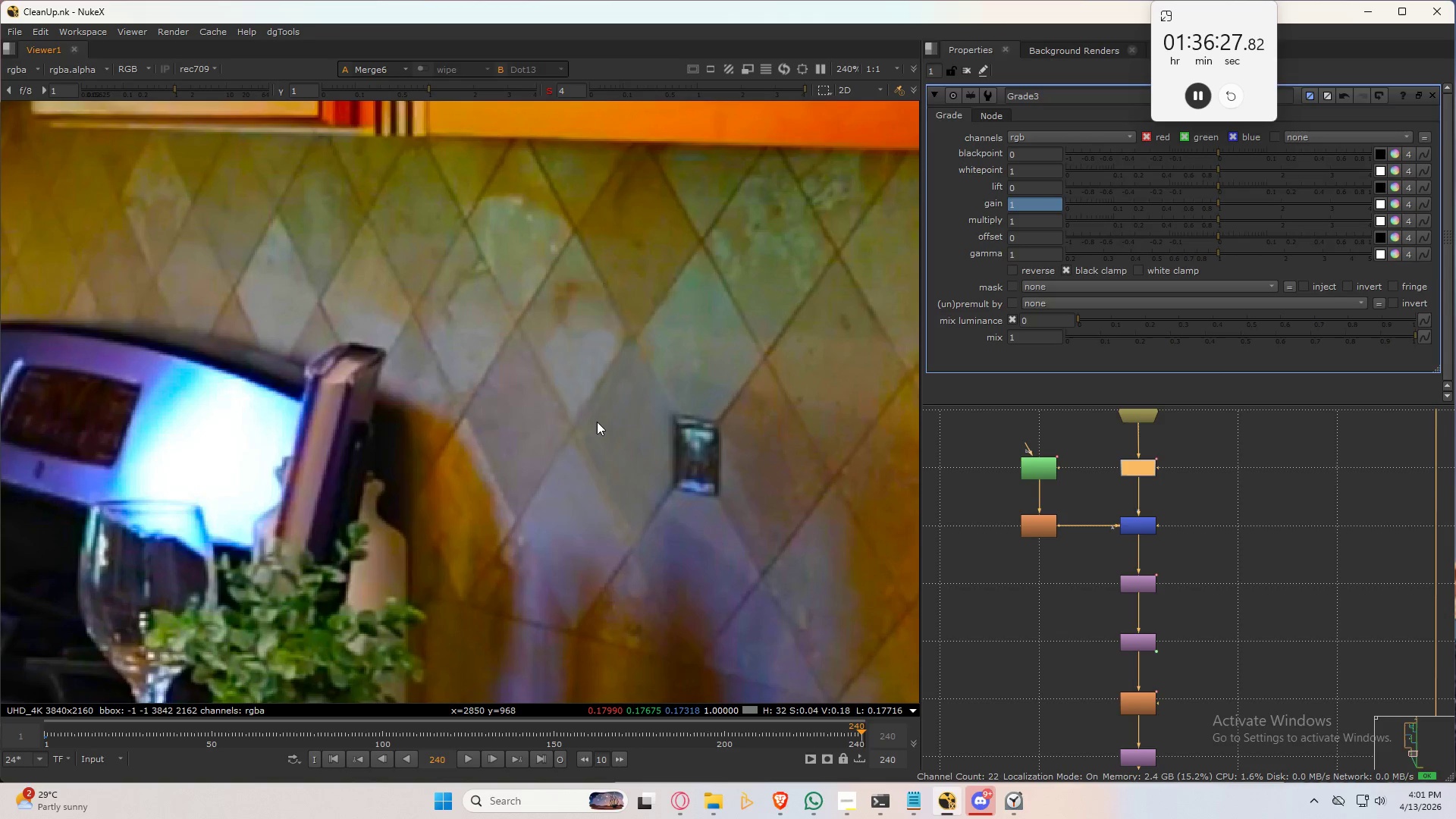 
hold_key(key=ControlLeft, duration=0.69)
left_click([1393, 204])
 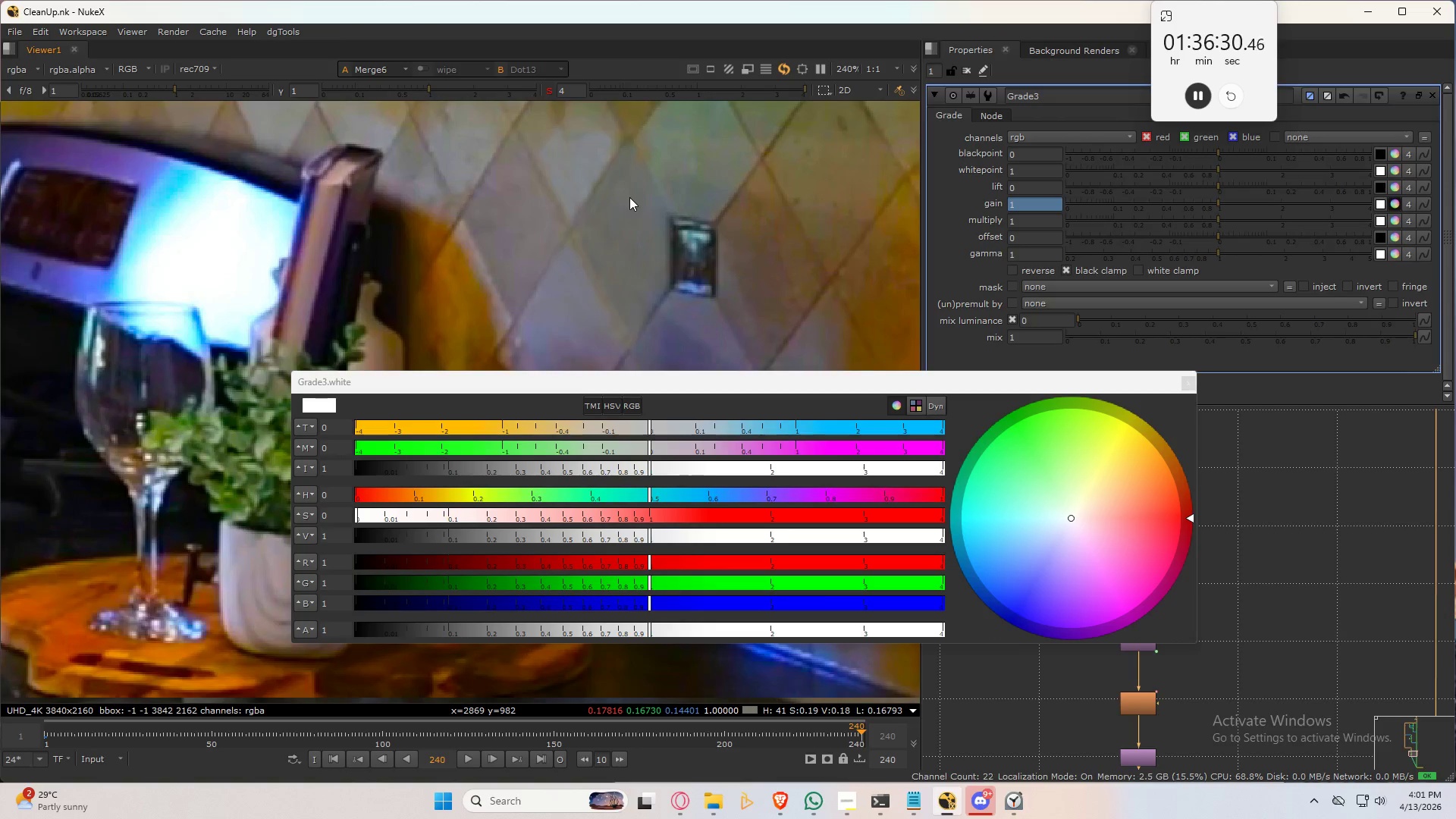 
scroll: coordinate [643, 216], scroll_direction: down, amount: 1.0
 